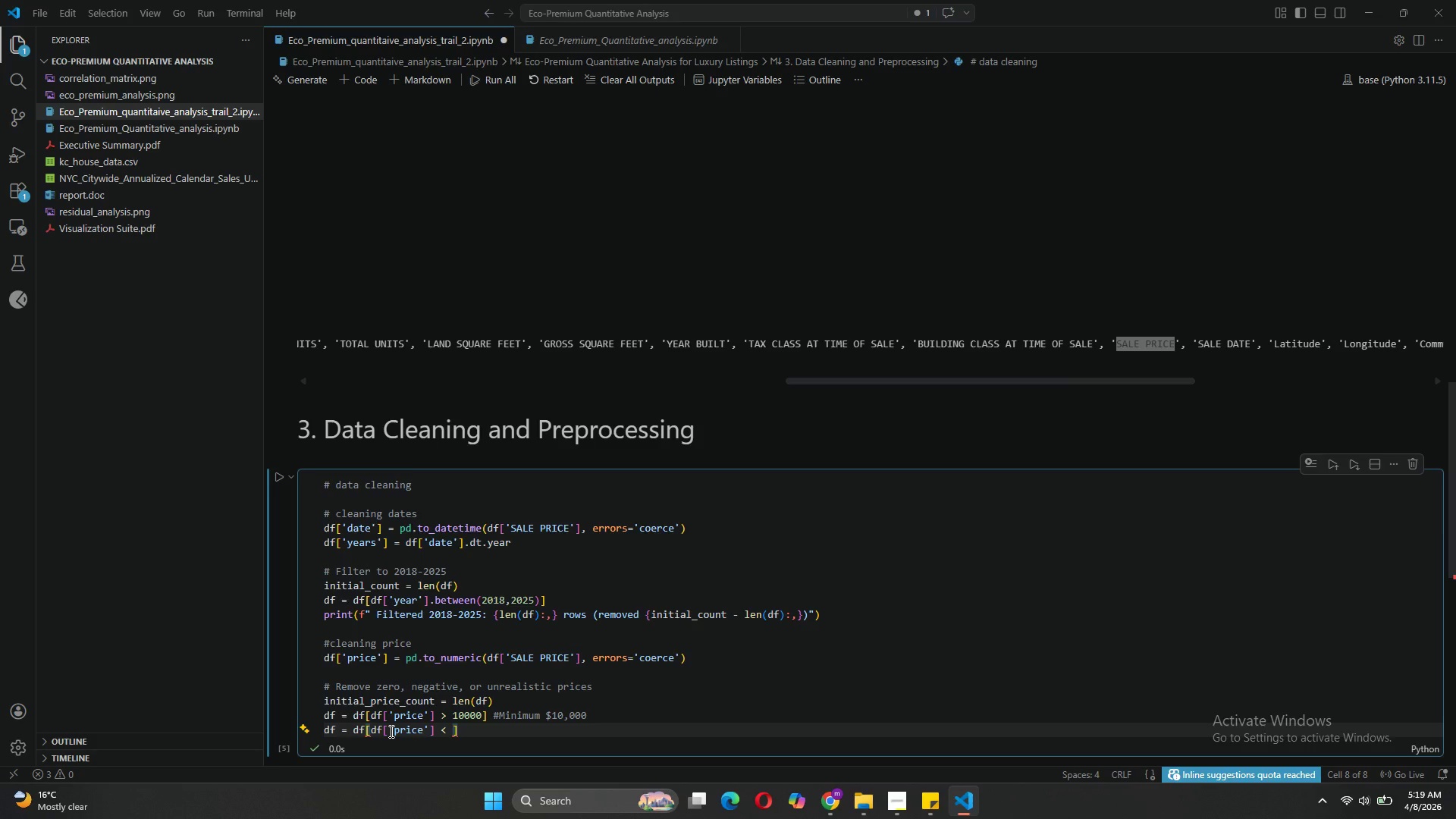 
type(100000000)
 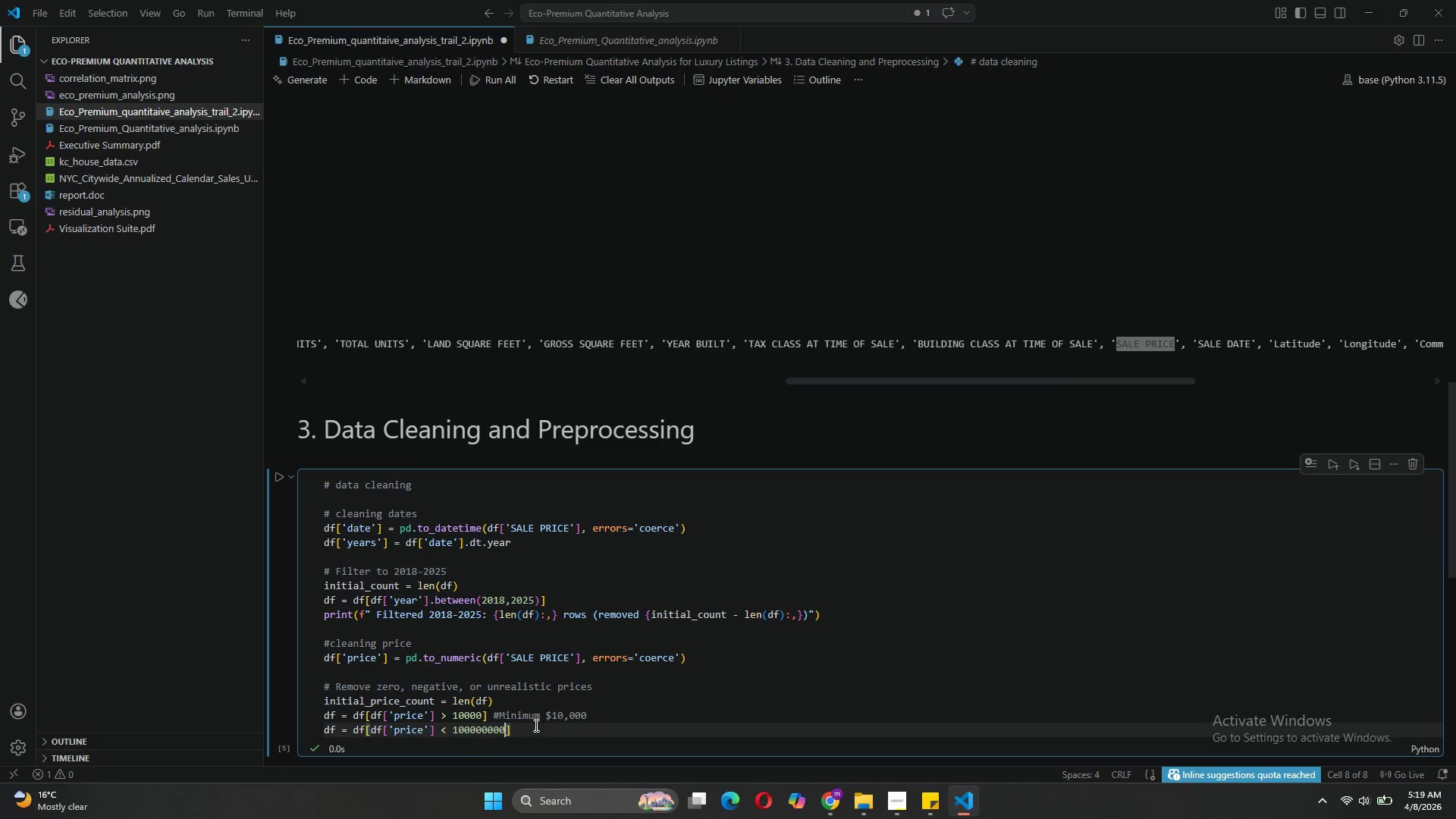 
left_click([535, 725])
 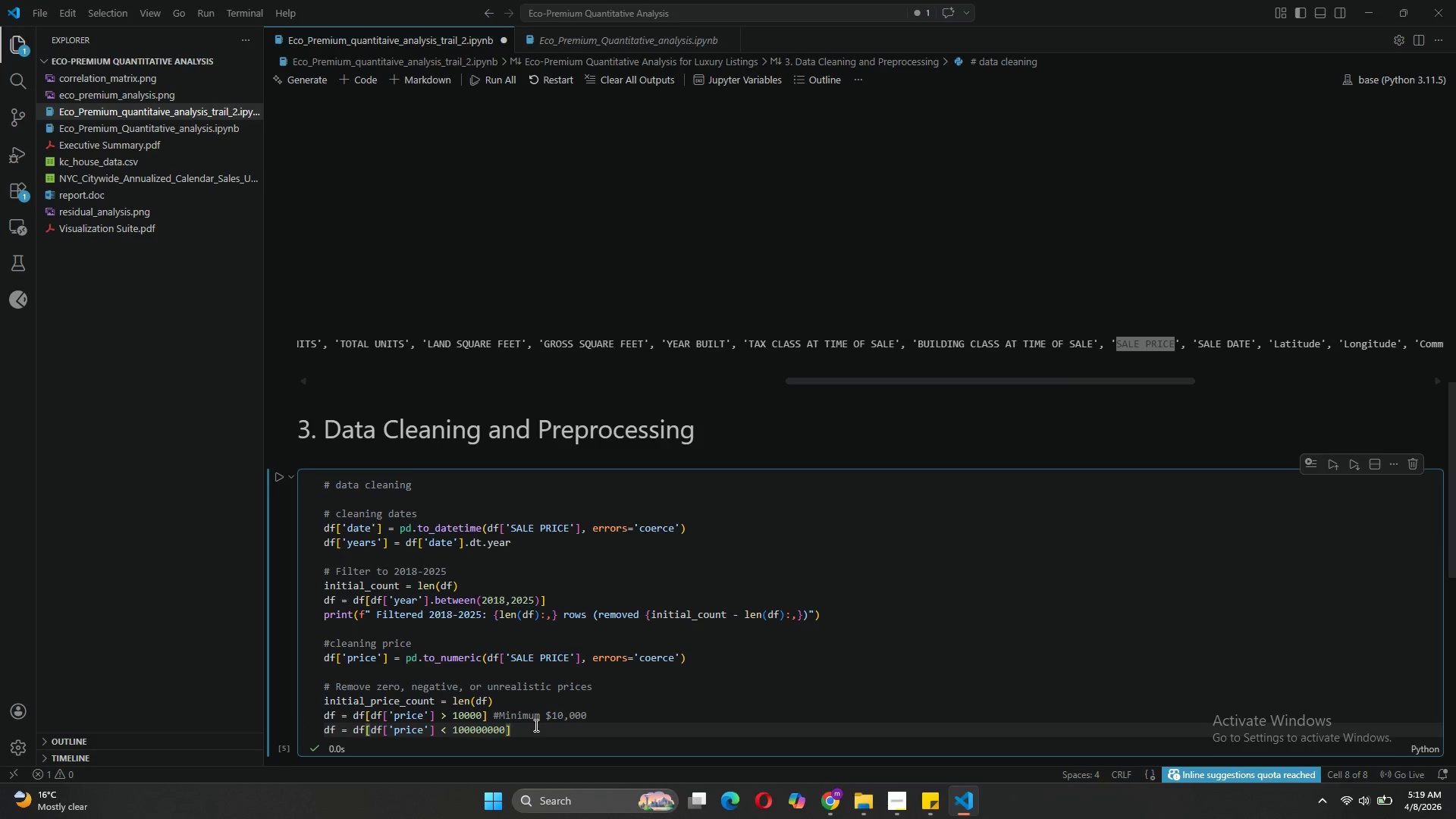 
key(Space)
 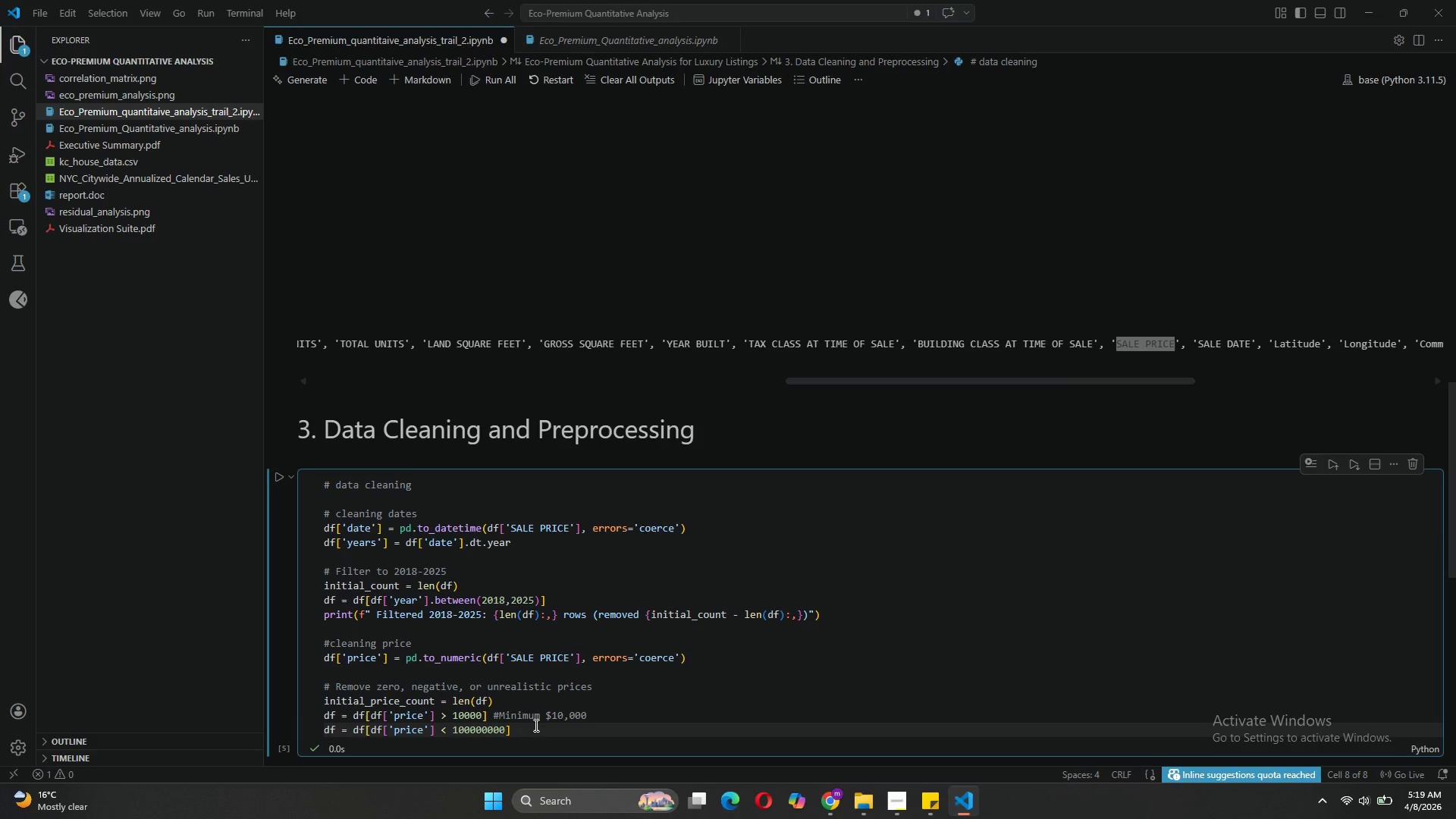 
key(Shift+3)
 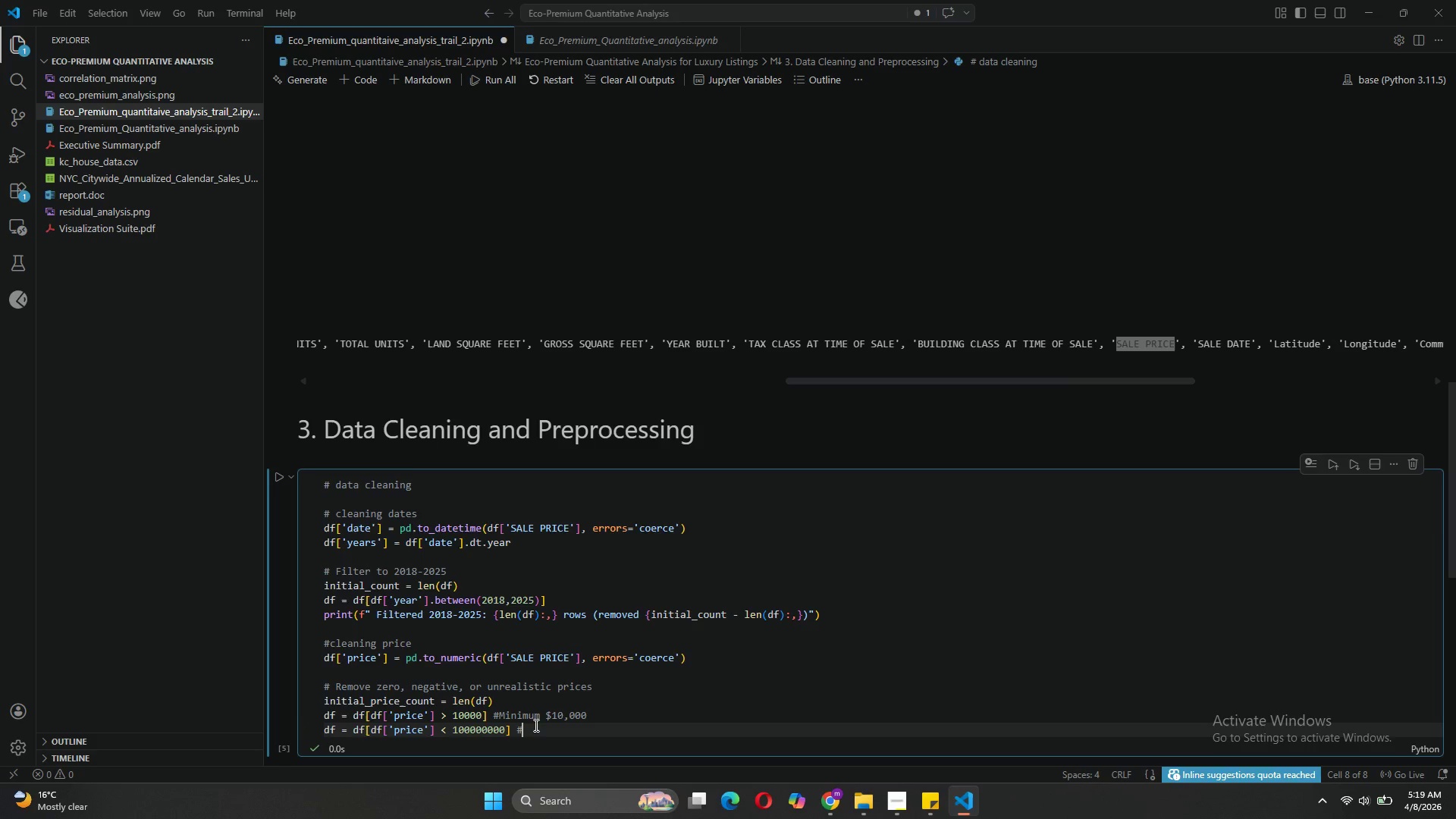 
key(Space)
 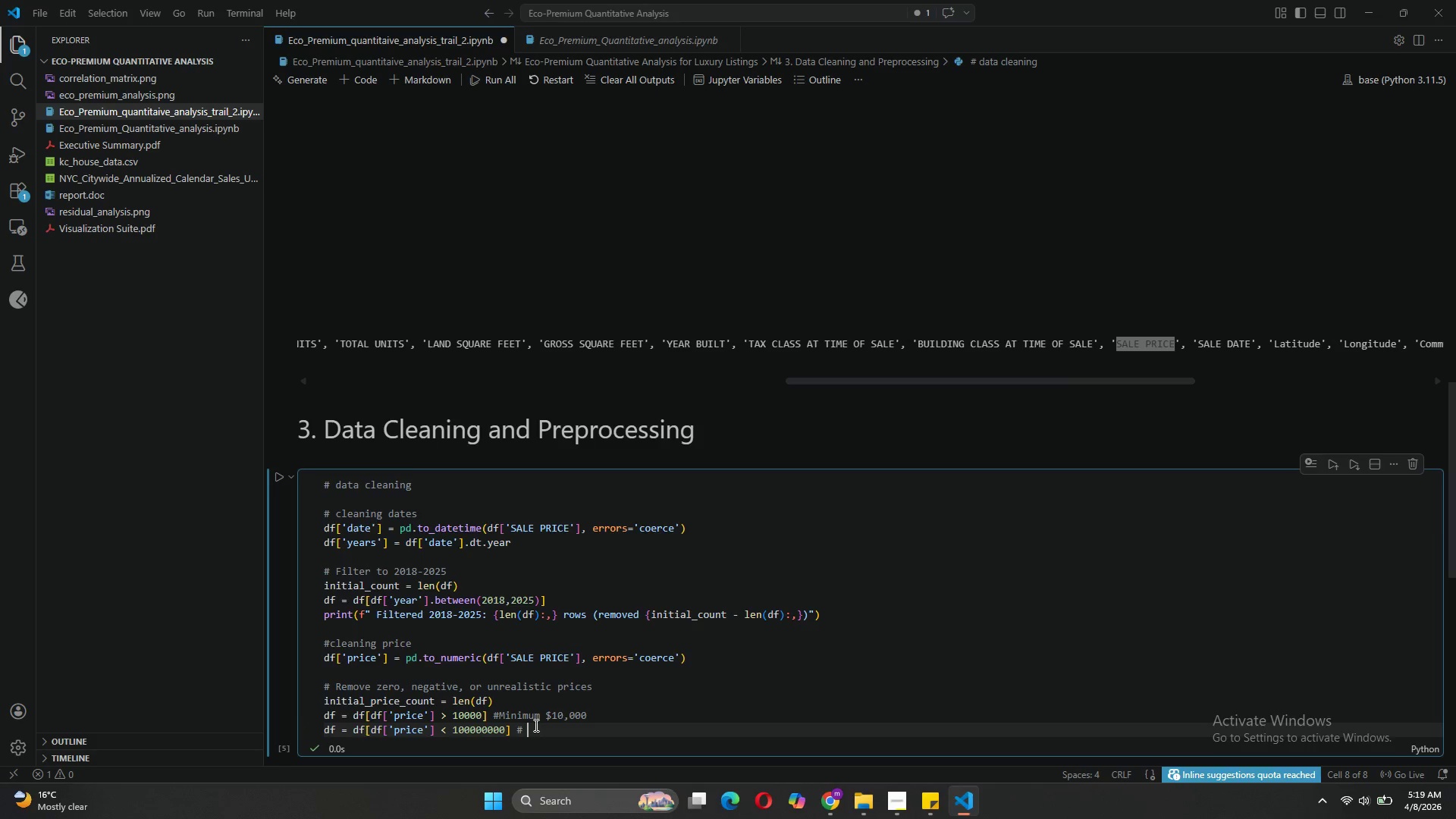 
key(CapsLock)
 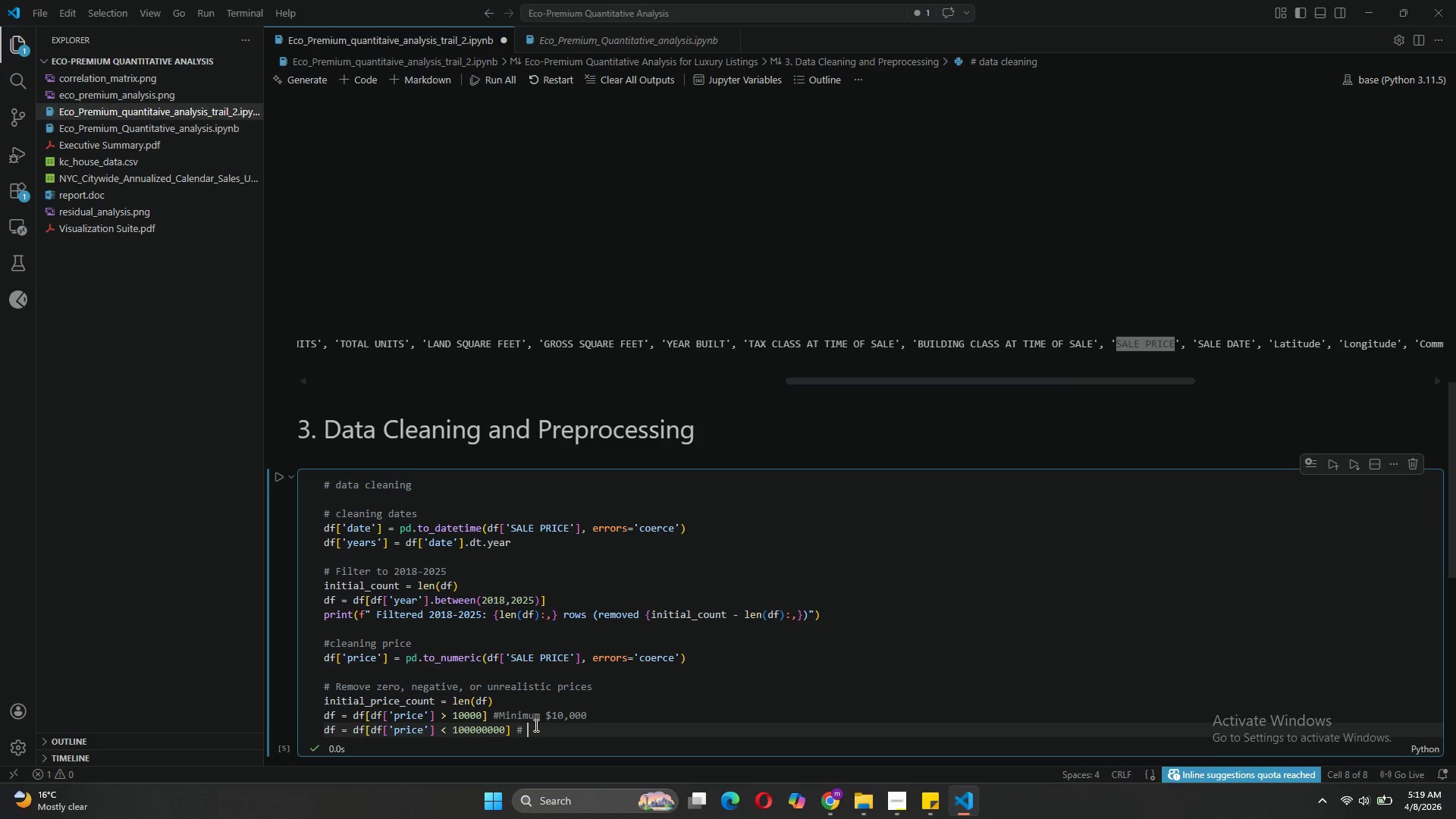 
key(M)
 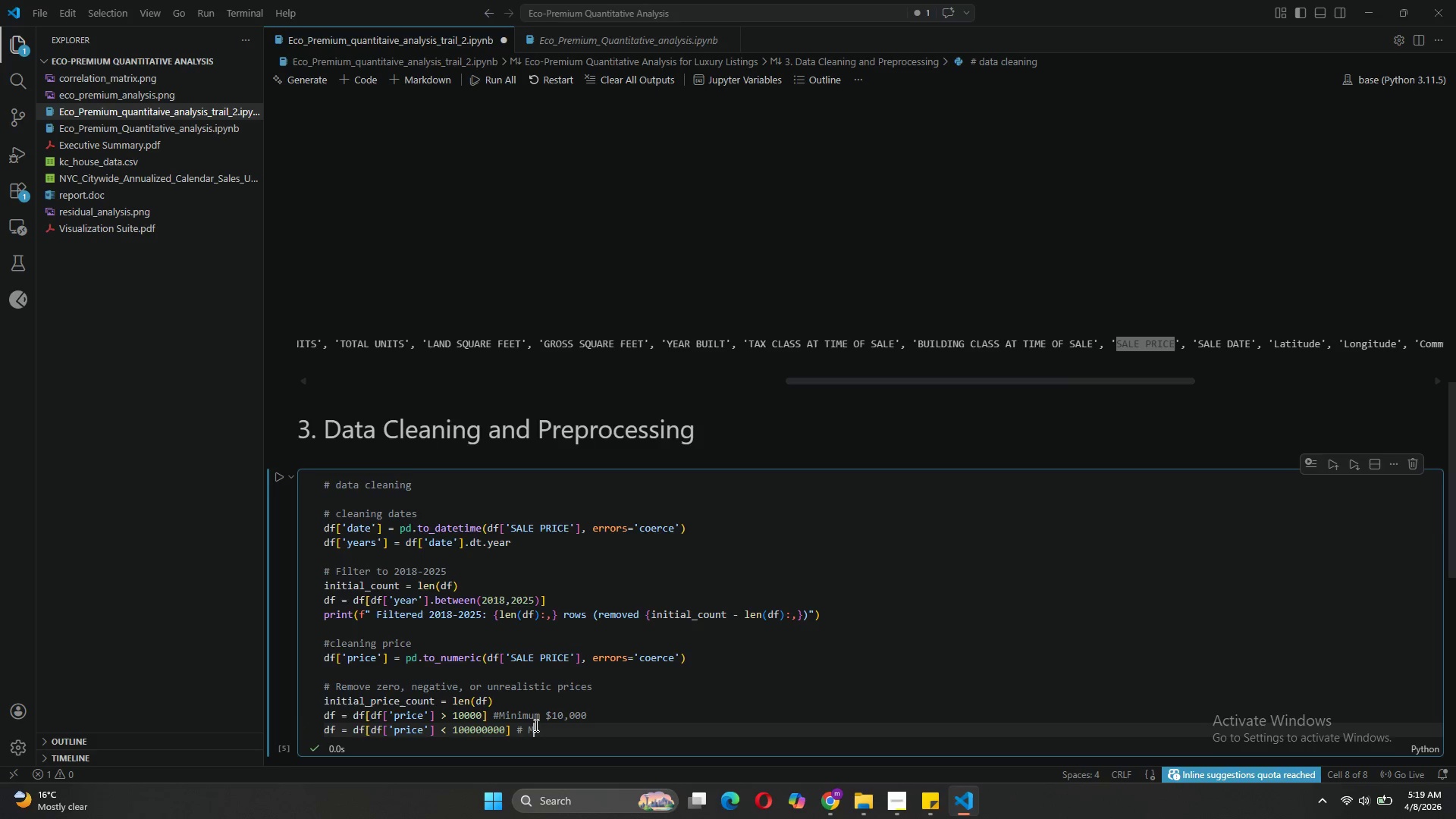 
key(CapsLock)
 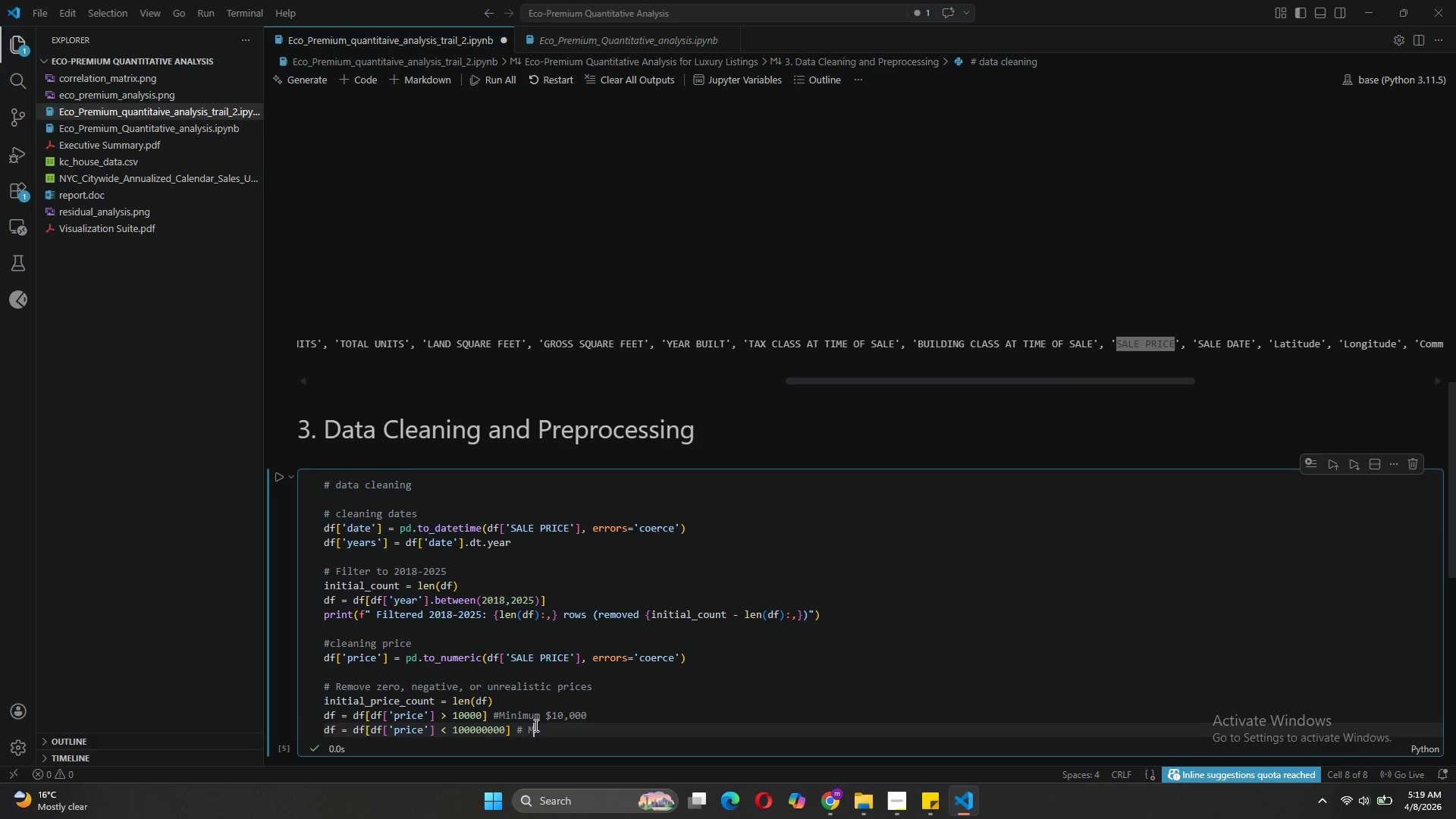 
key(A)
 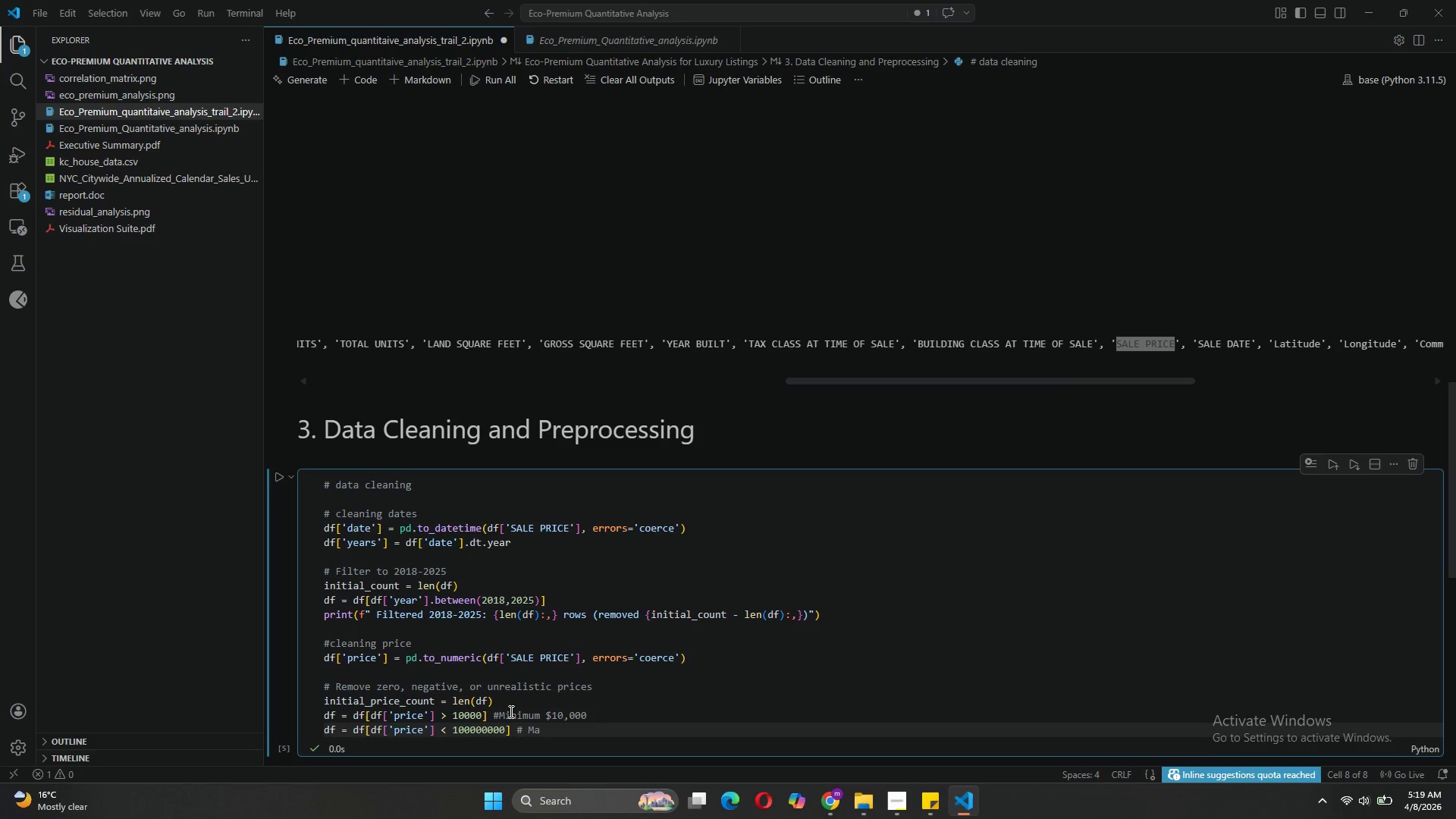 
left_click([499, 715])
 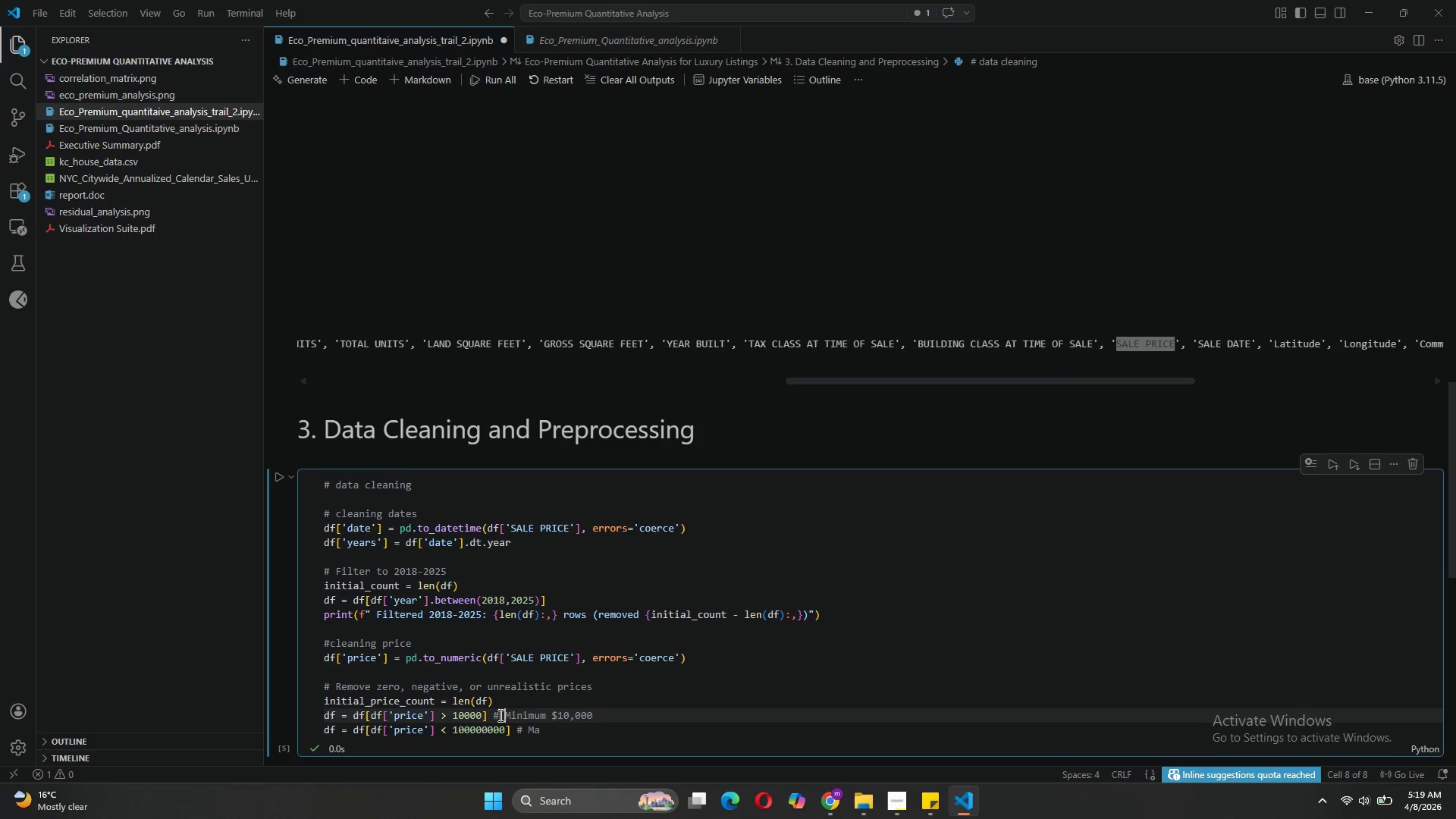 
key(Space)
 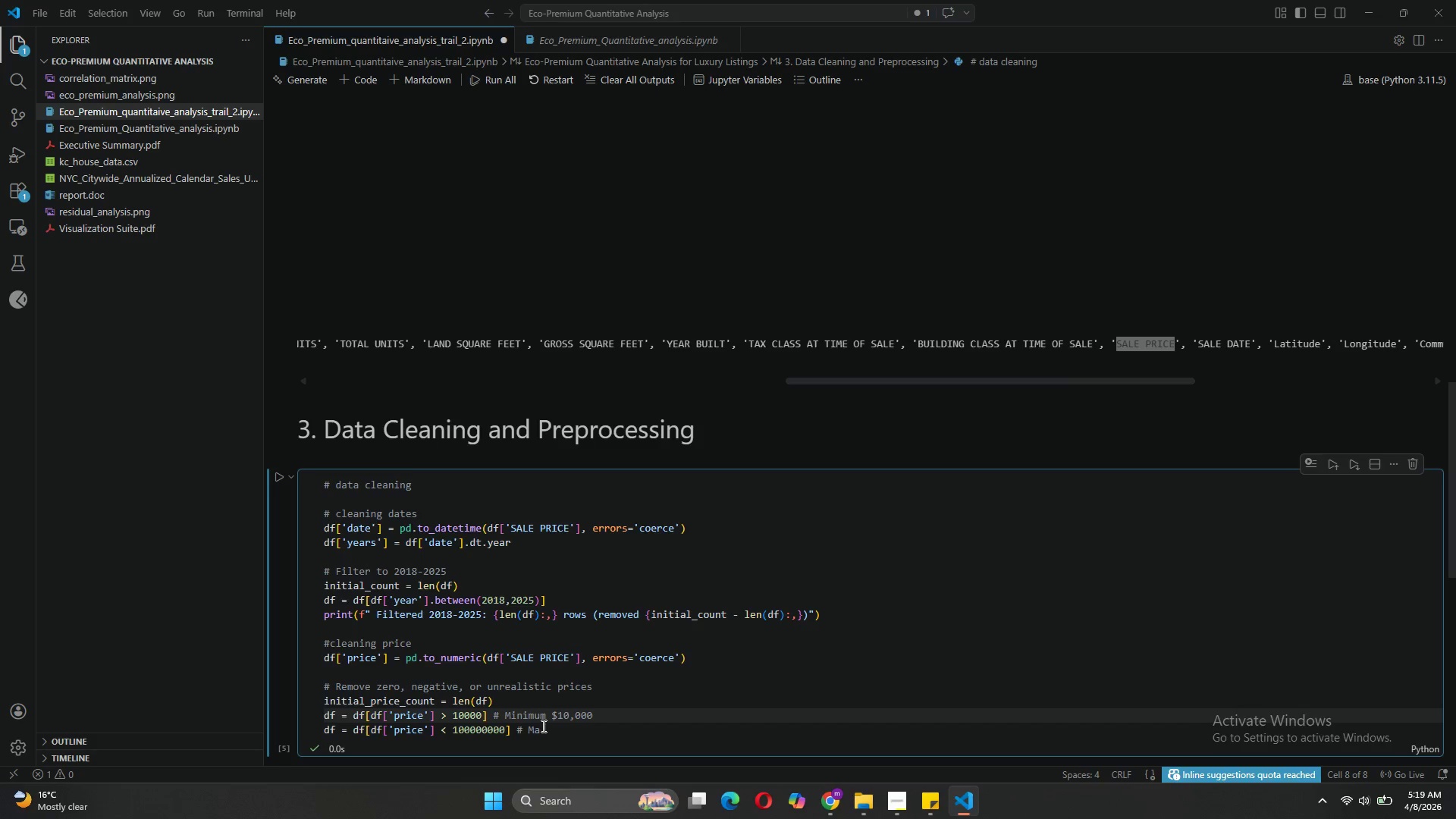 
left_click([542, 726])
 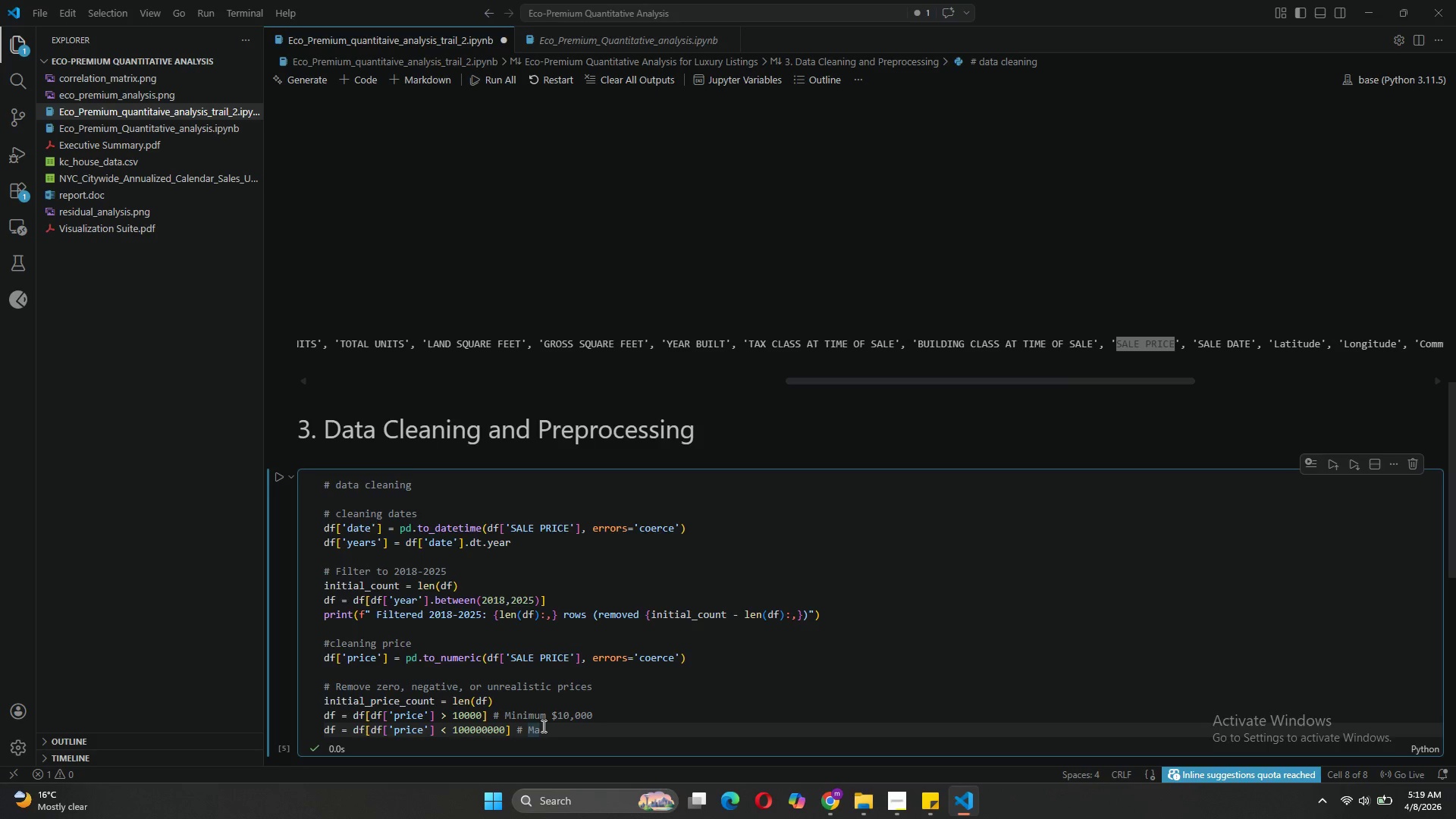 
type(ximum $100M)
 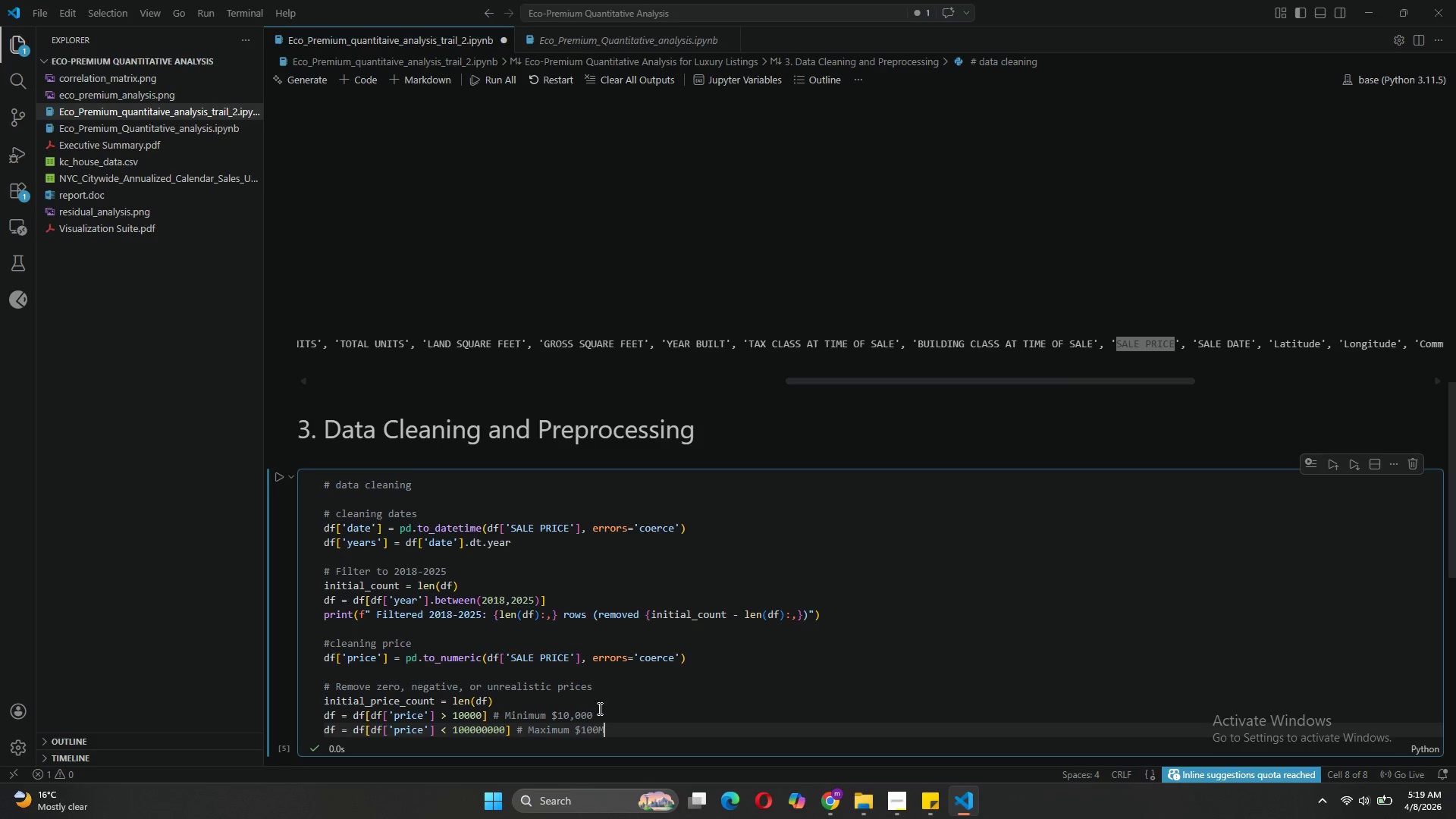 
key(Enter)
 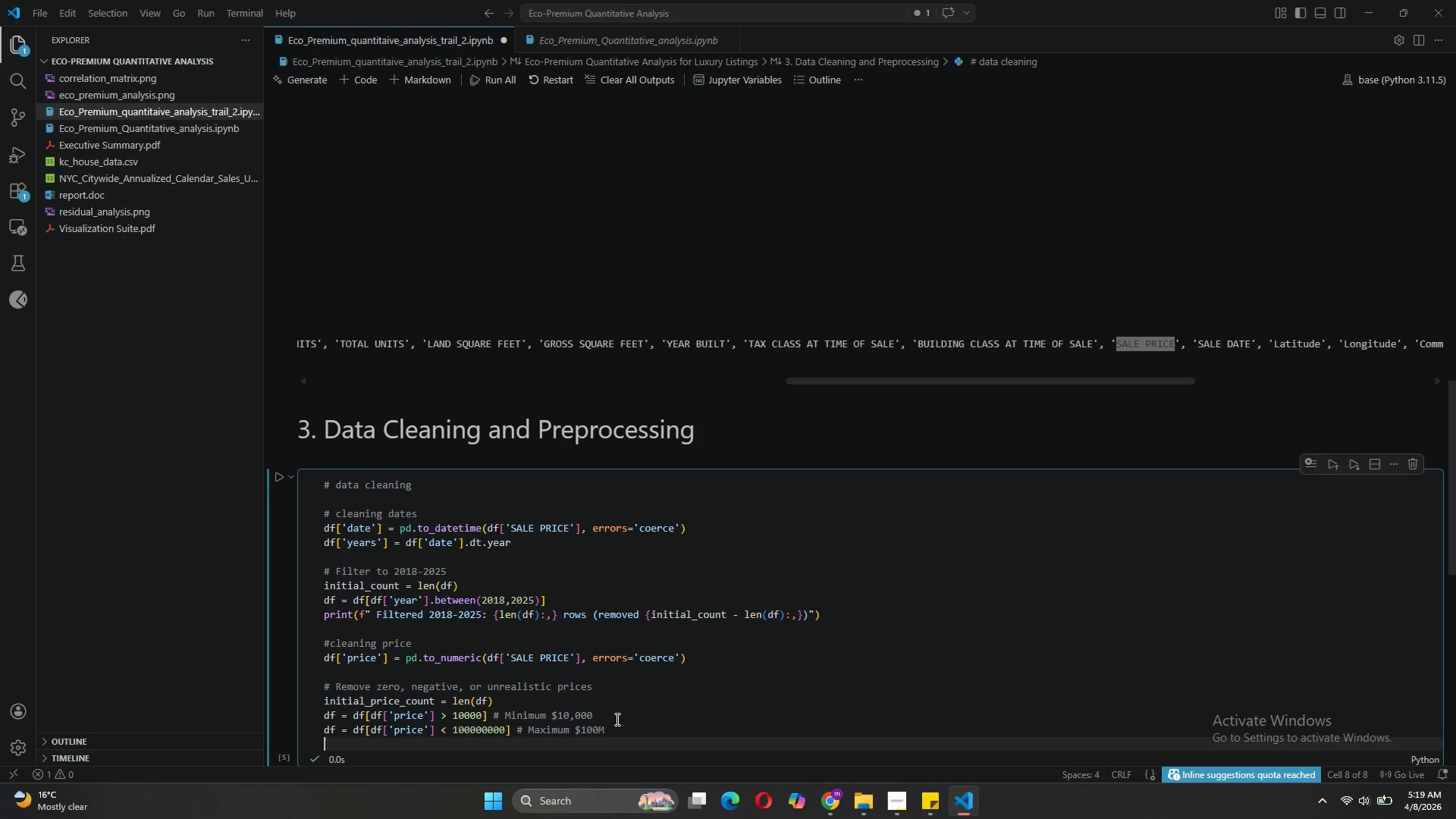 
type(print(f" Removed properties with price <=)
 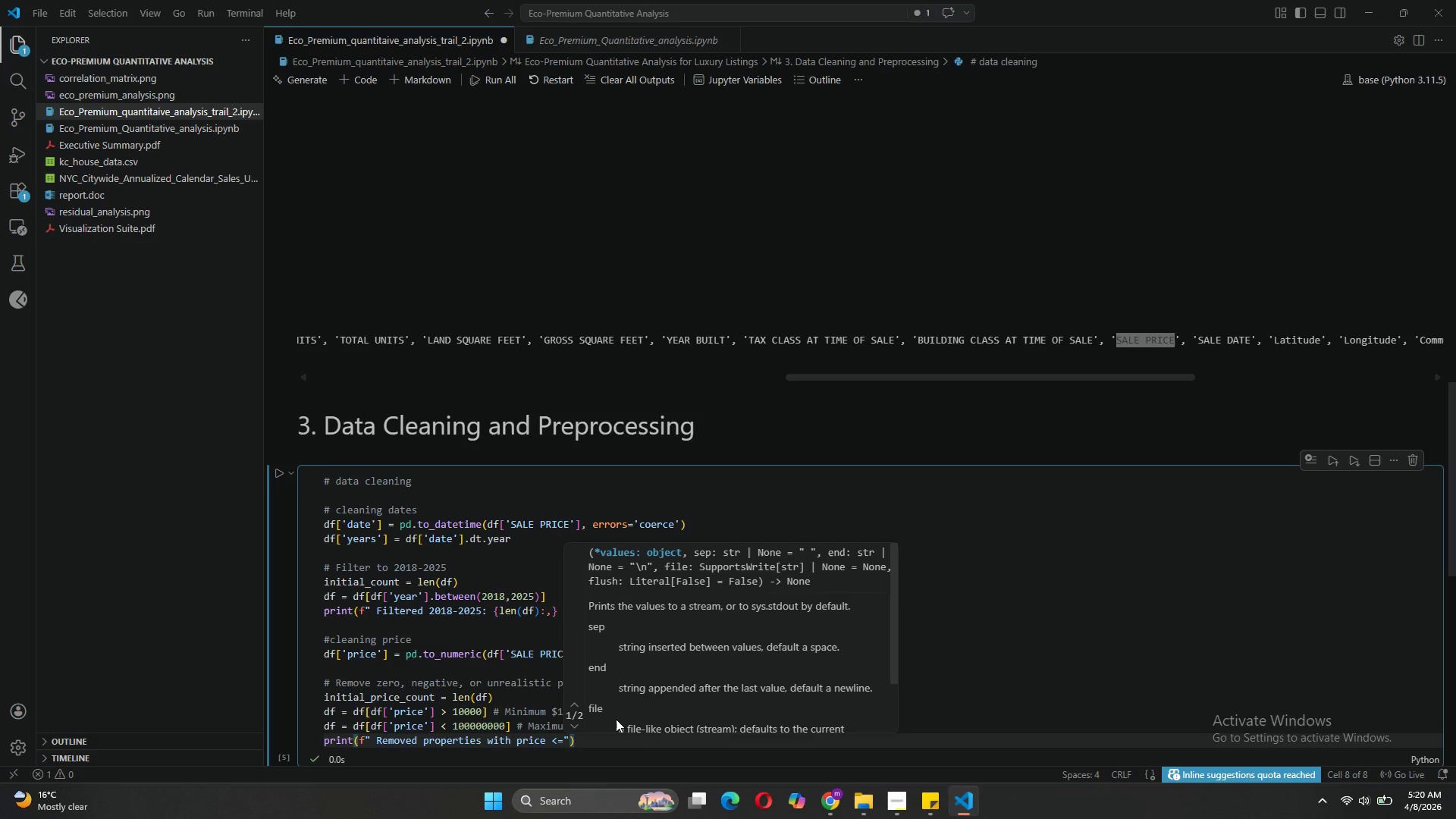 
key(Backspace)
 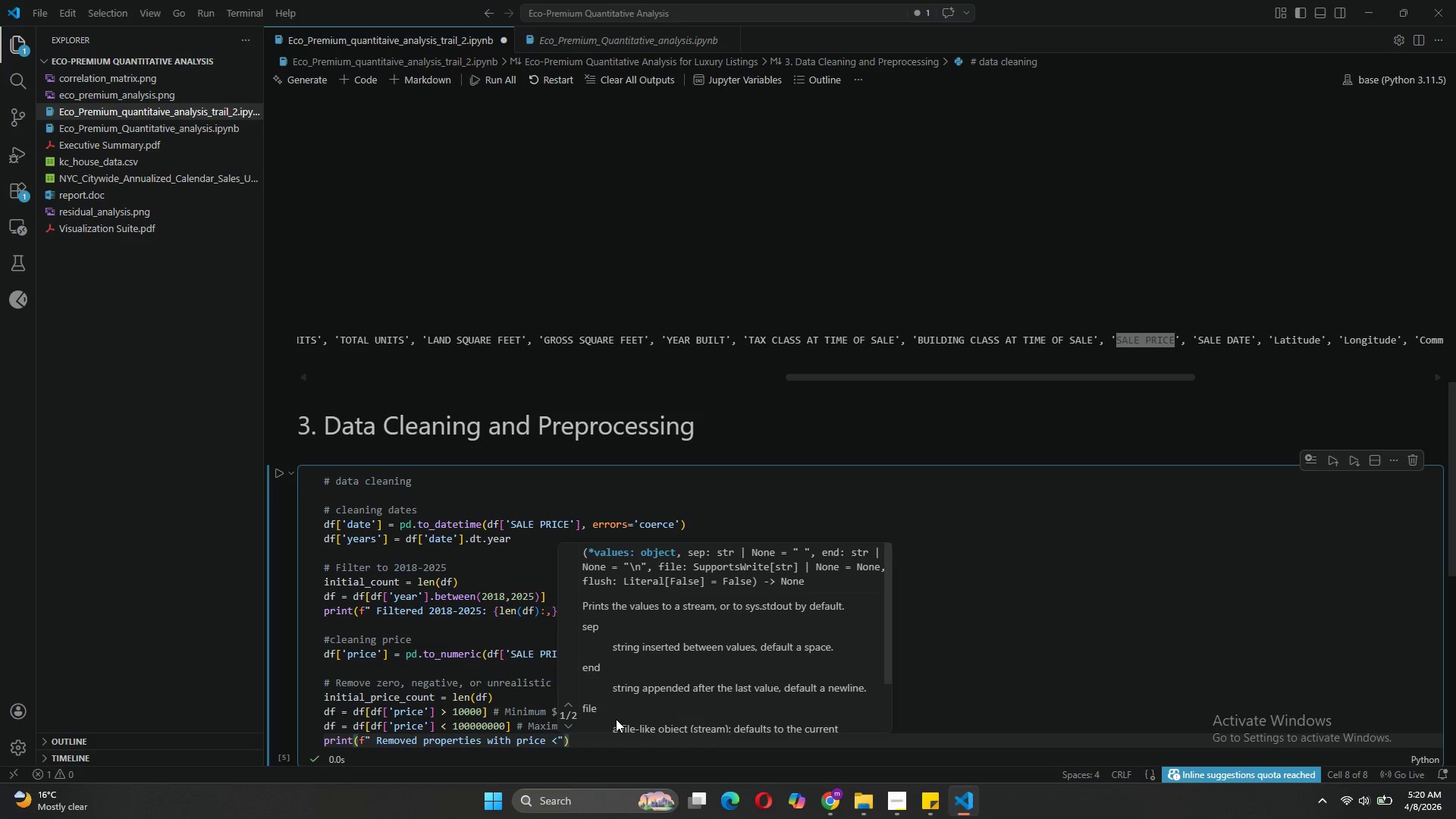 
wait(11.84)
 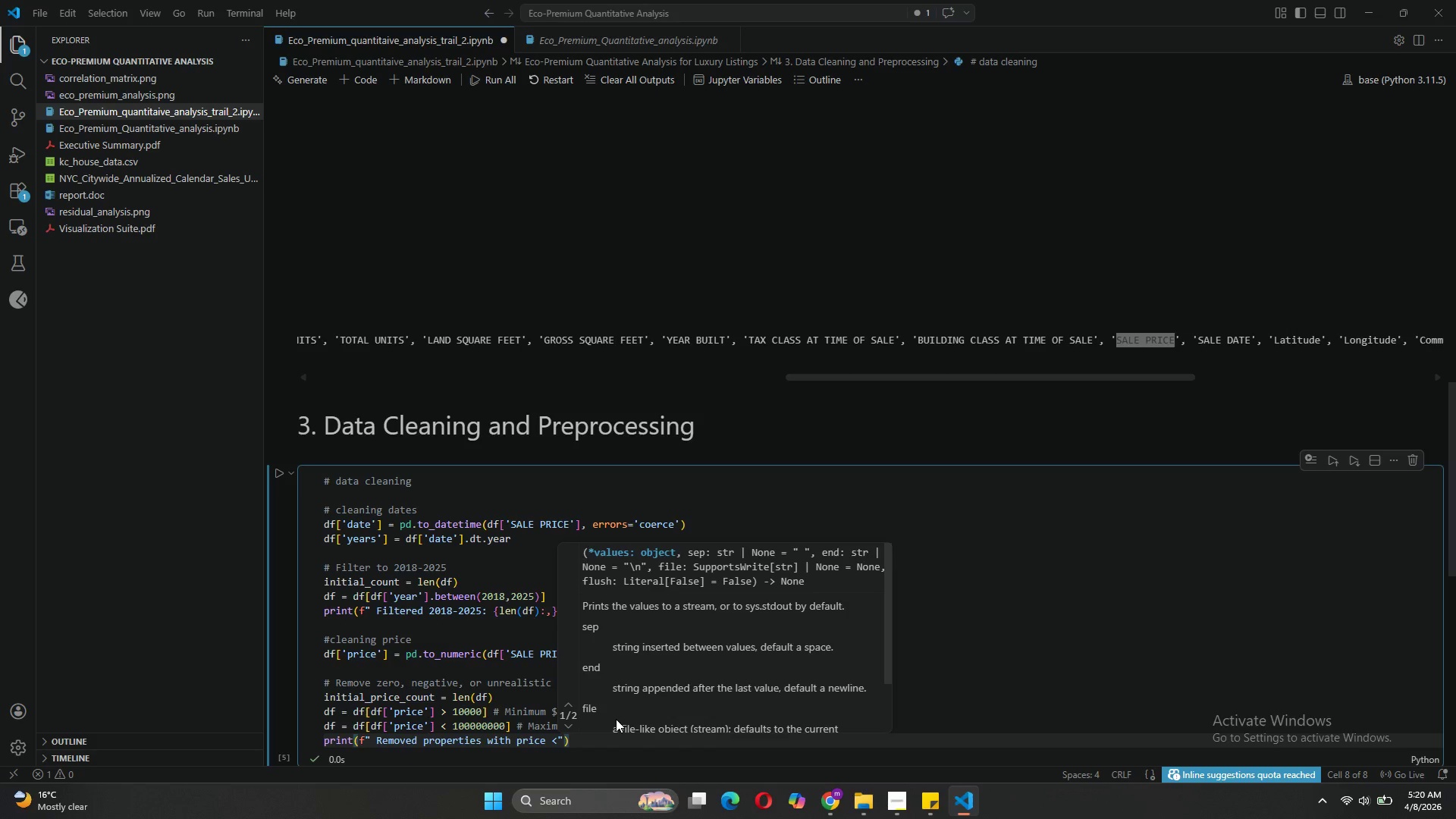 
type(= $10k or >.)
key(Backspace)
type(= 1)
key(Backspace)
type($100M:)
 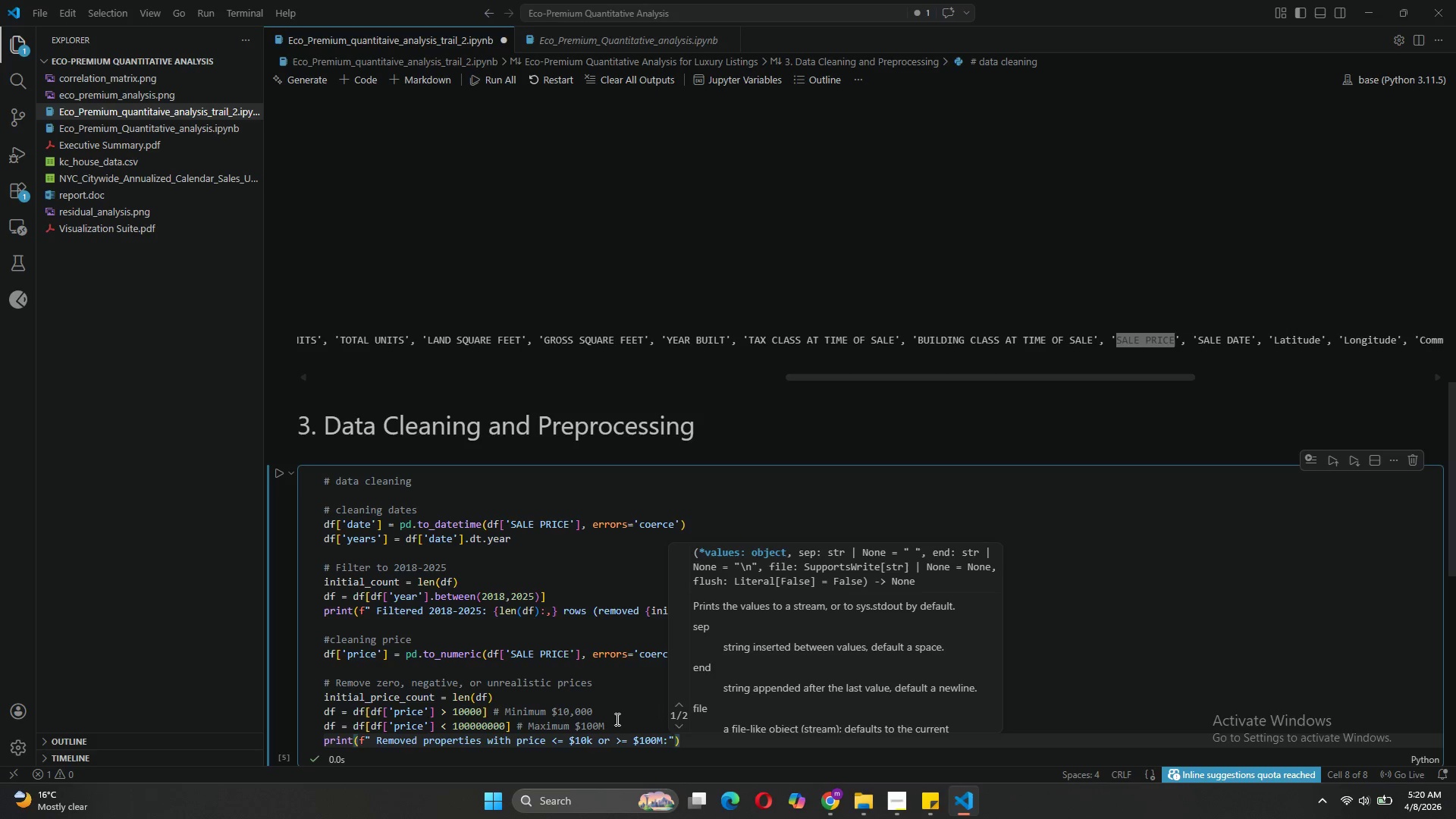 
key(ArrowRight)
 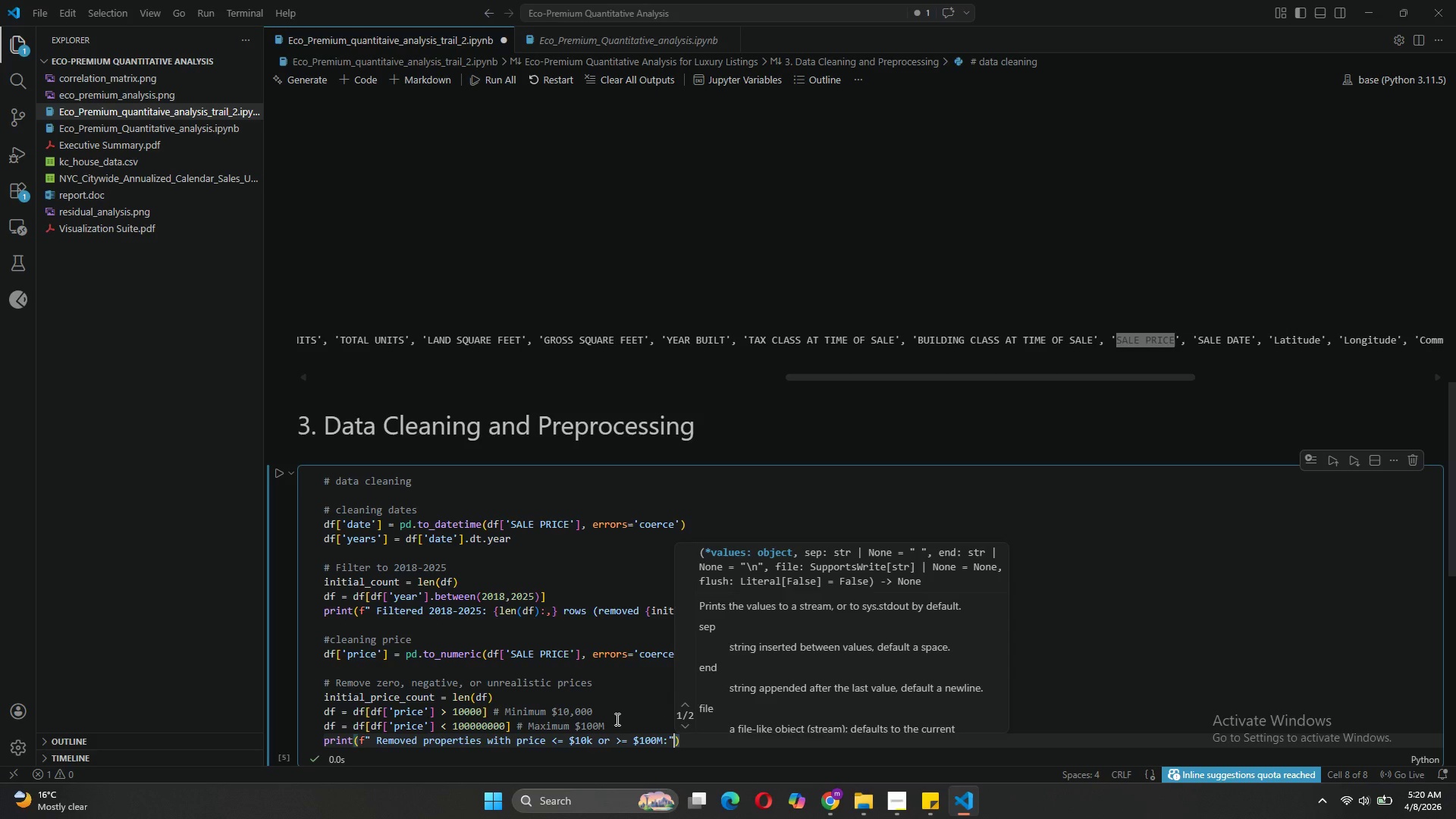 
key(ArrowLeft)
 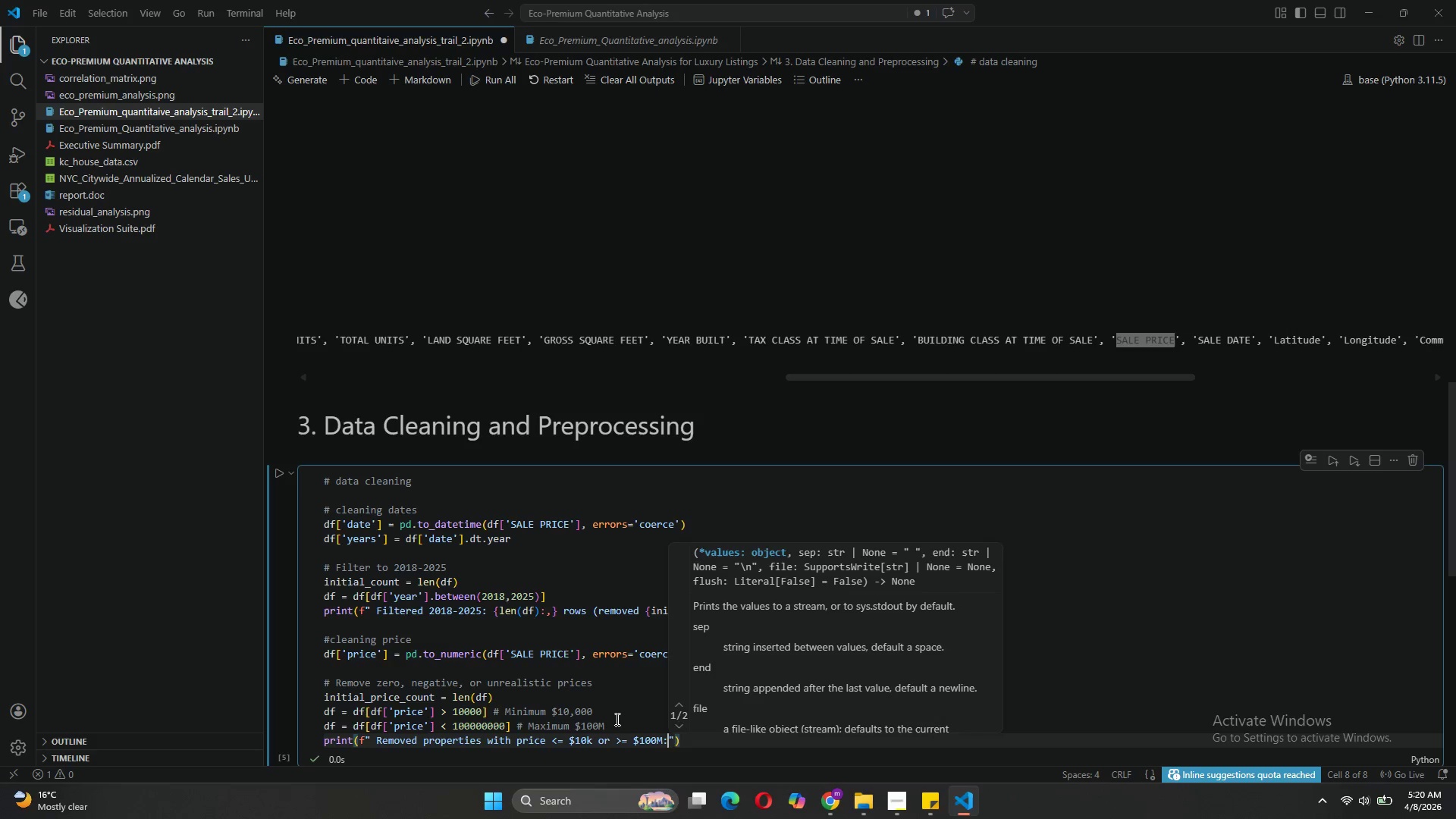 
type( {initial_prin)
key(Backspace)
type(ce_count - len(df)
 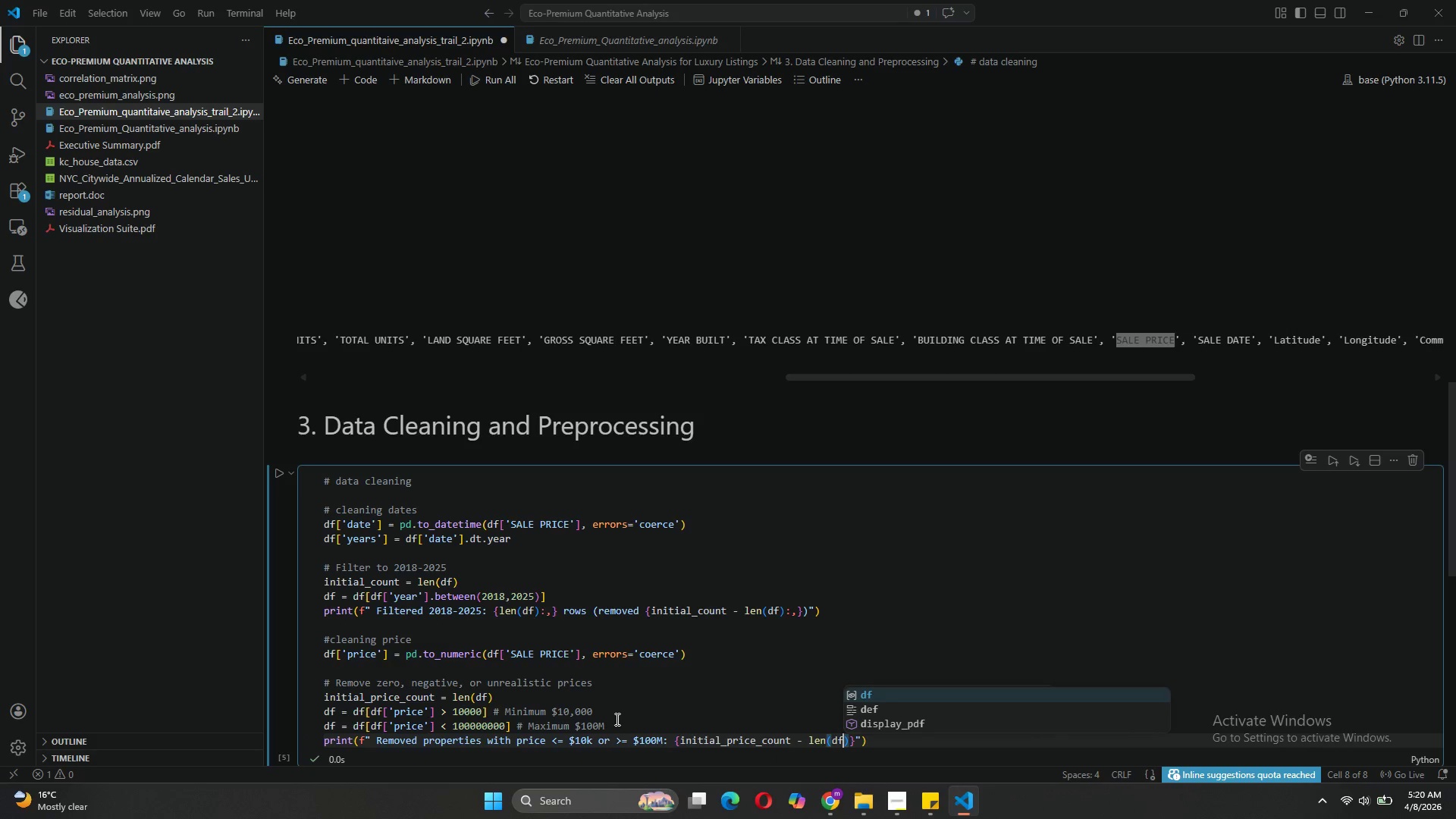 
wait(5.39)
 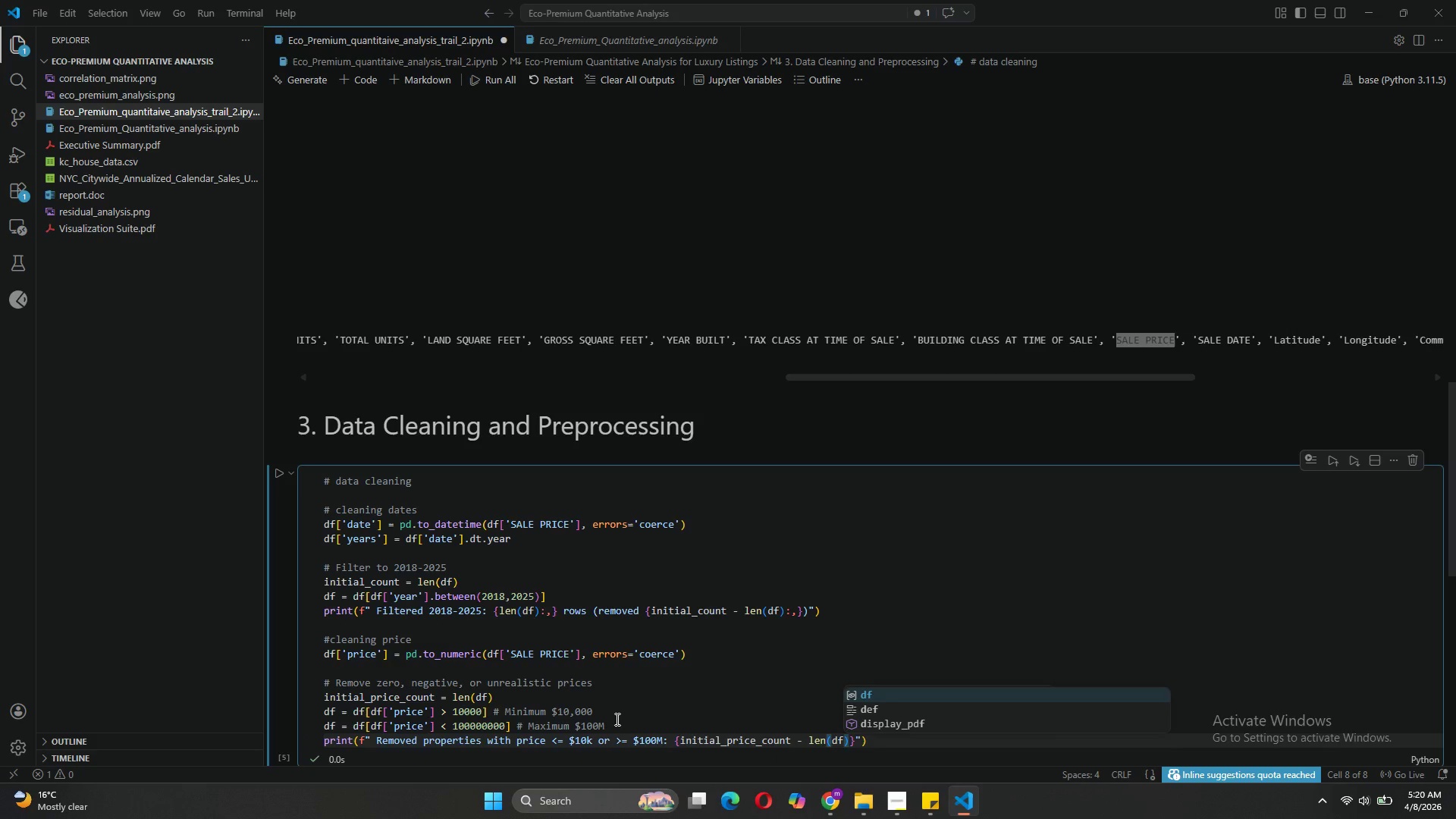 
key(ArrowRight)
 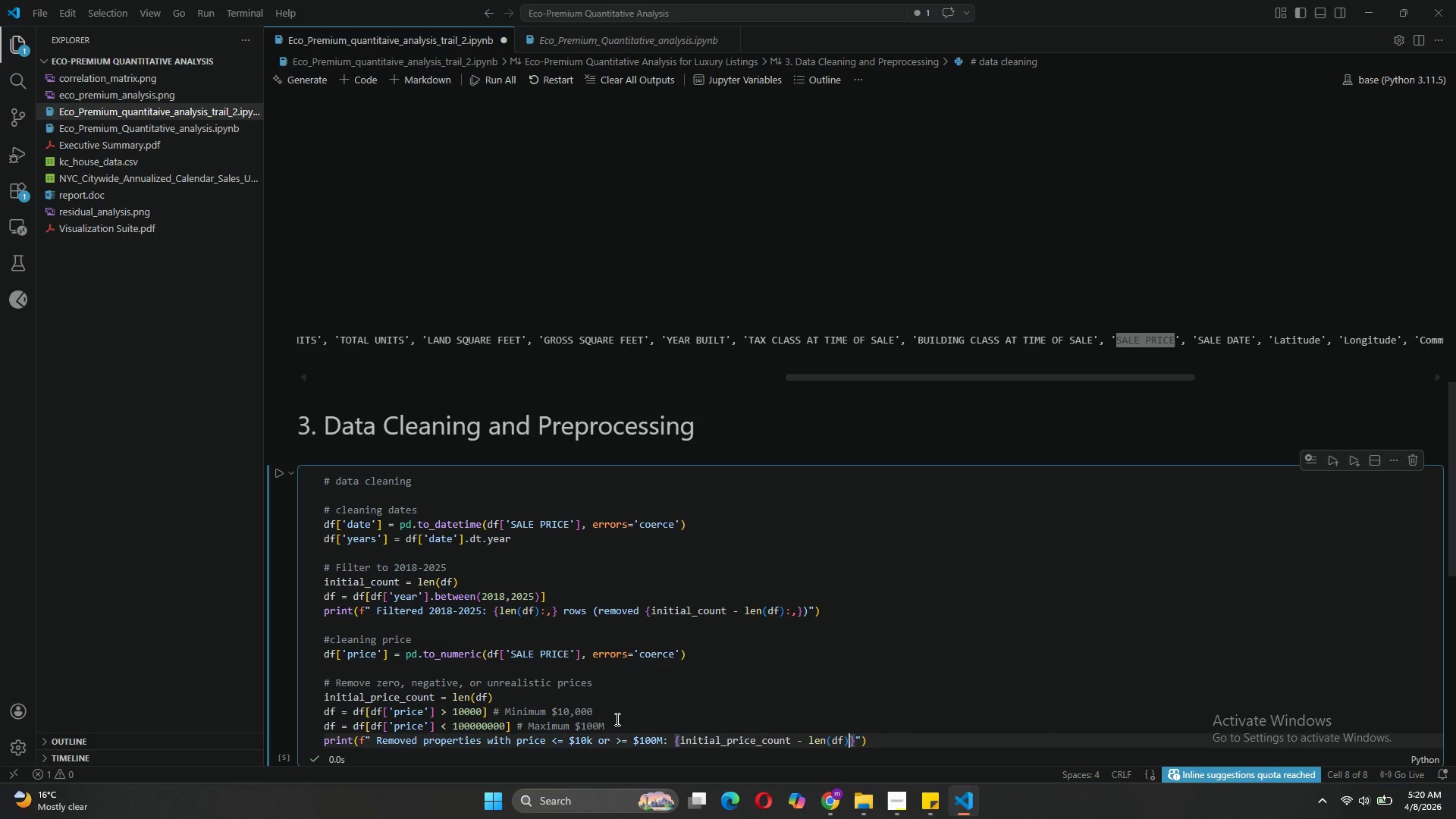 
key(Shift+Semicolon)
 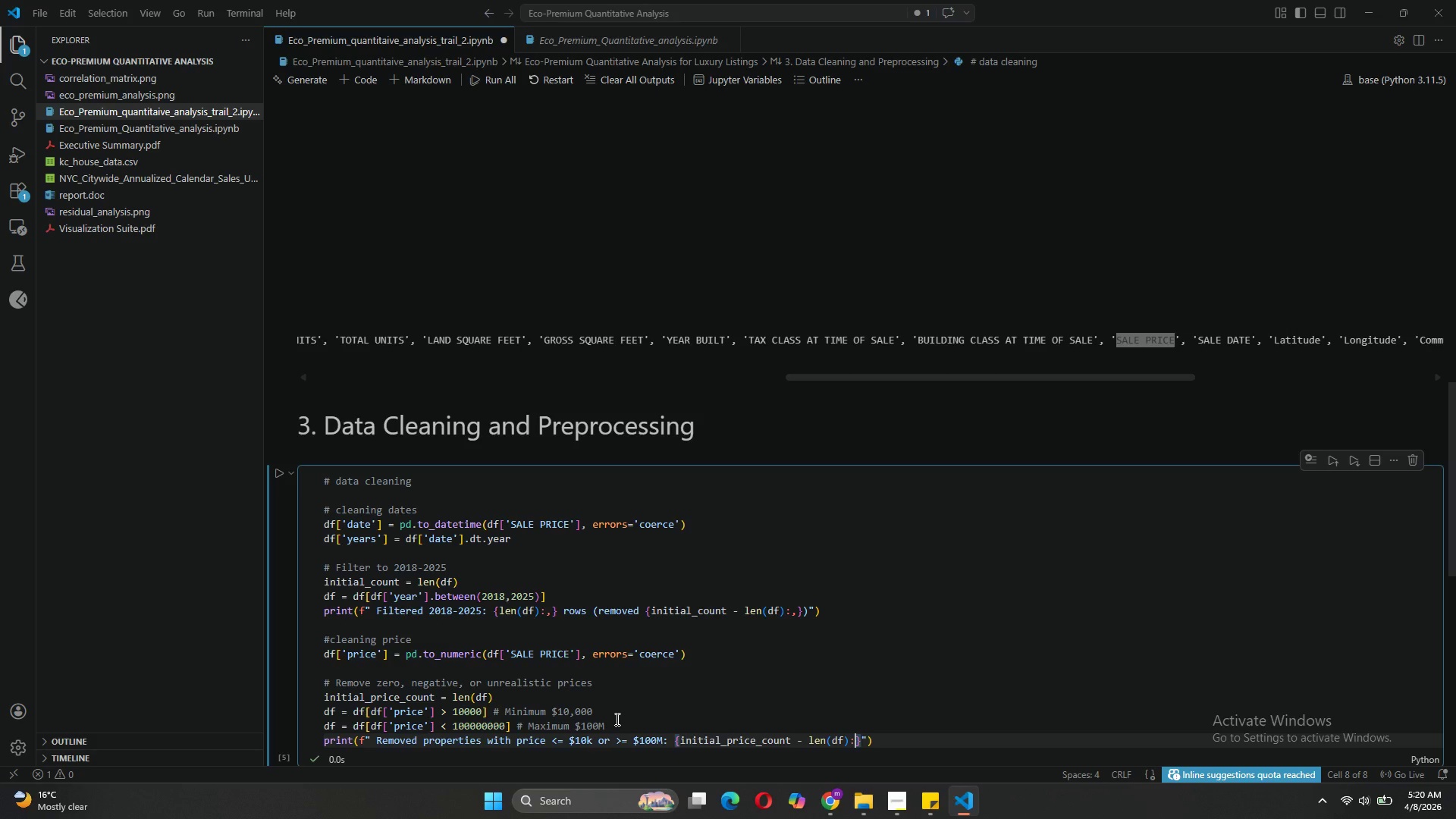 
key(Comma)
 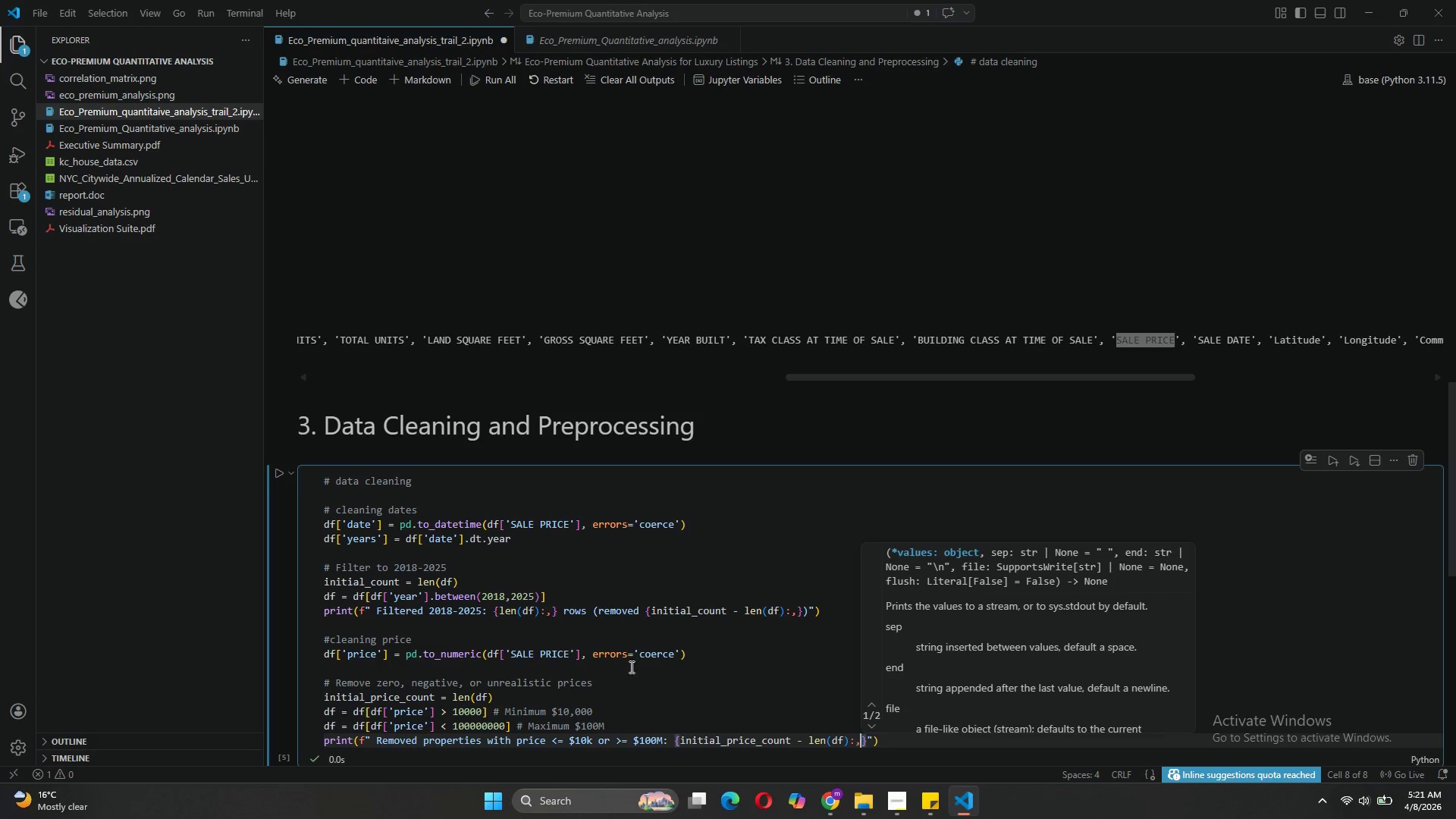 
left_click([698, 573])
 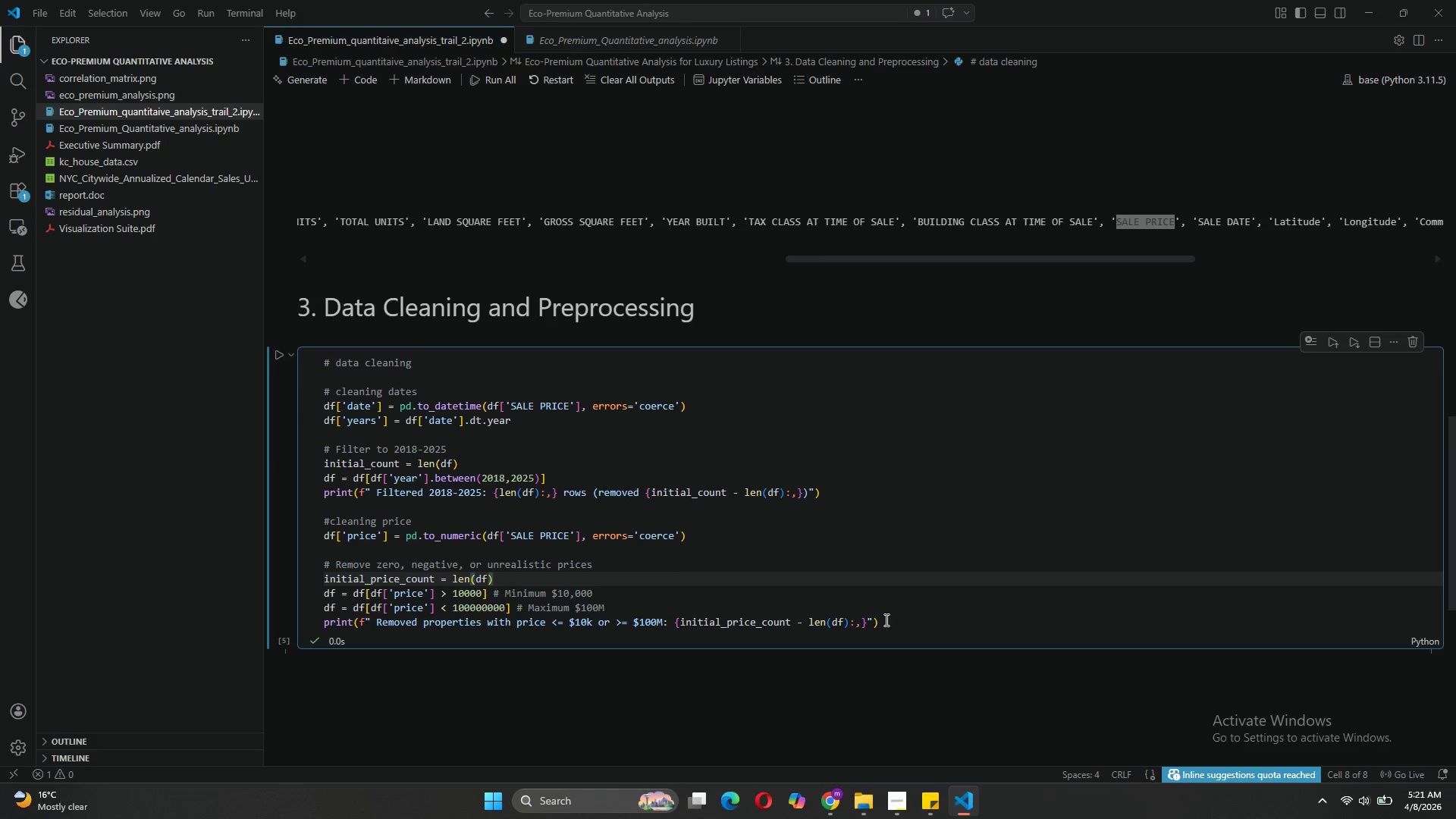 
left_click([884, 620])
 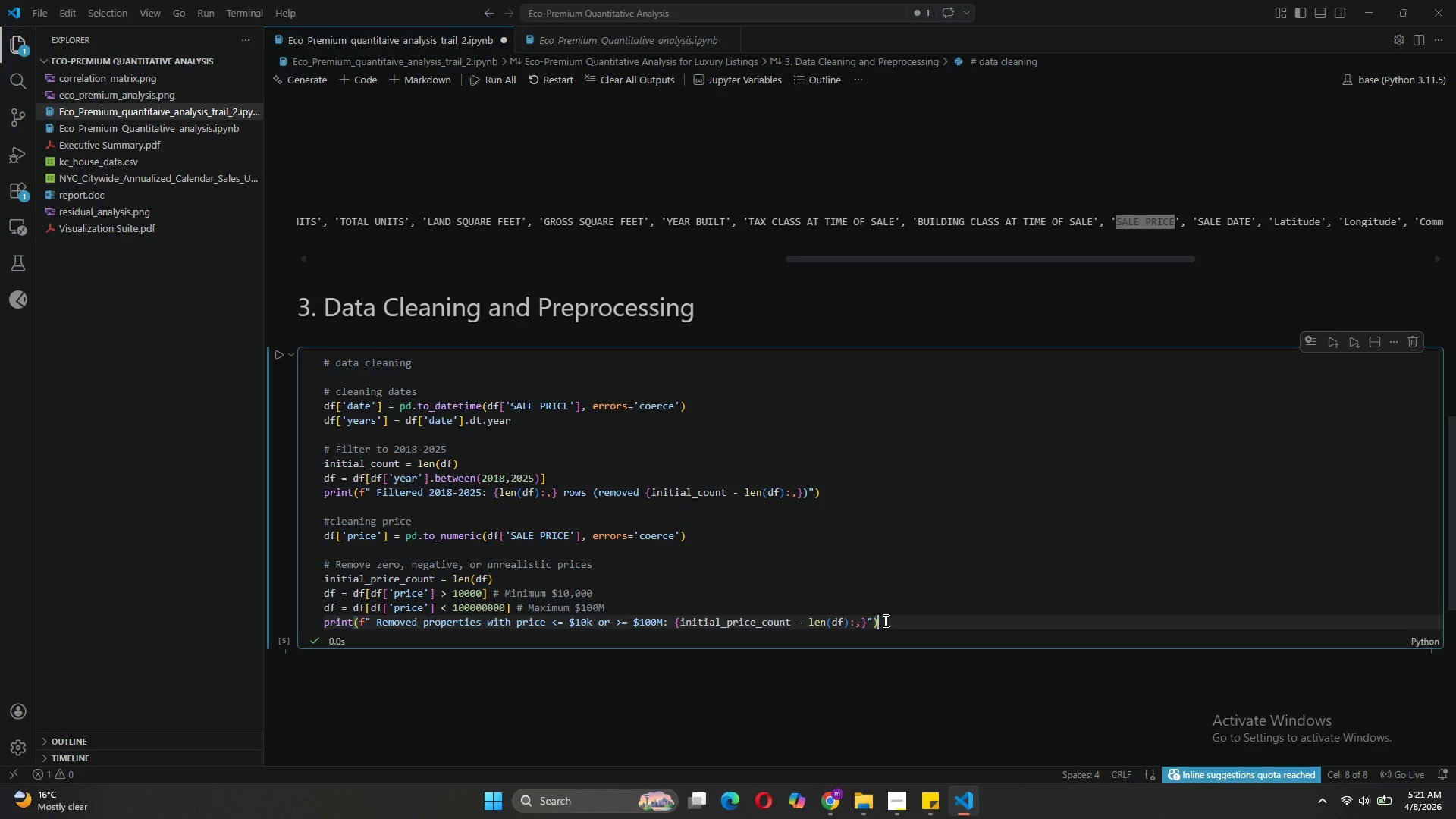 
key(Enter)
 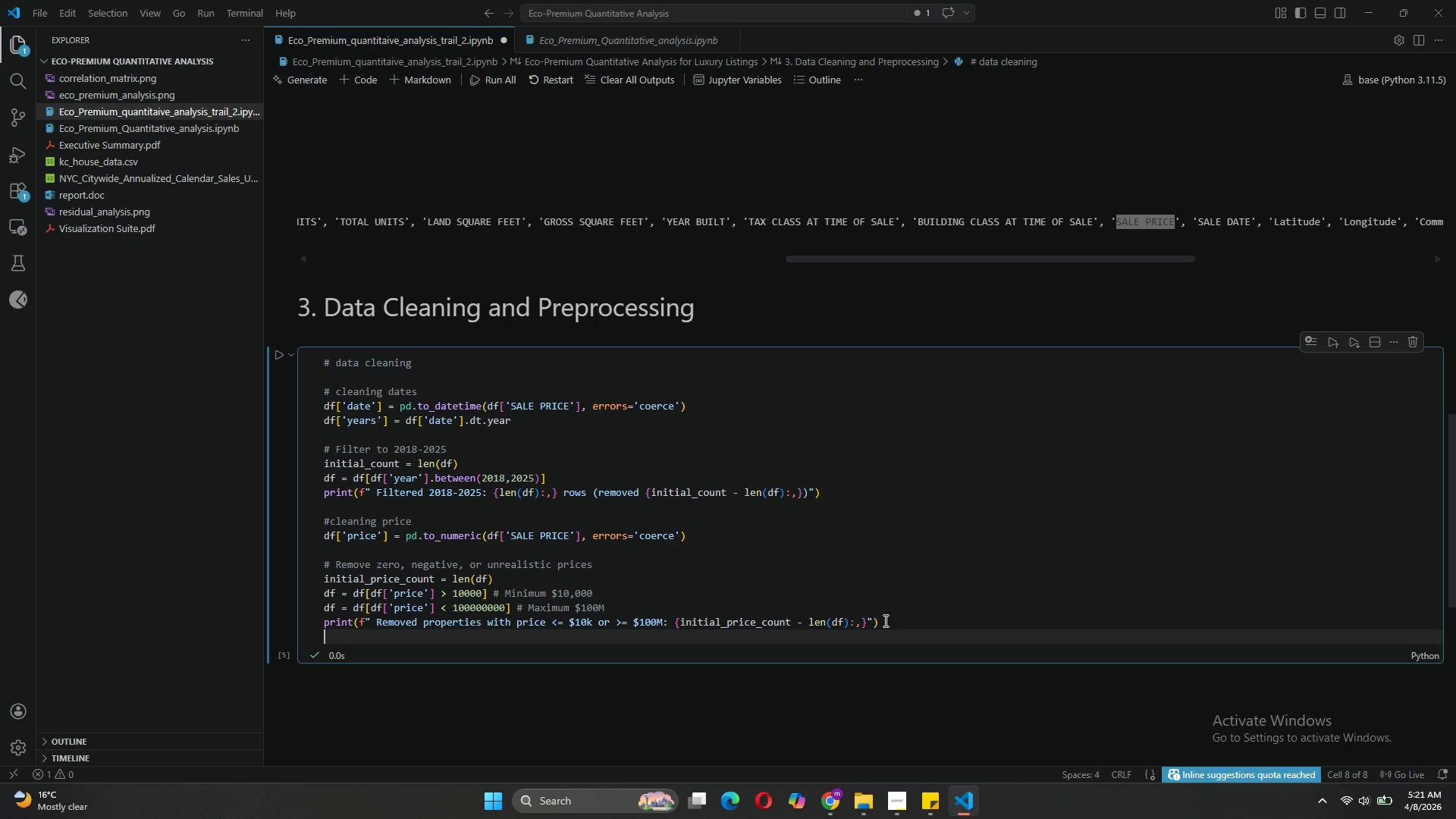 
key(Enter)
 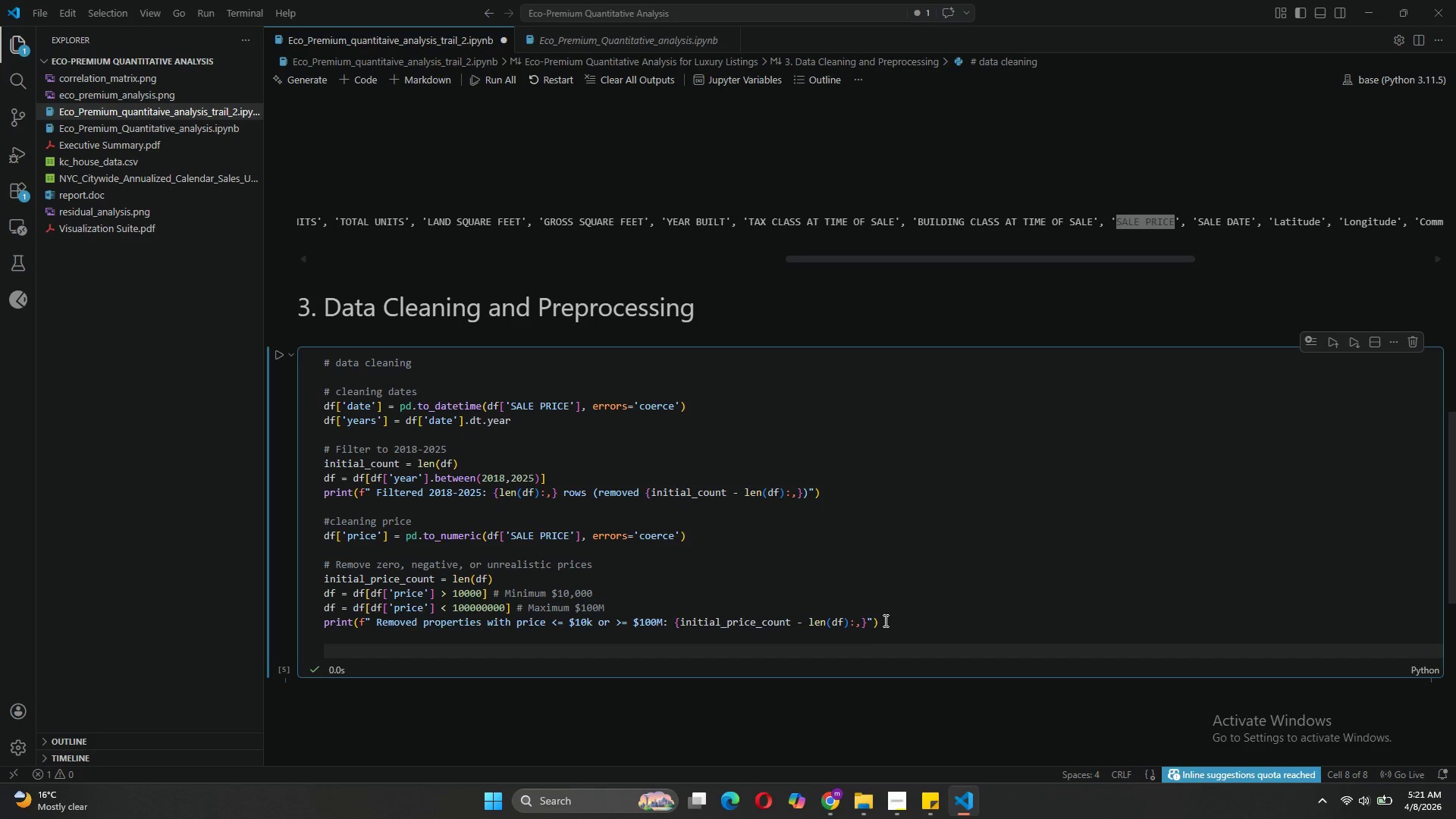 
type(# cleaning )
 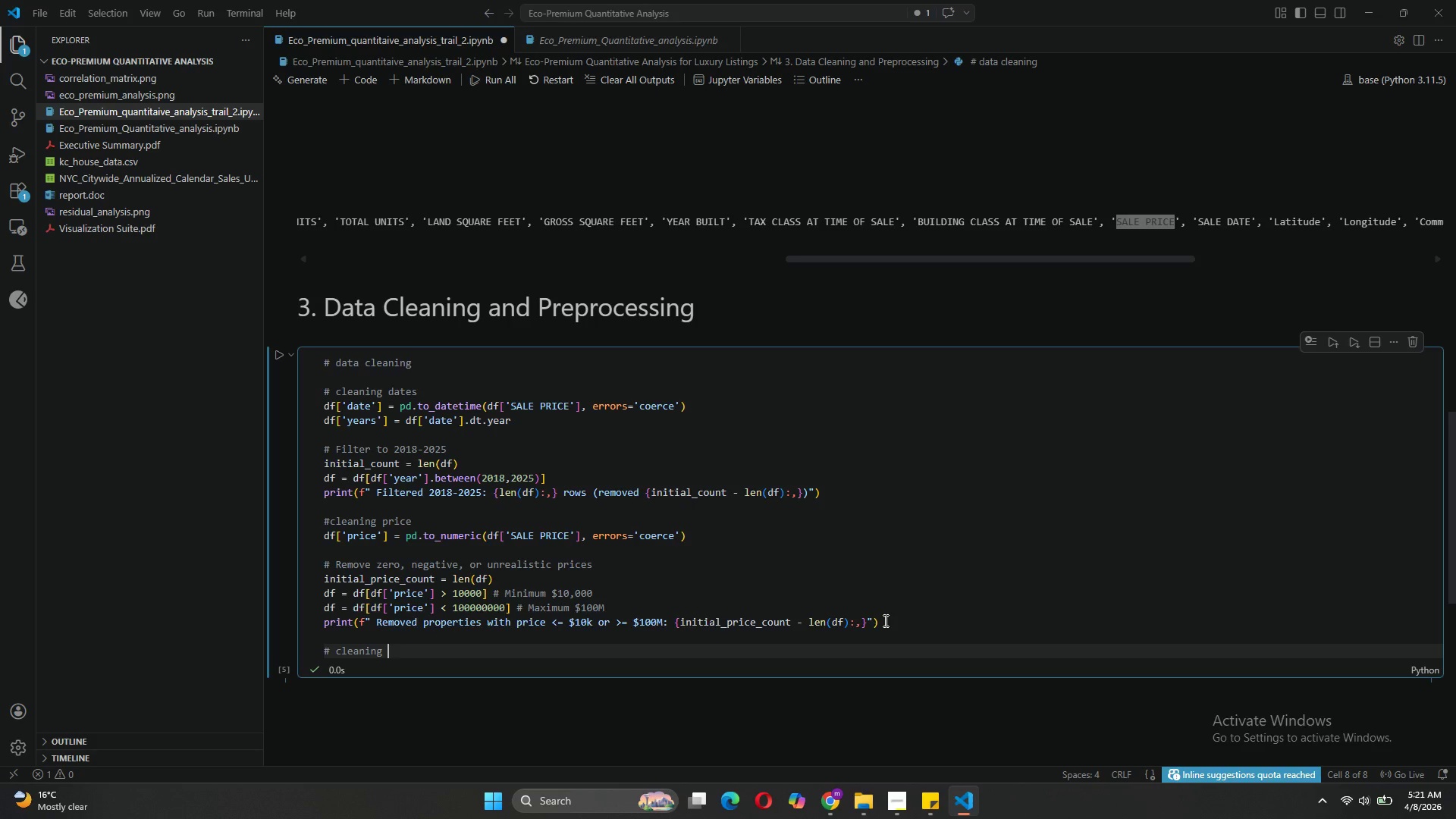 
type(square footage)
 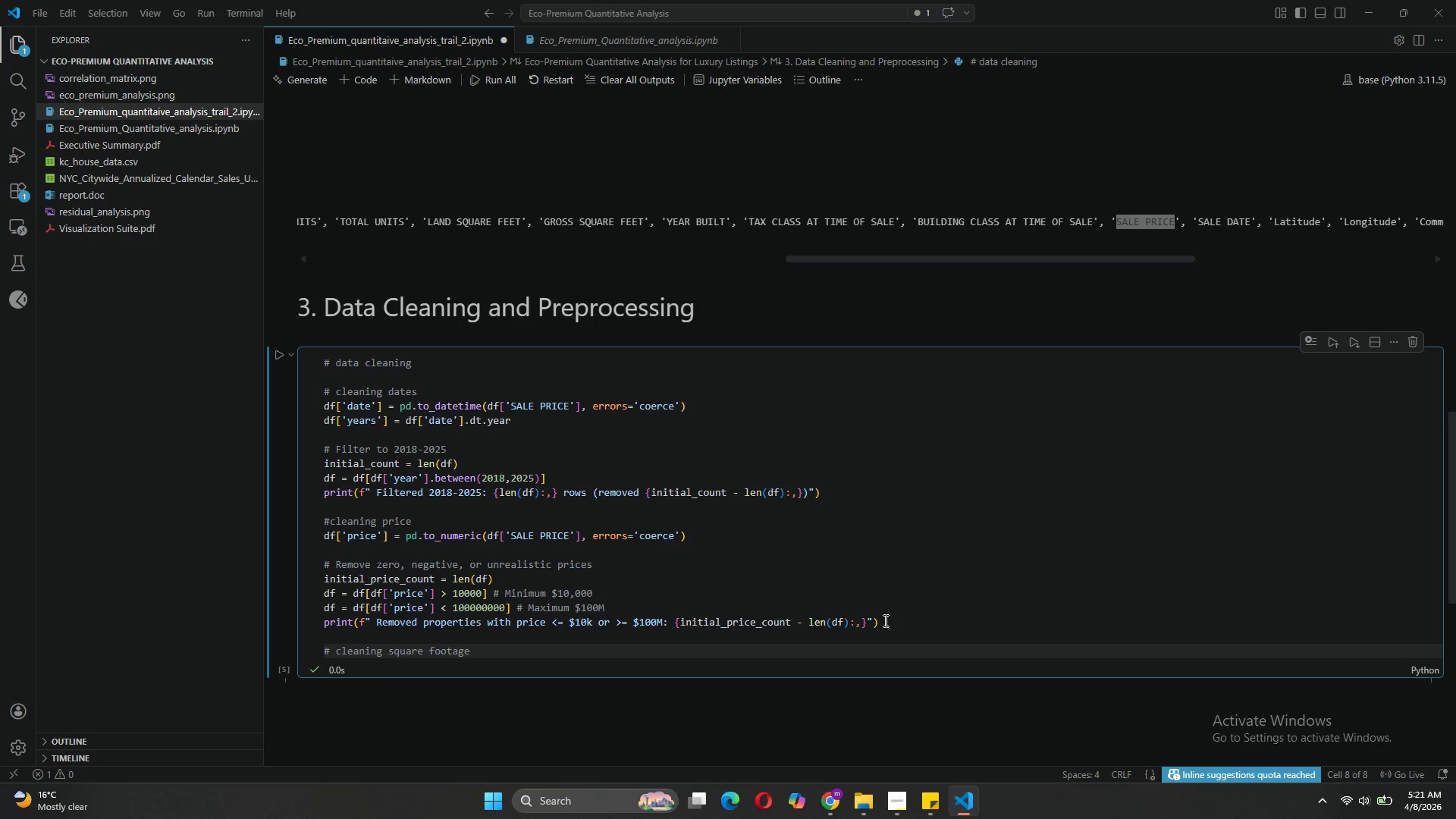 
key(Enter)
 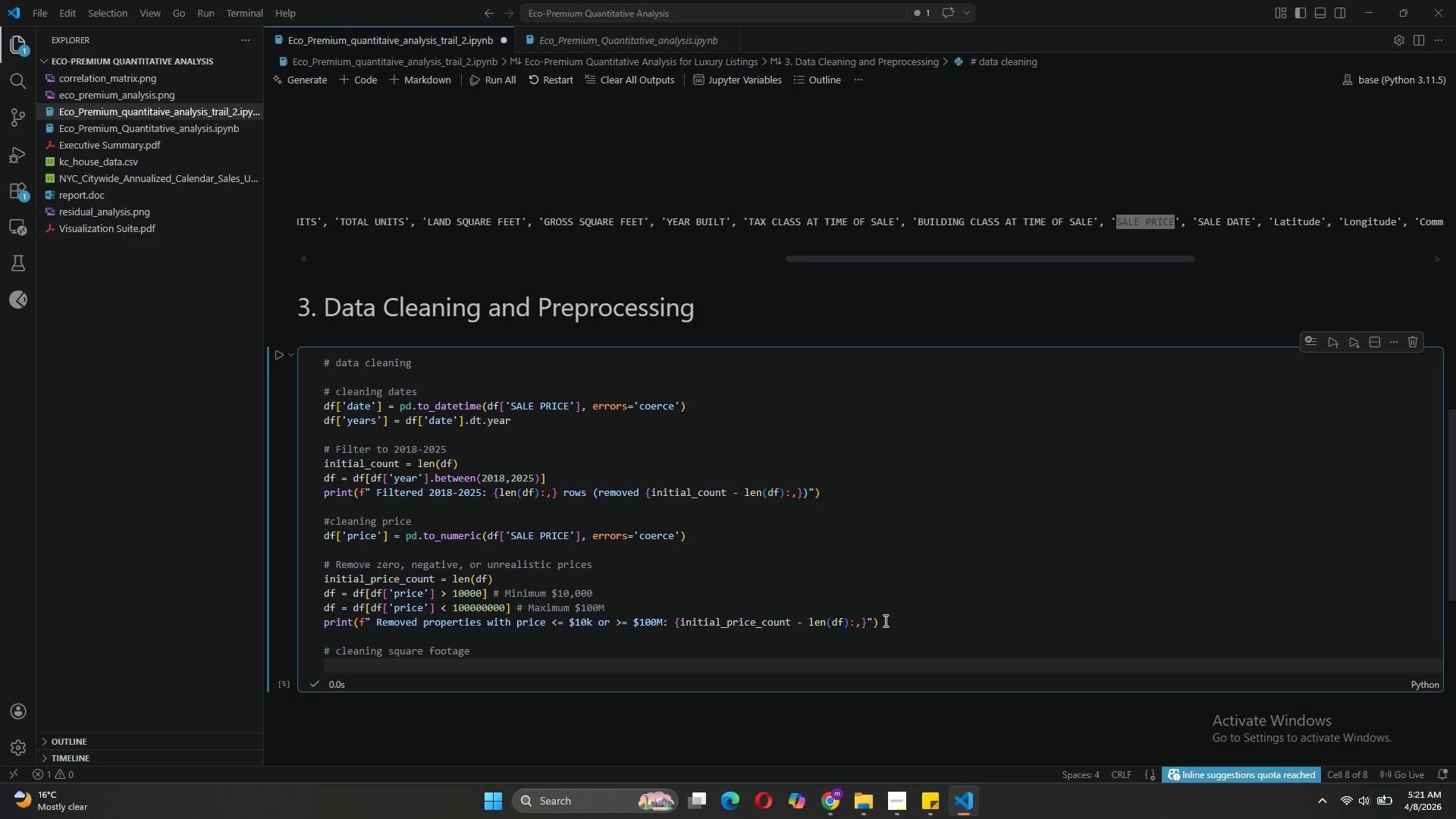 
wait(6.47)
 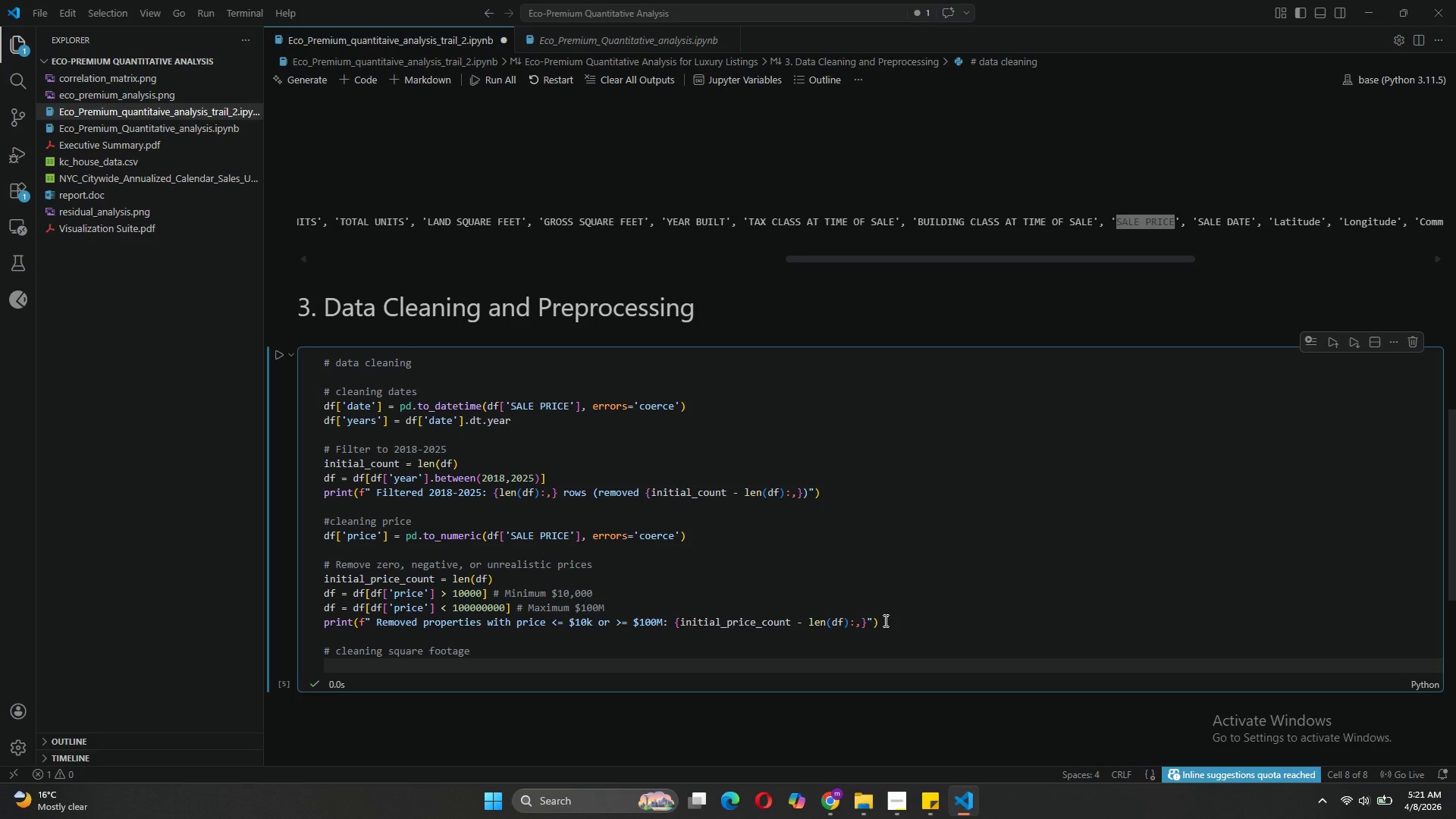 
type(df['sqft)
 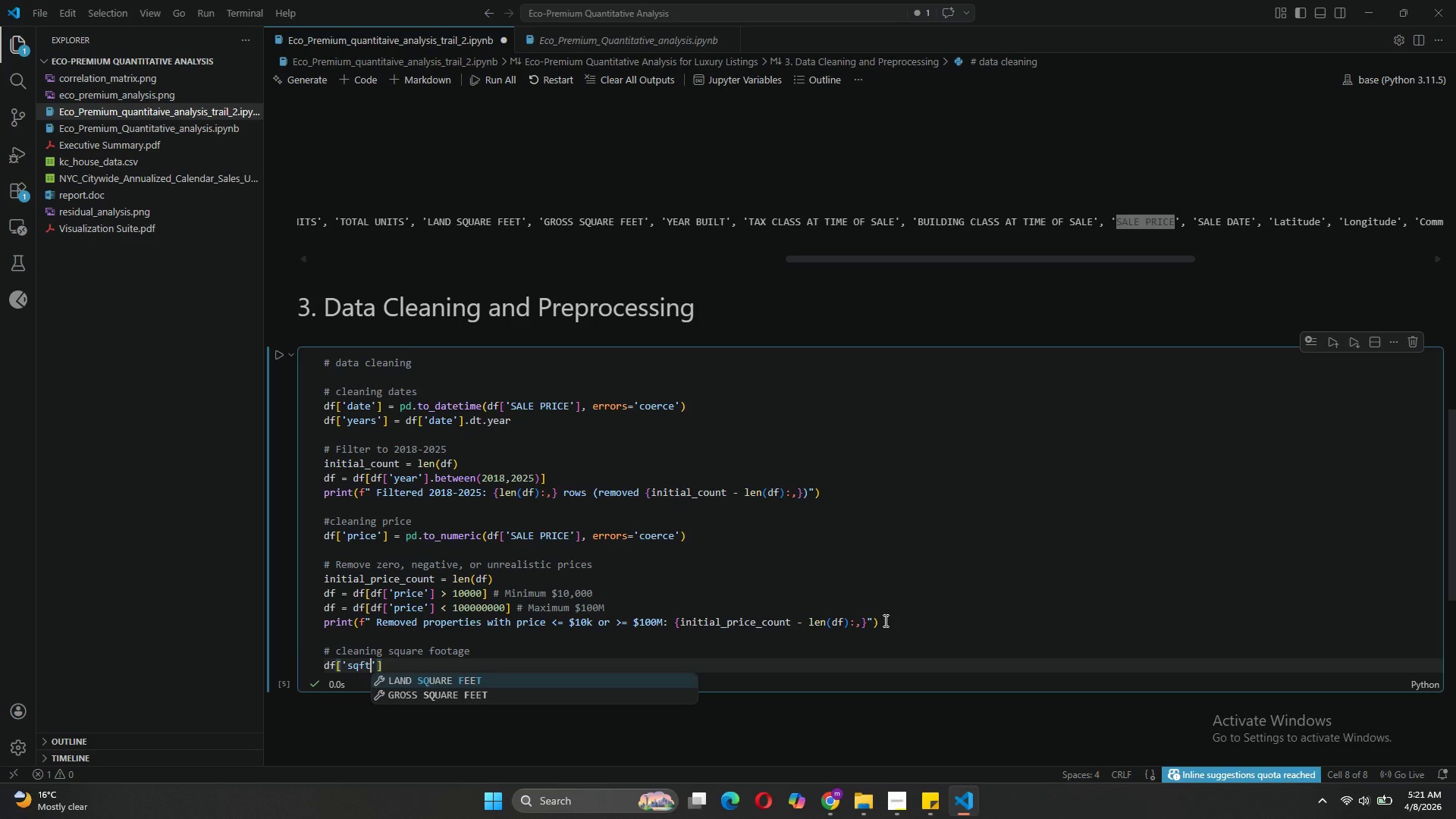 
key(ArrowRight)
 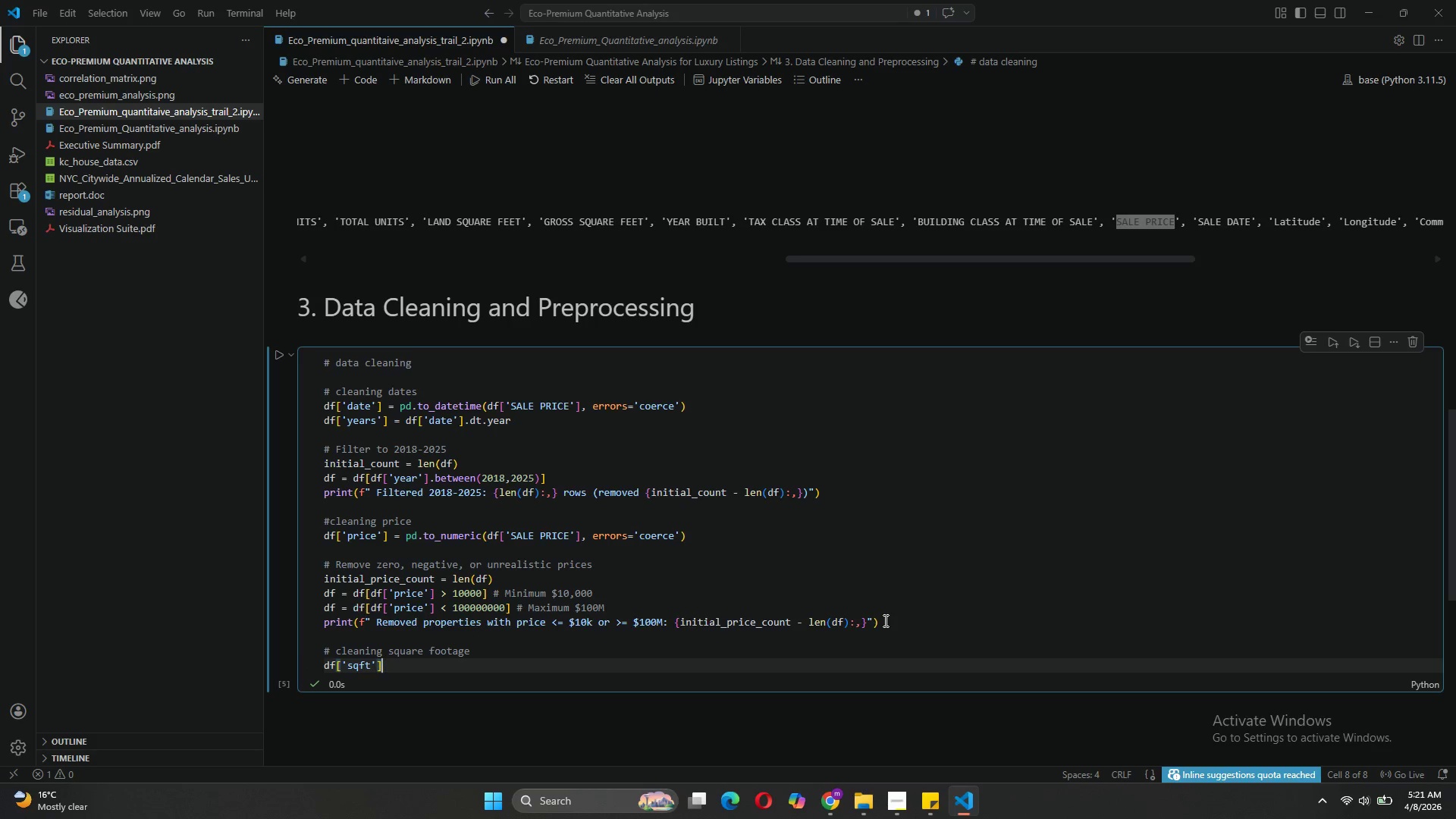 
key(ArrowRight)
 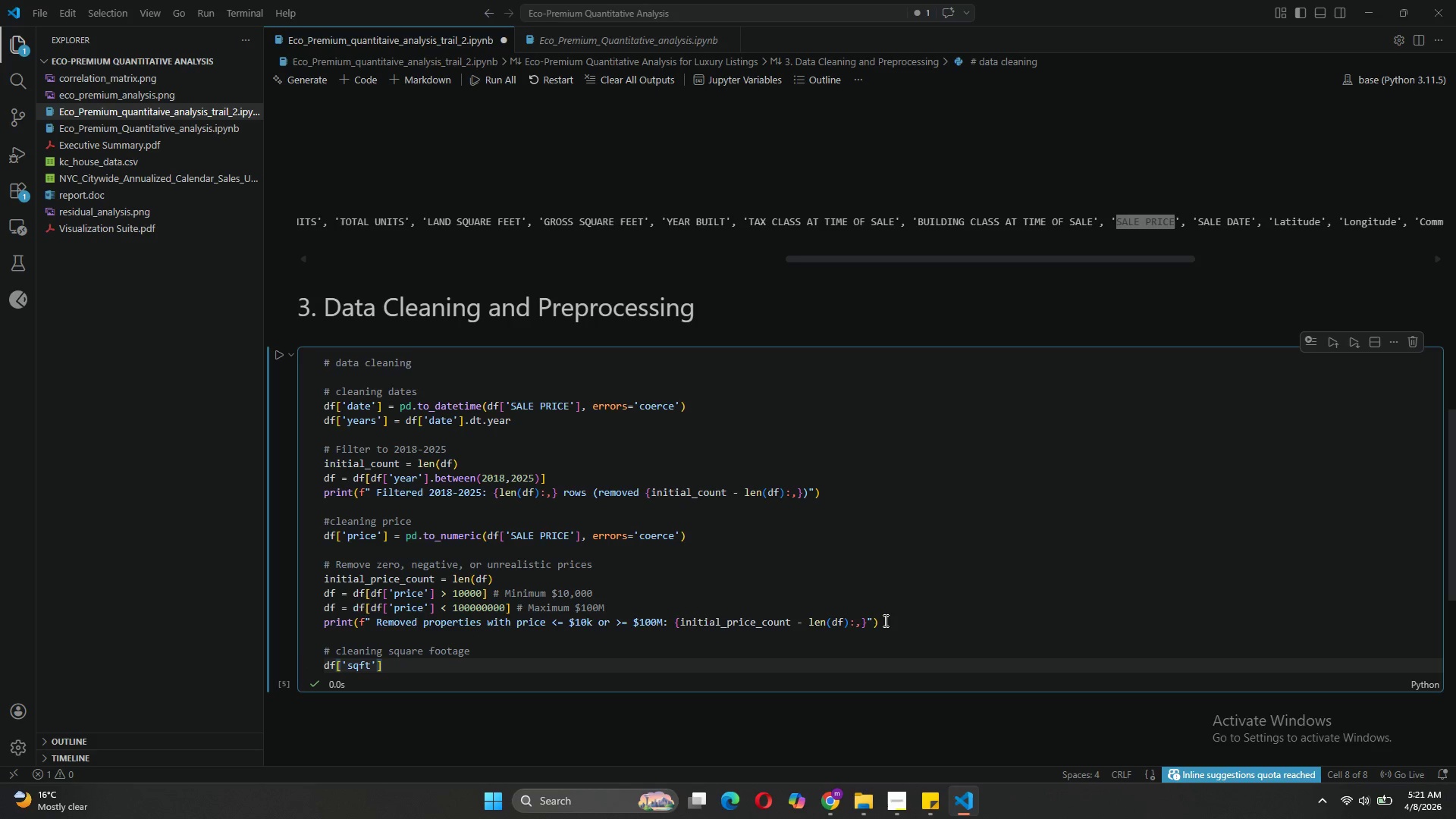 
type( = pd.to_numeric(df[' G)
key(Backspace)
key(Backspace)
type(GRP)
key(Backspace)
type(OSS SQUARE FEET)
 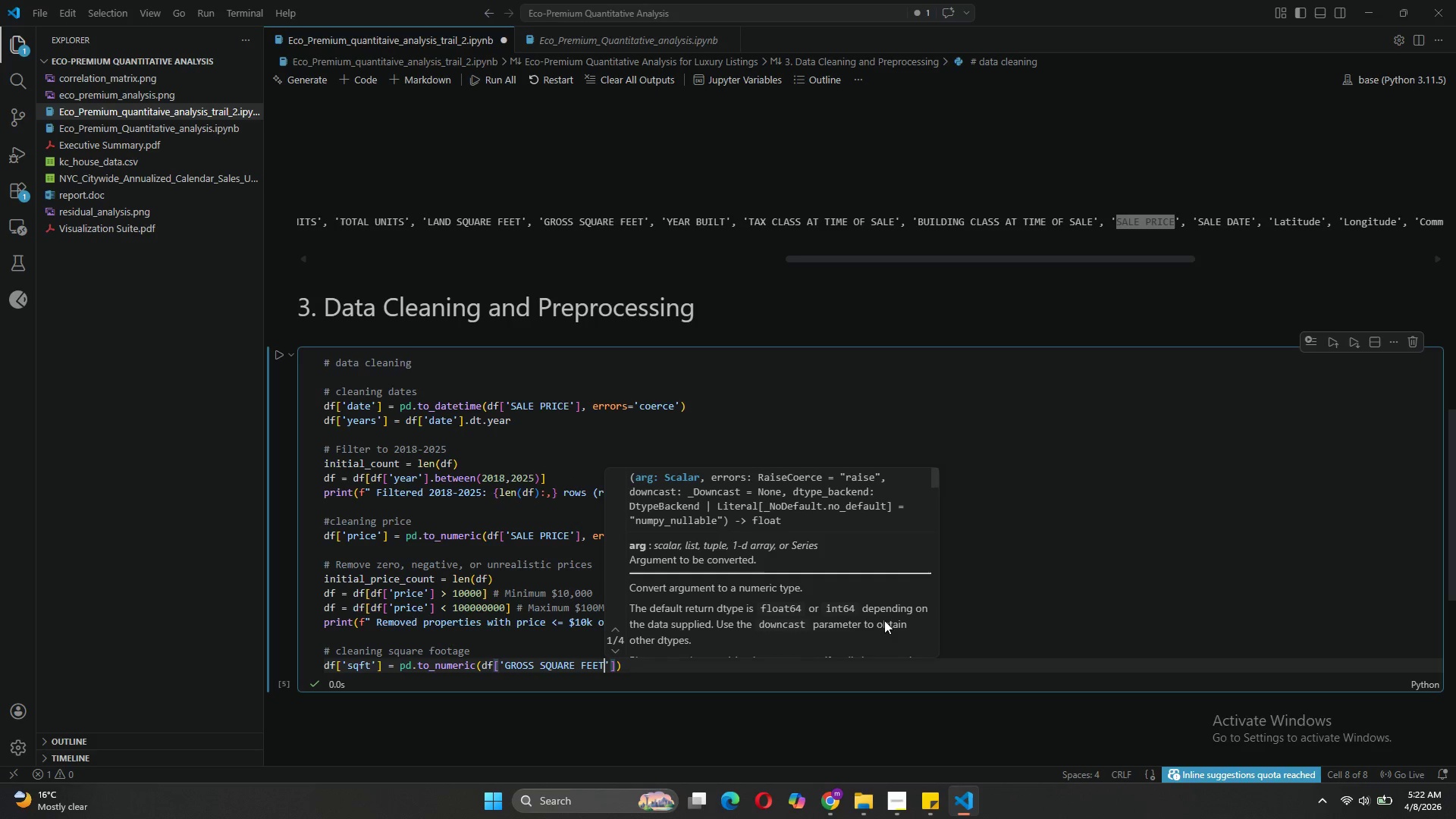 
left_click([617, 667])
 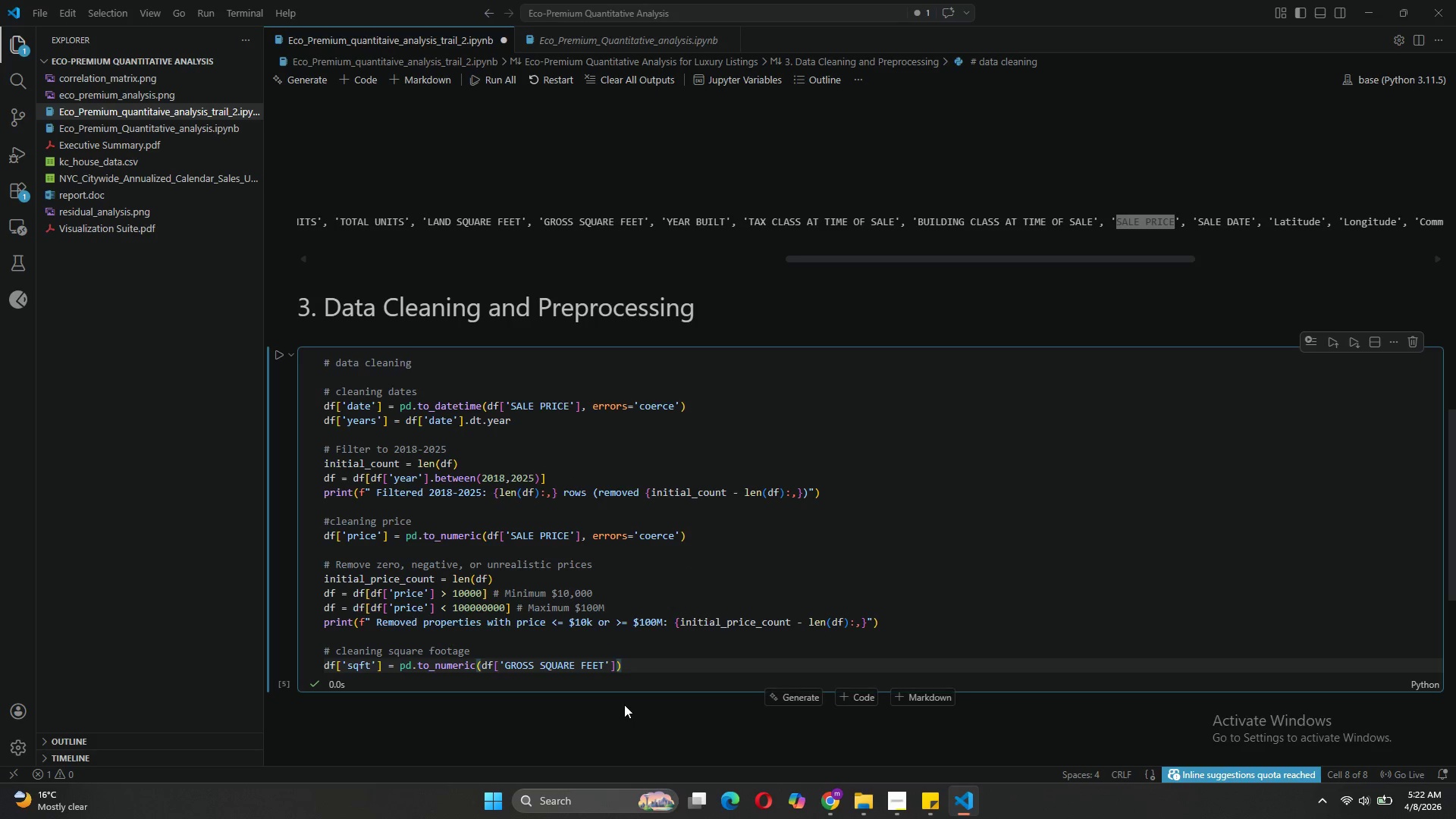 
type(, errors='coerce)
 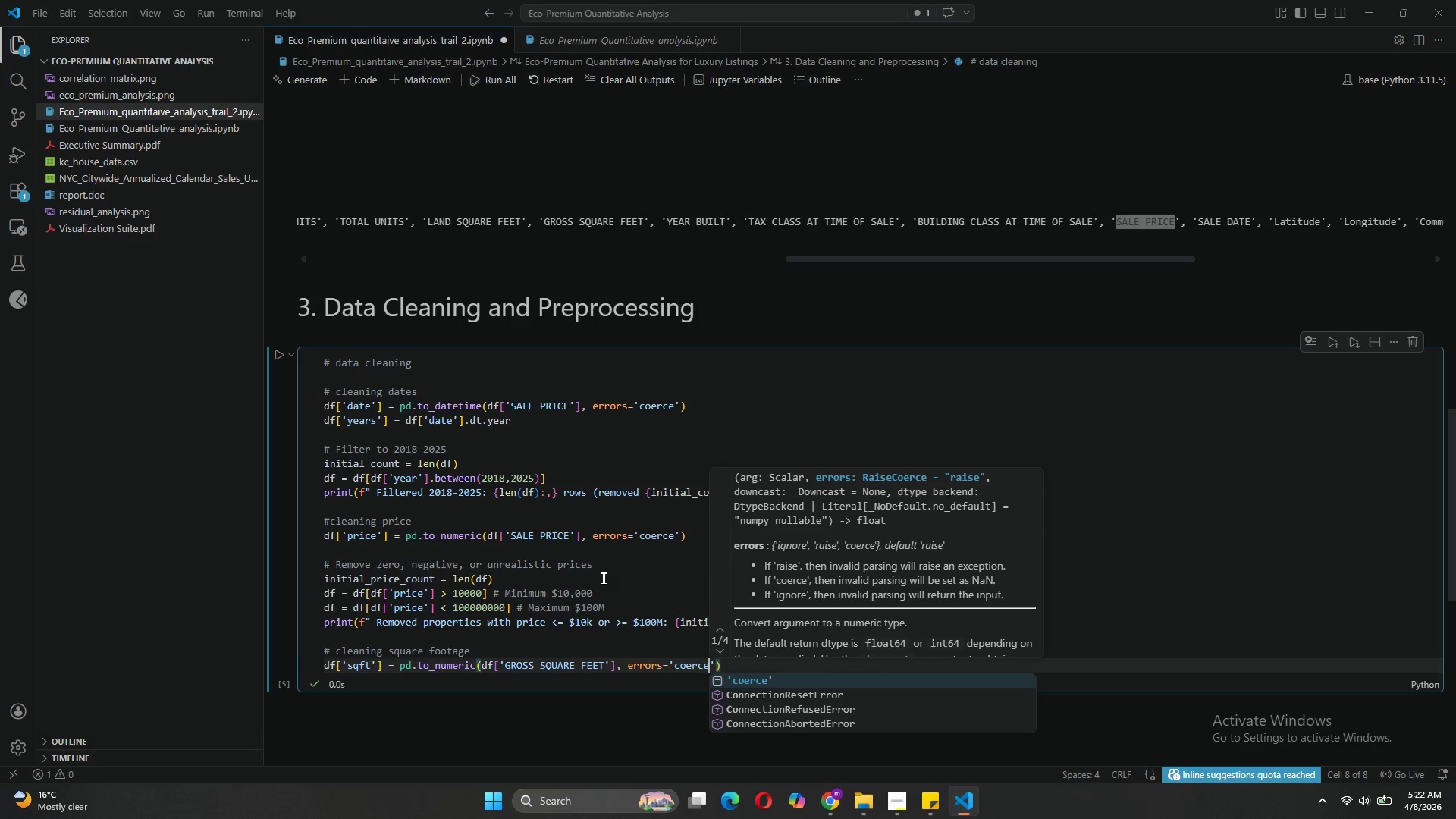 
left_click([633, 620])
 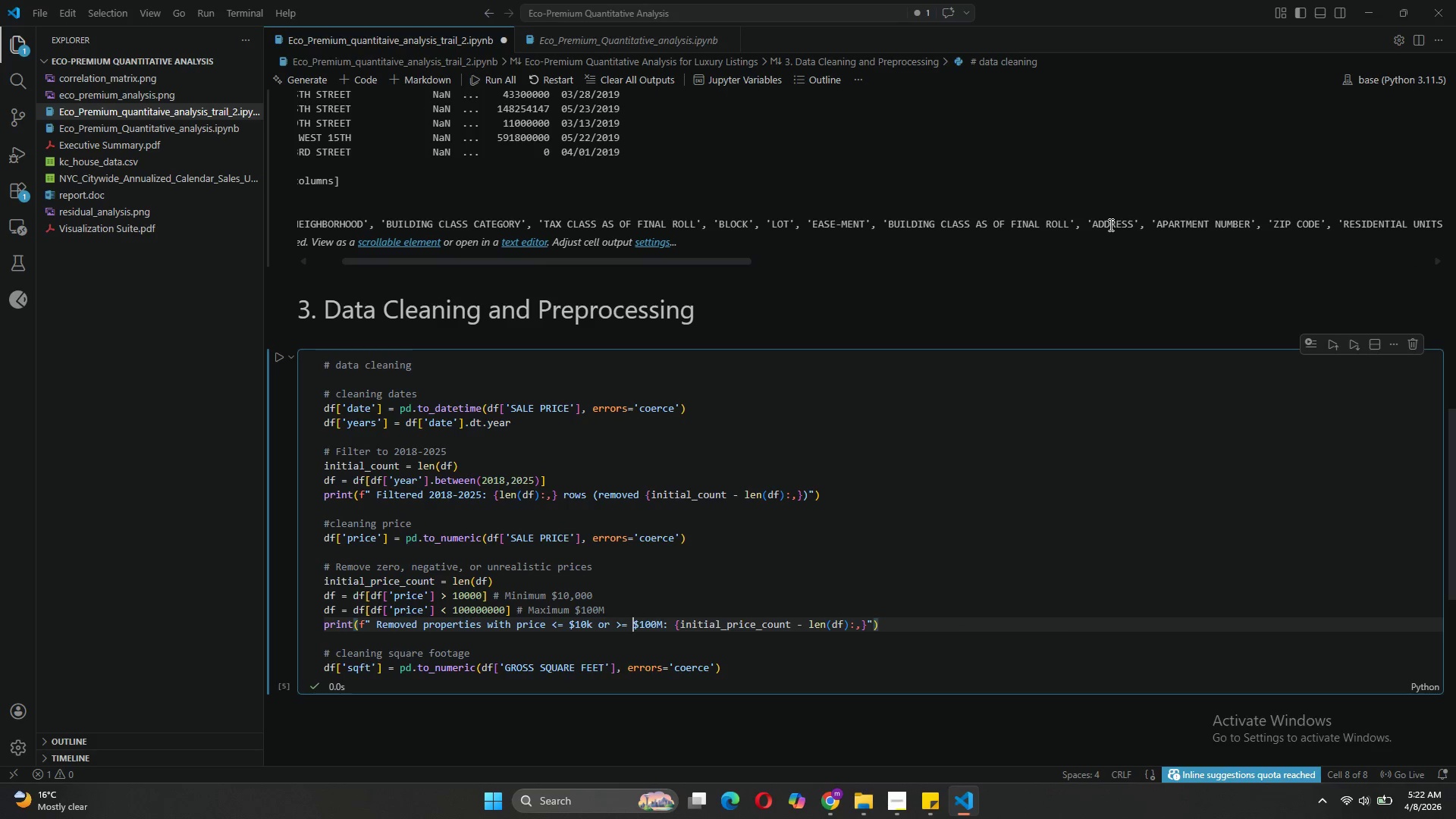 
wait(14.03)
 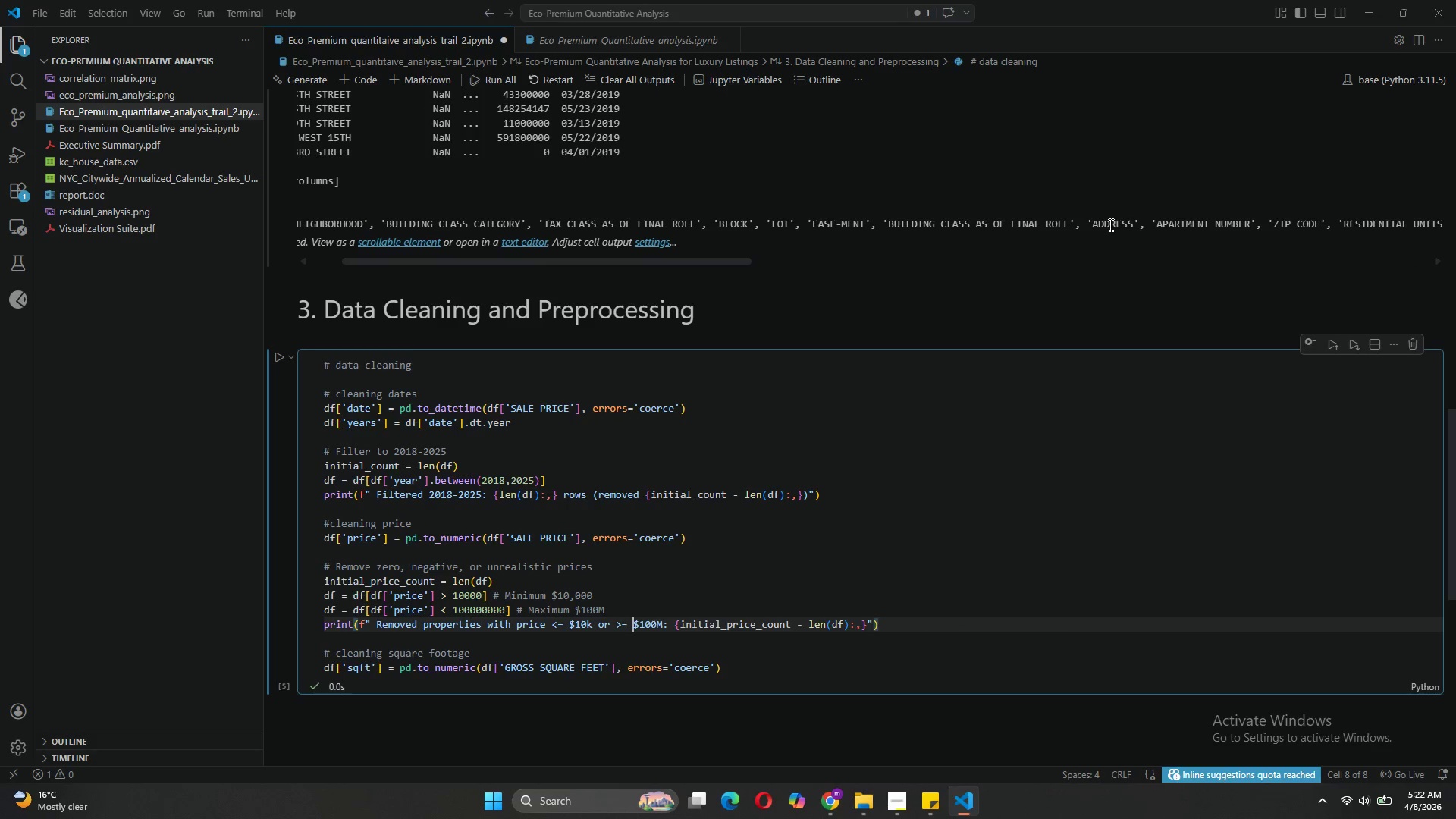 
left_click([744, 669])
 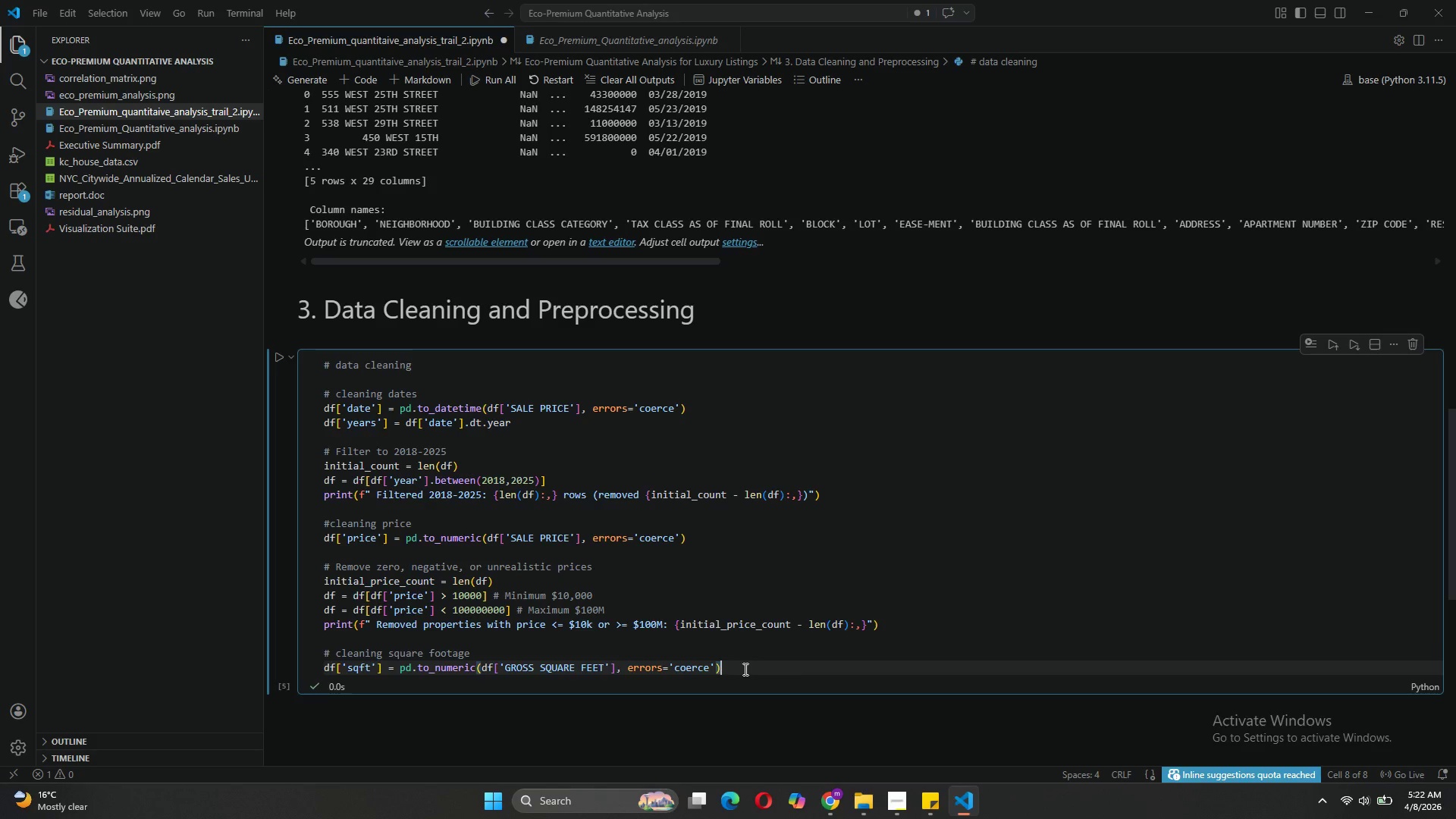 
key(Enter)
 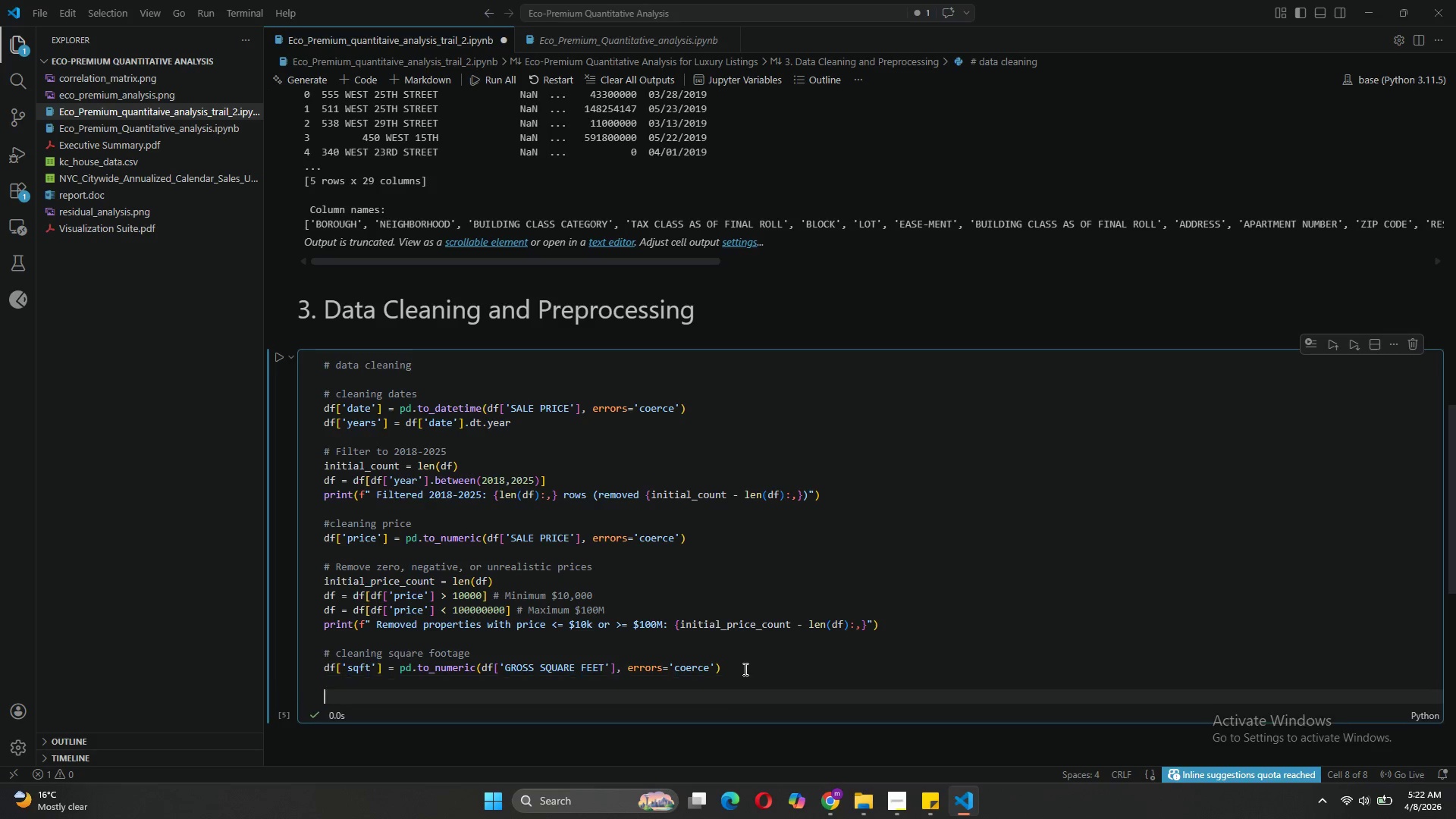 
key(Enter)
 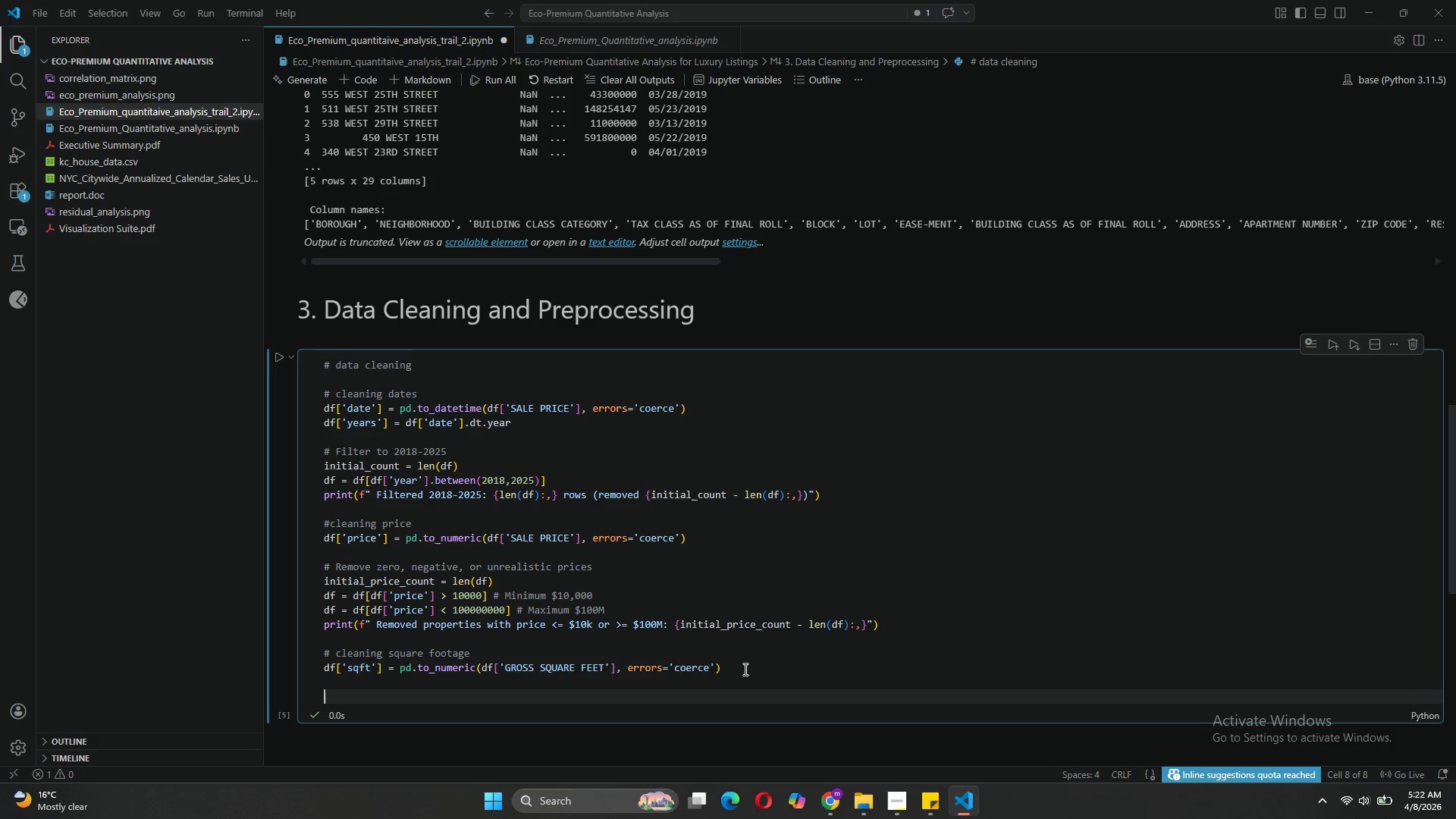 
hold_key(key=ShiftLeft, duration=3.23)
 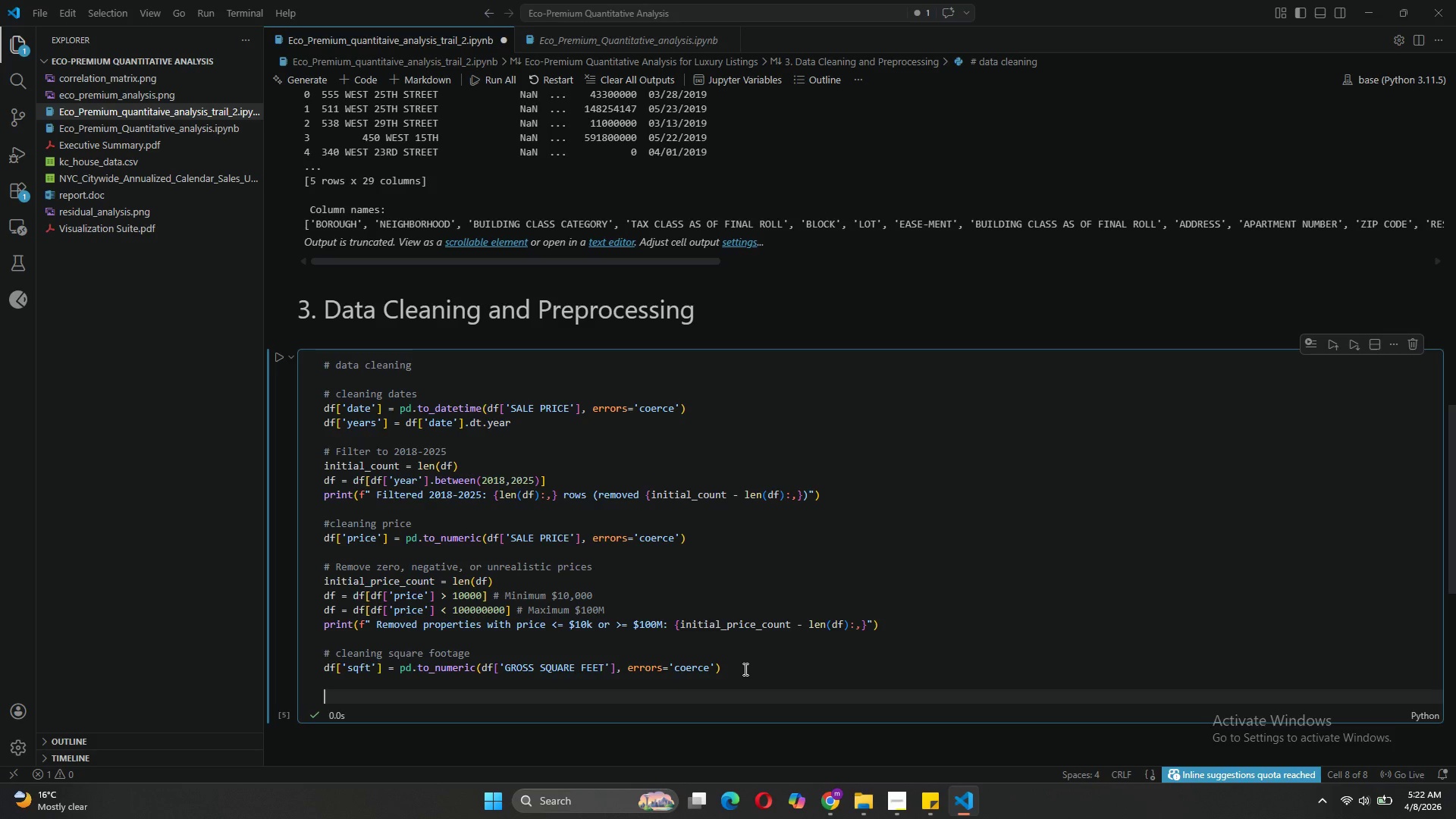 
wait(5.81)
 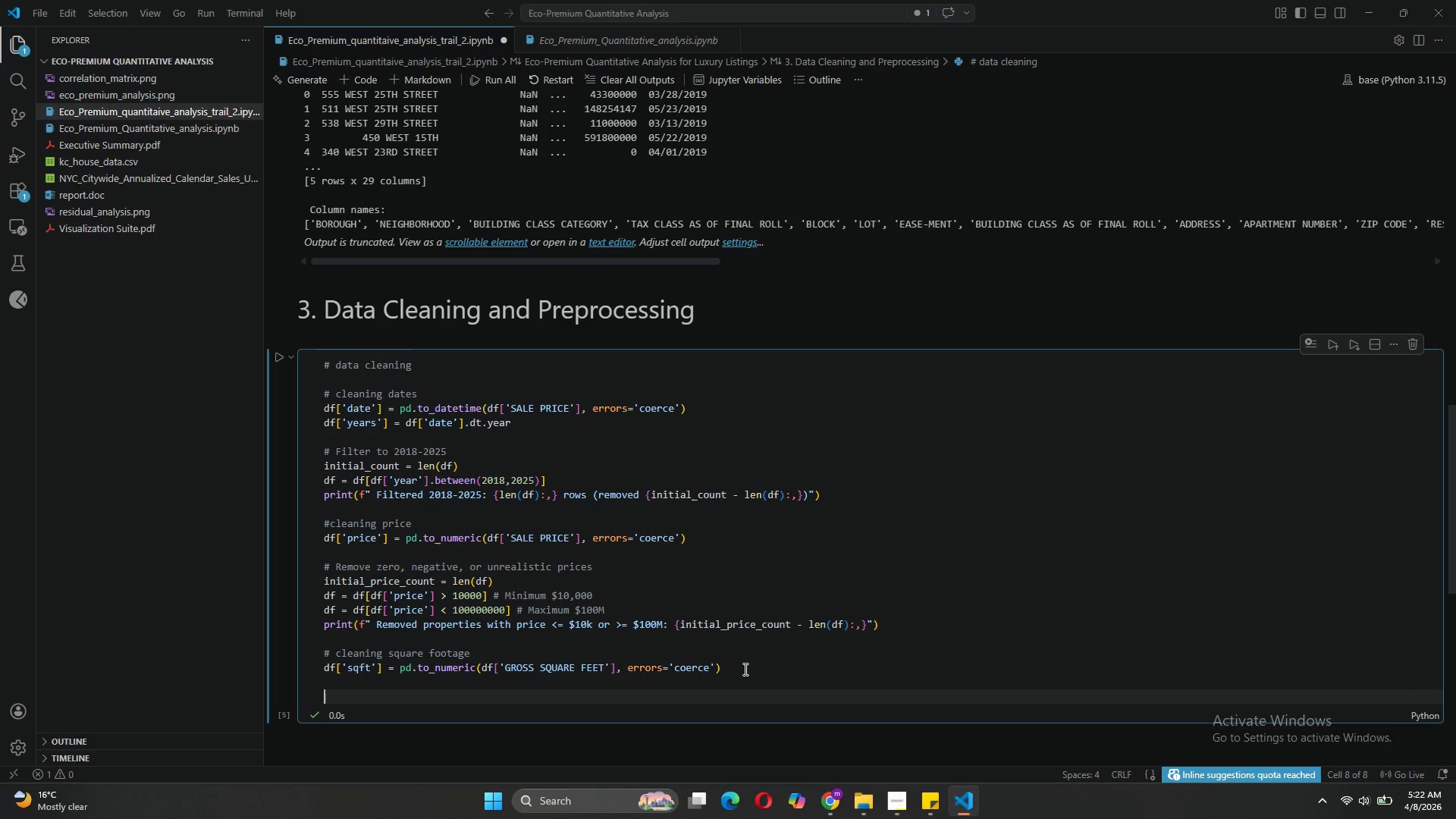 
type(# Remove unrealii)
key(Backspace)
type(stic square footage)
 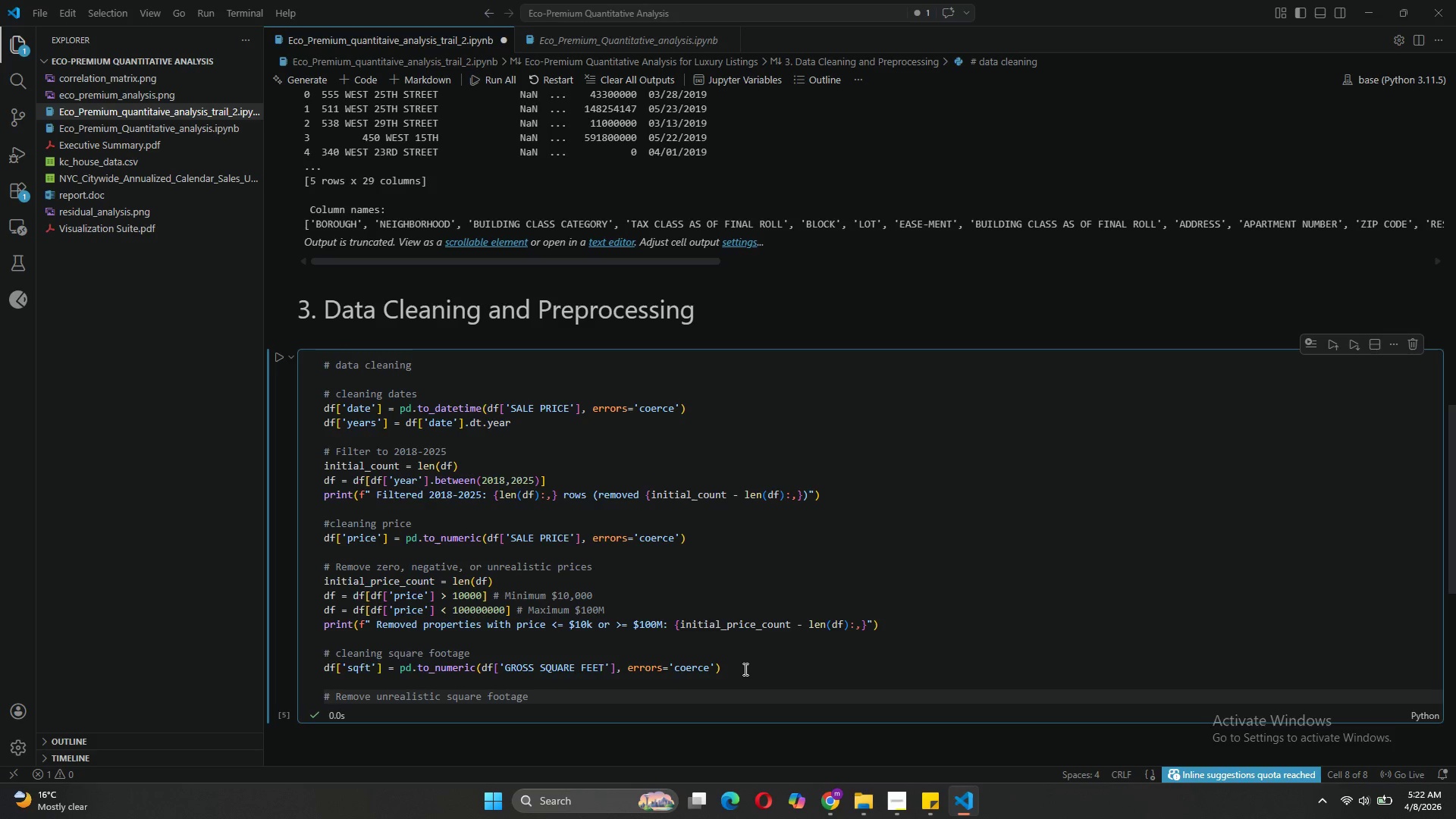 
key(Enter)
 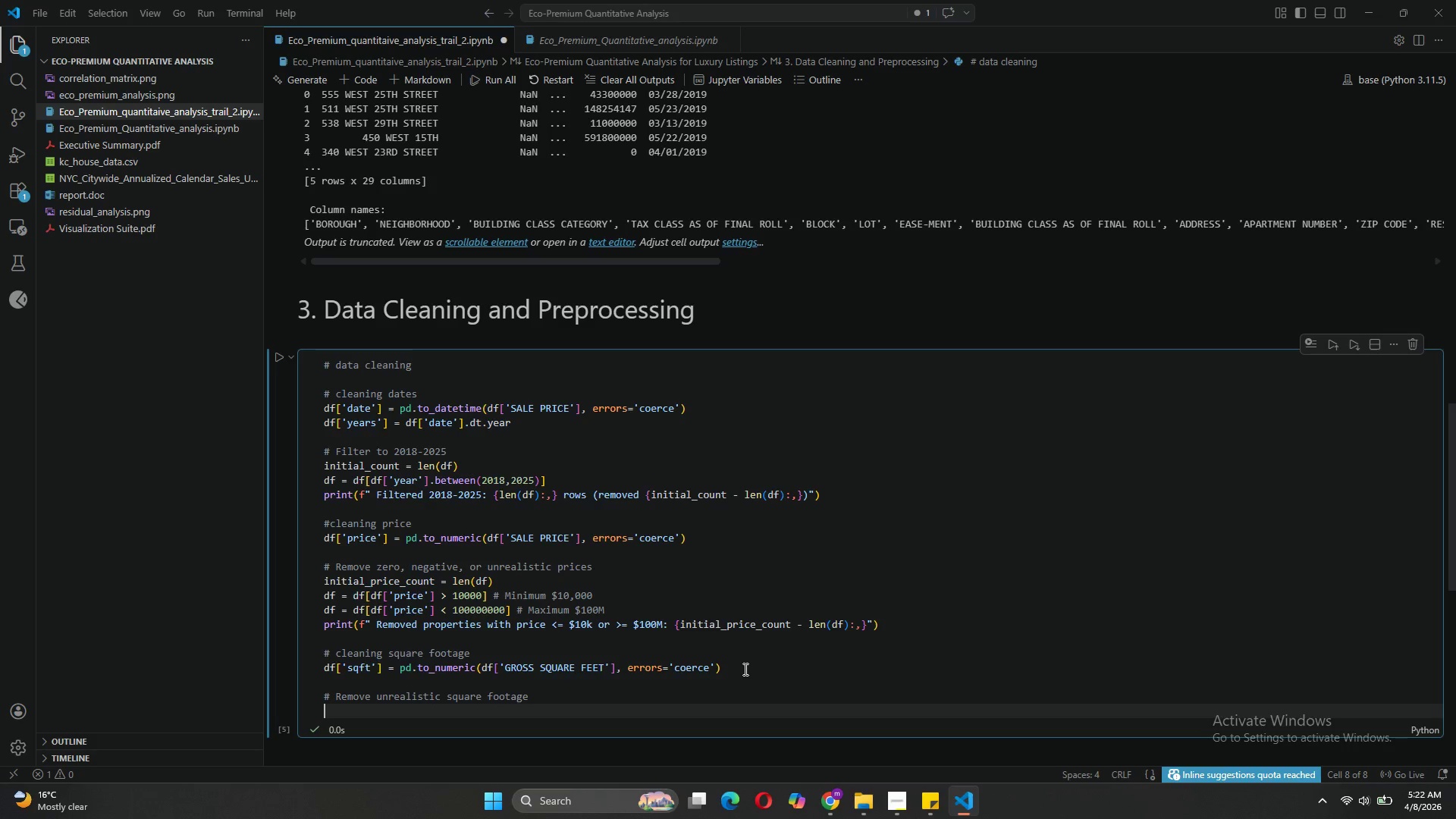 
type(initial_sqft_count = len(df)
 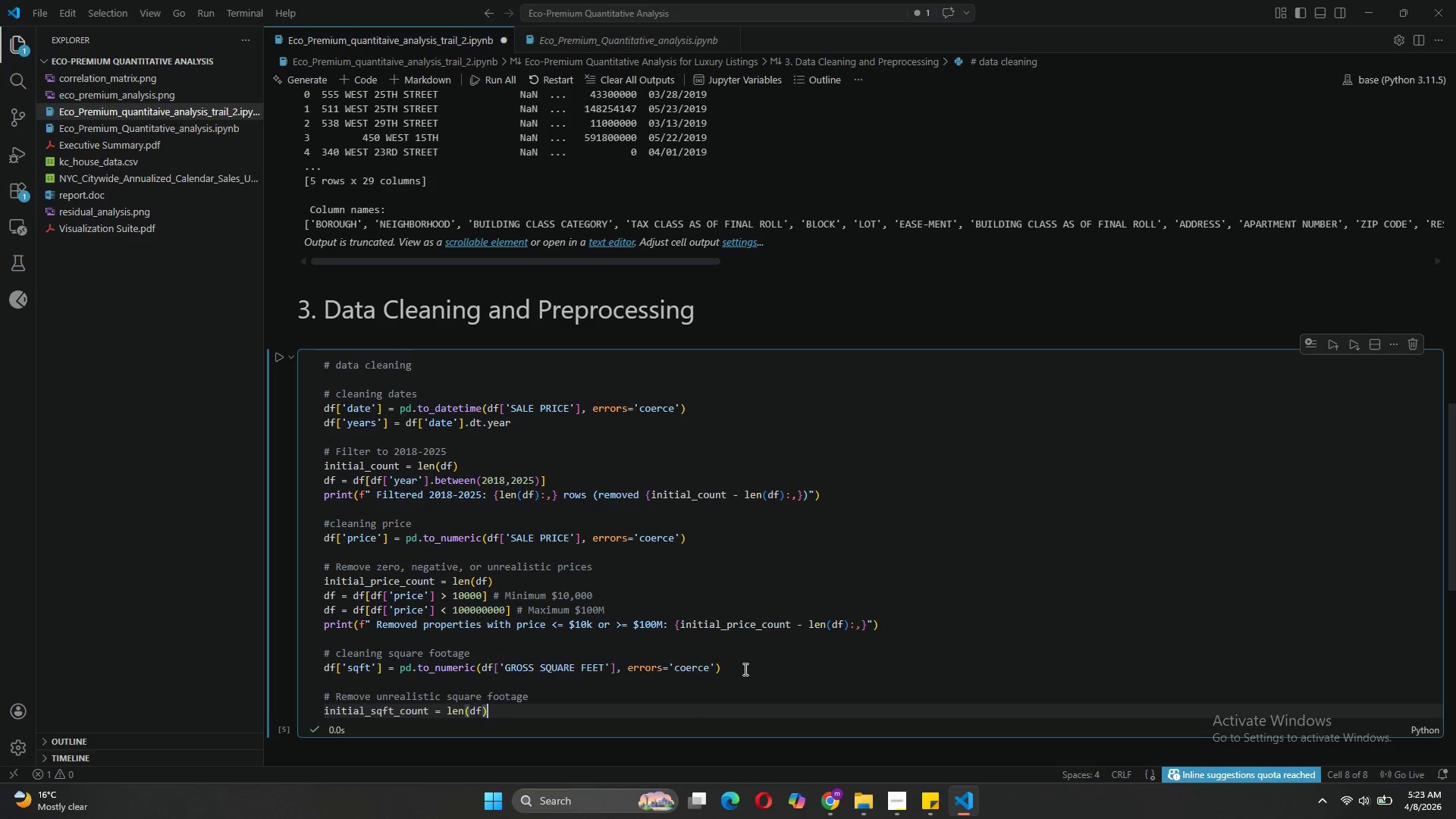 
 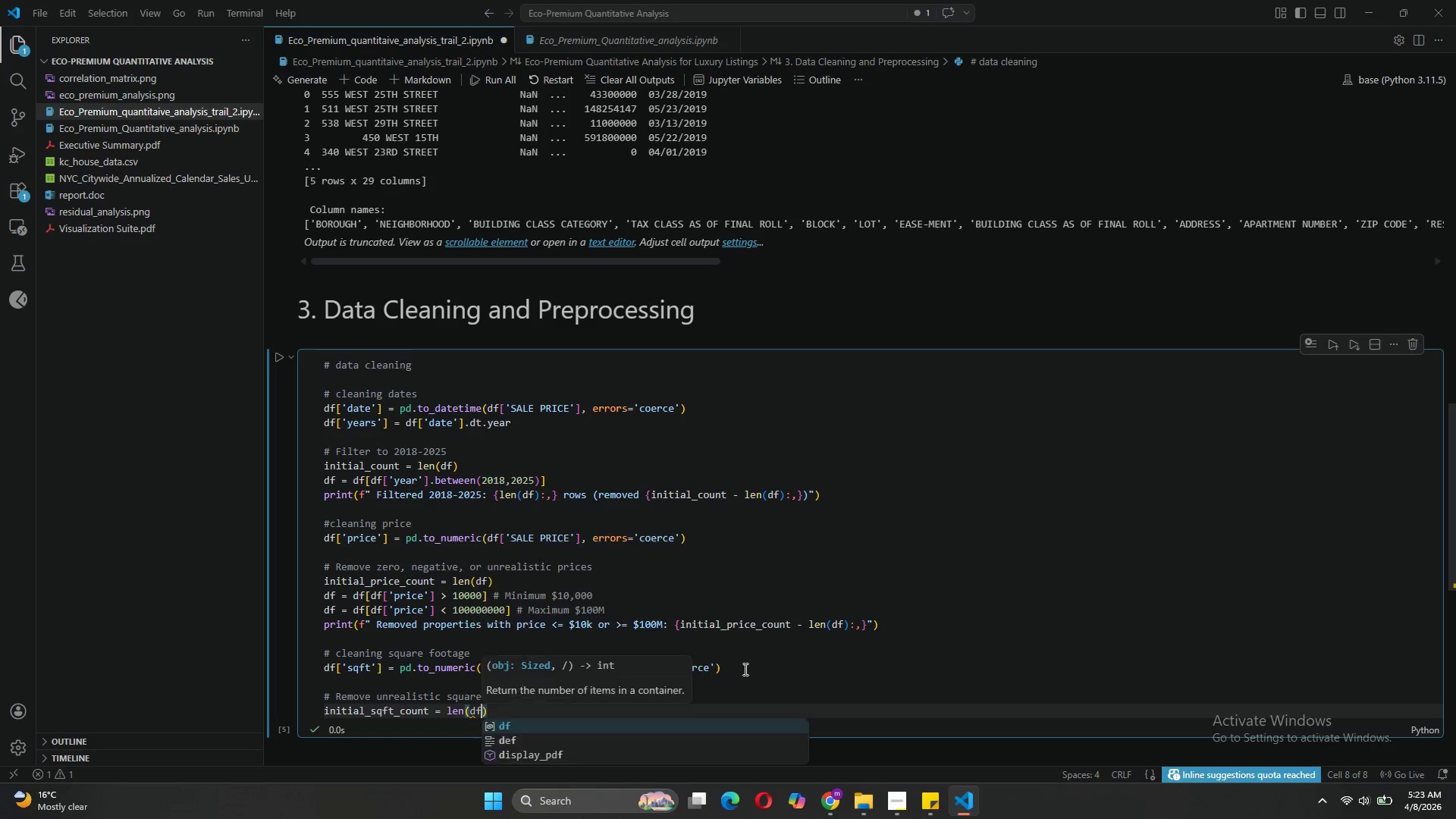 
key(ArrowRight)
 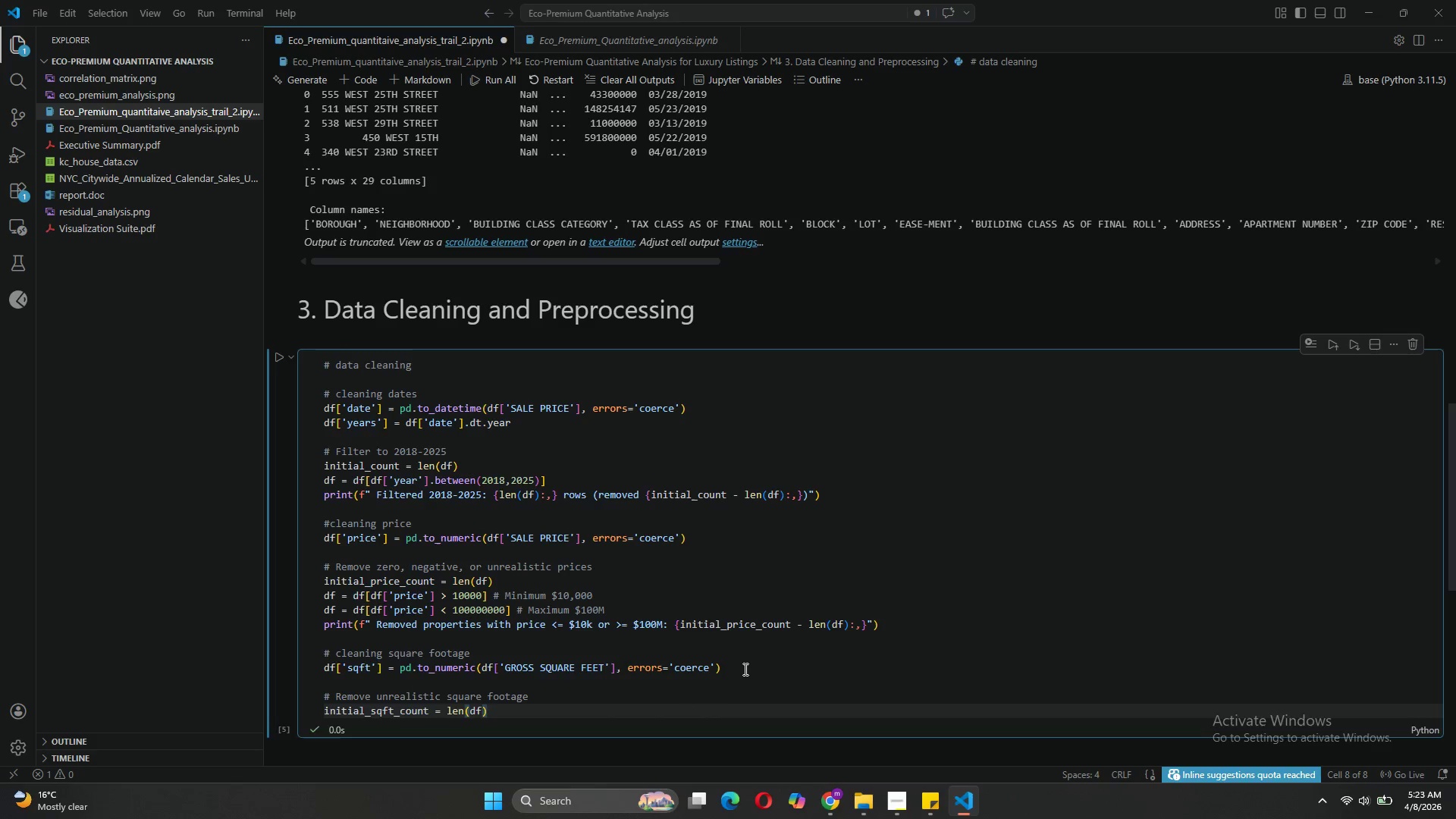 
key(Enter)
 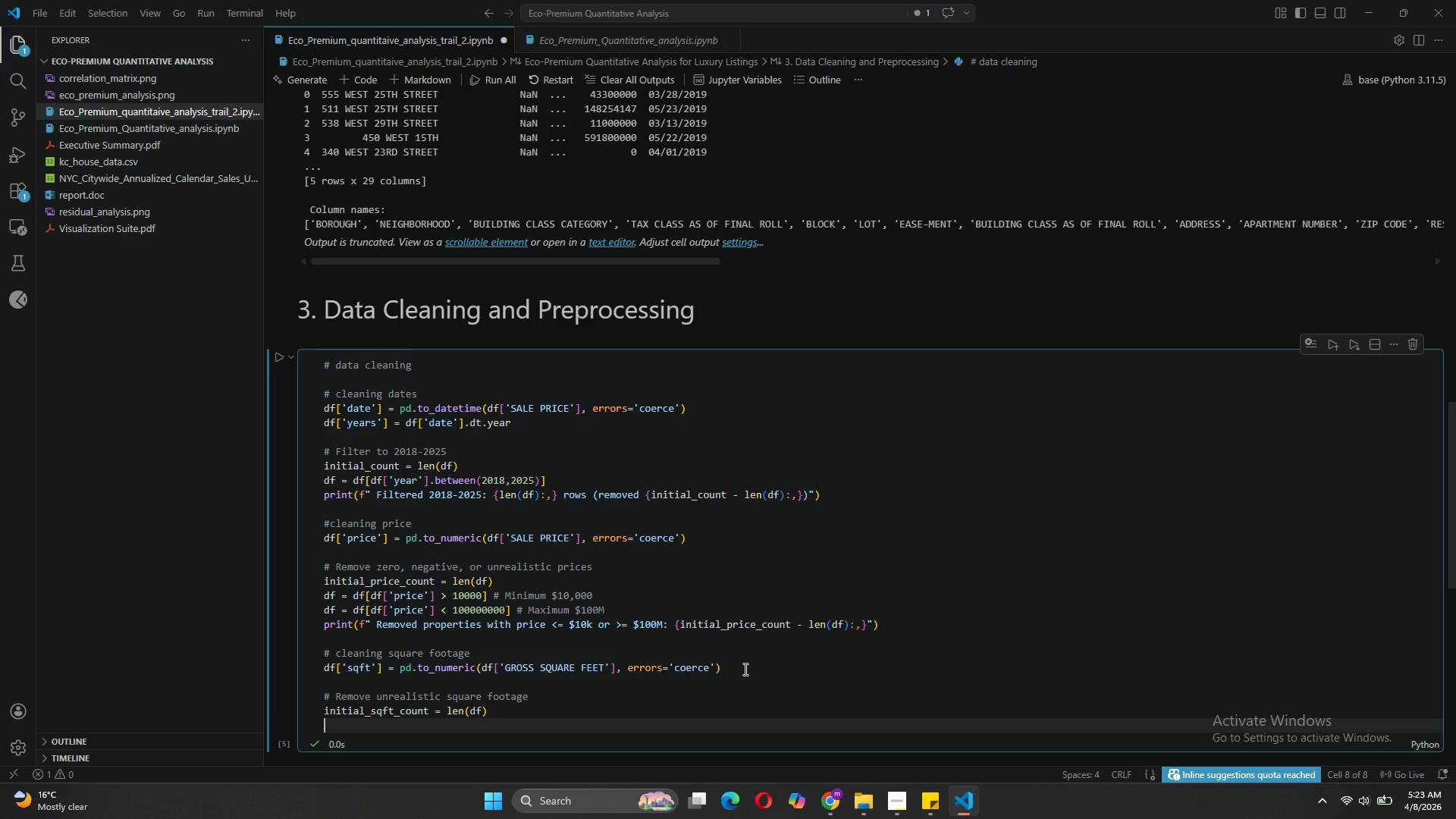 
type(df = df[df['sqft)
 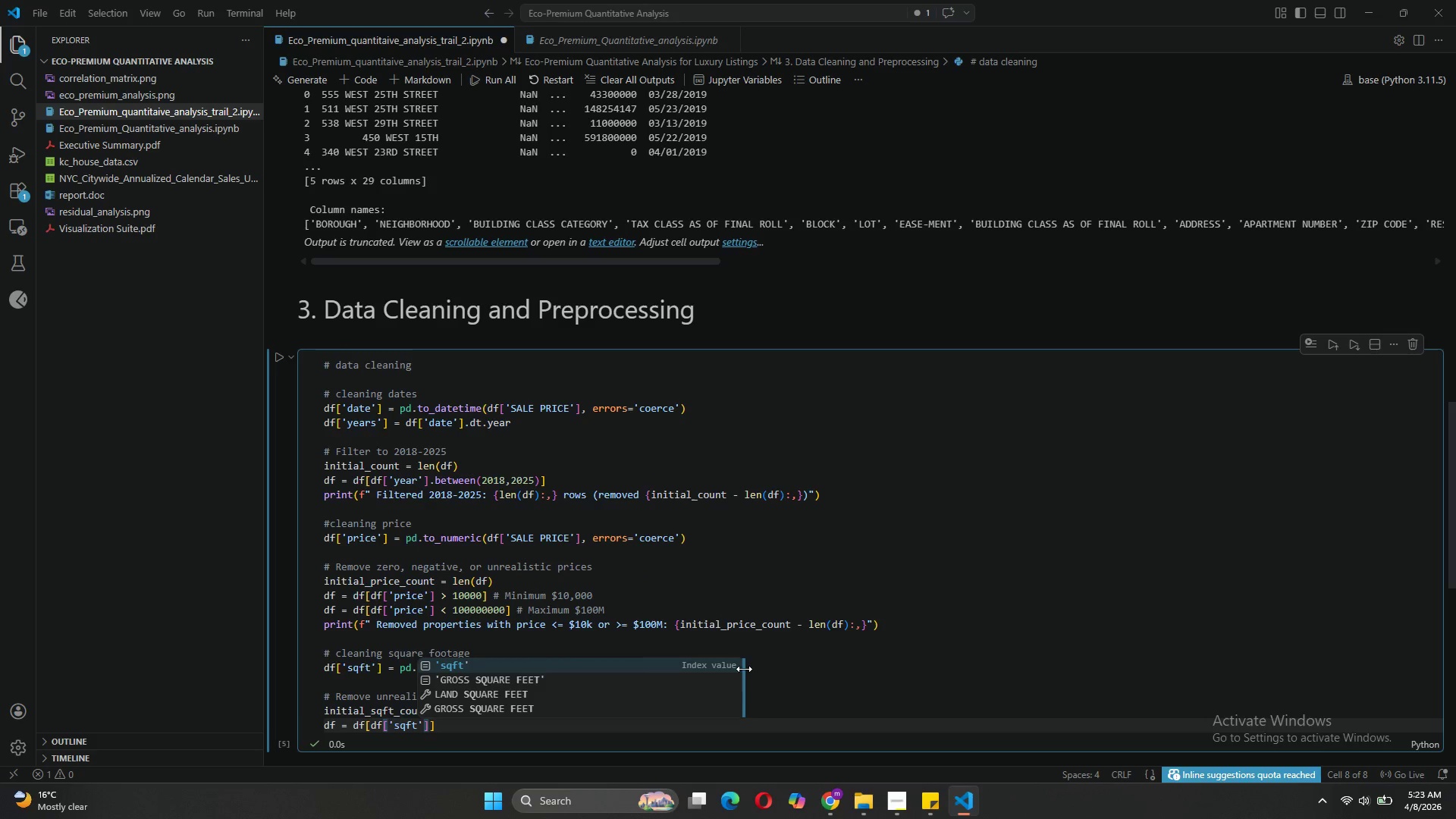 
key(ArrowRight)
 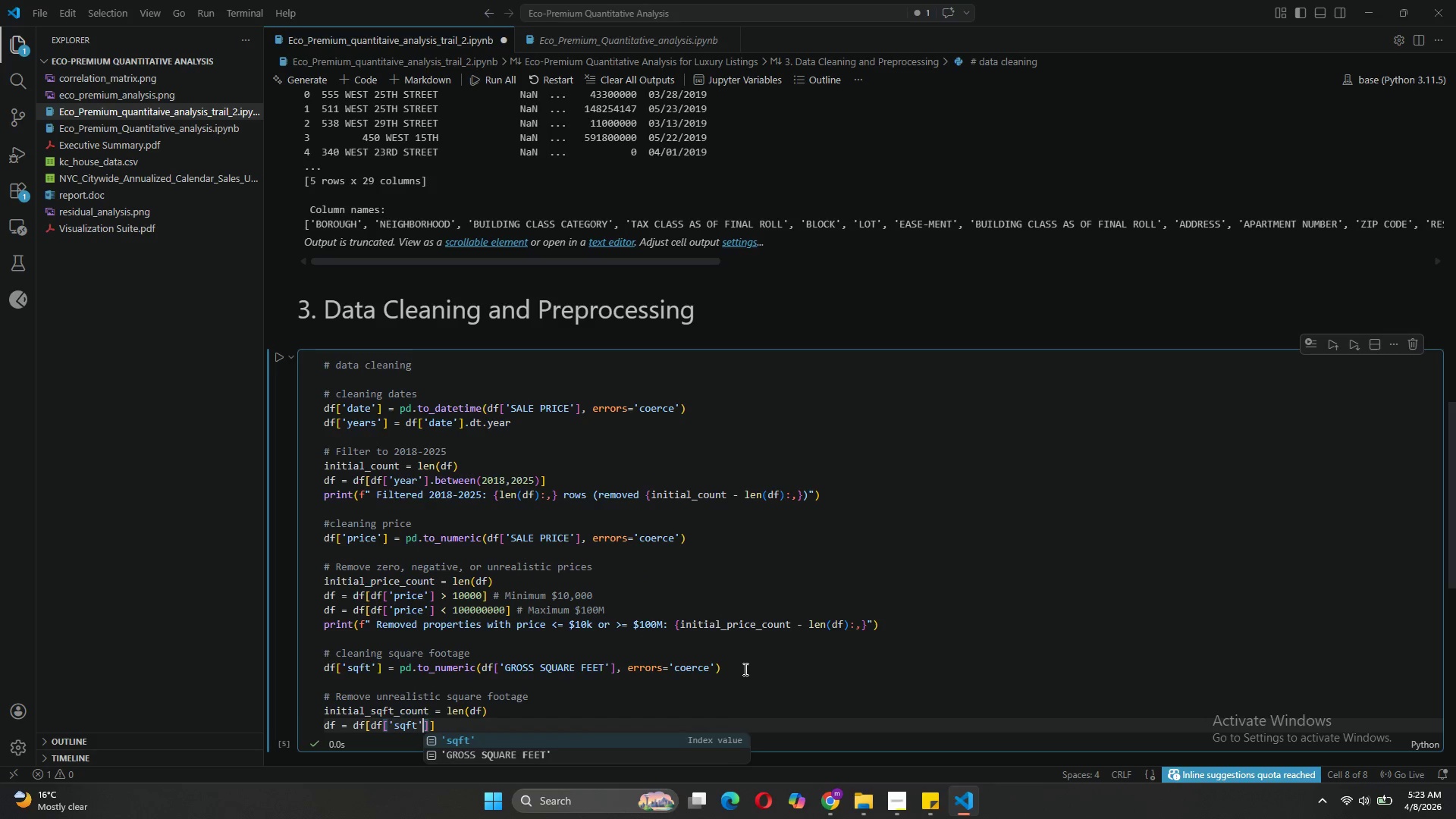 
key(ArrowRight)
 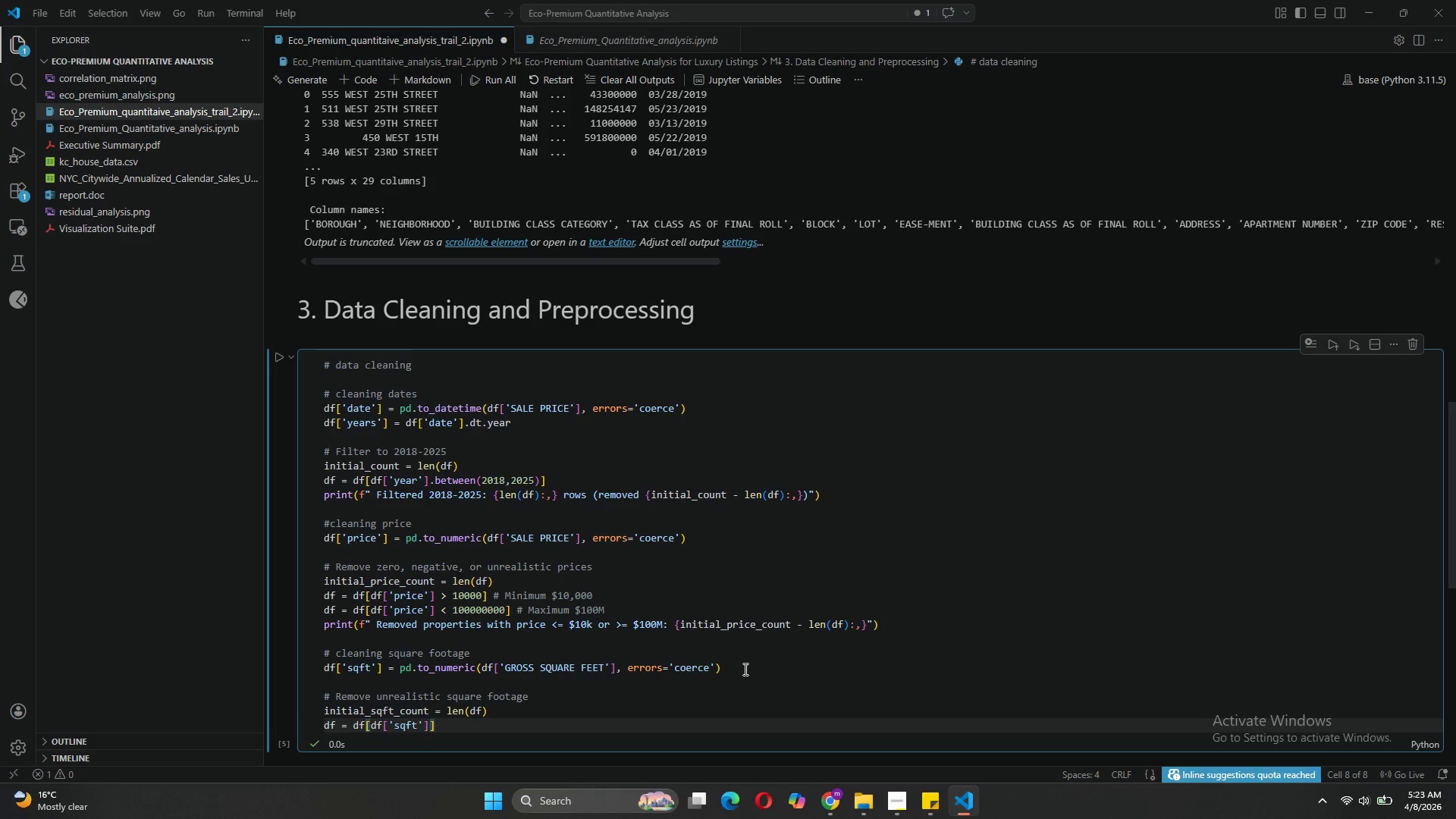 
type( > 100)
 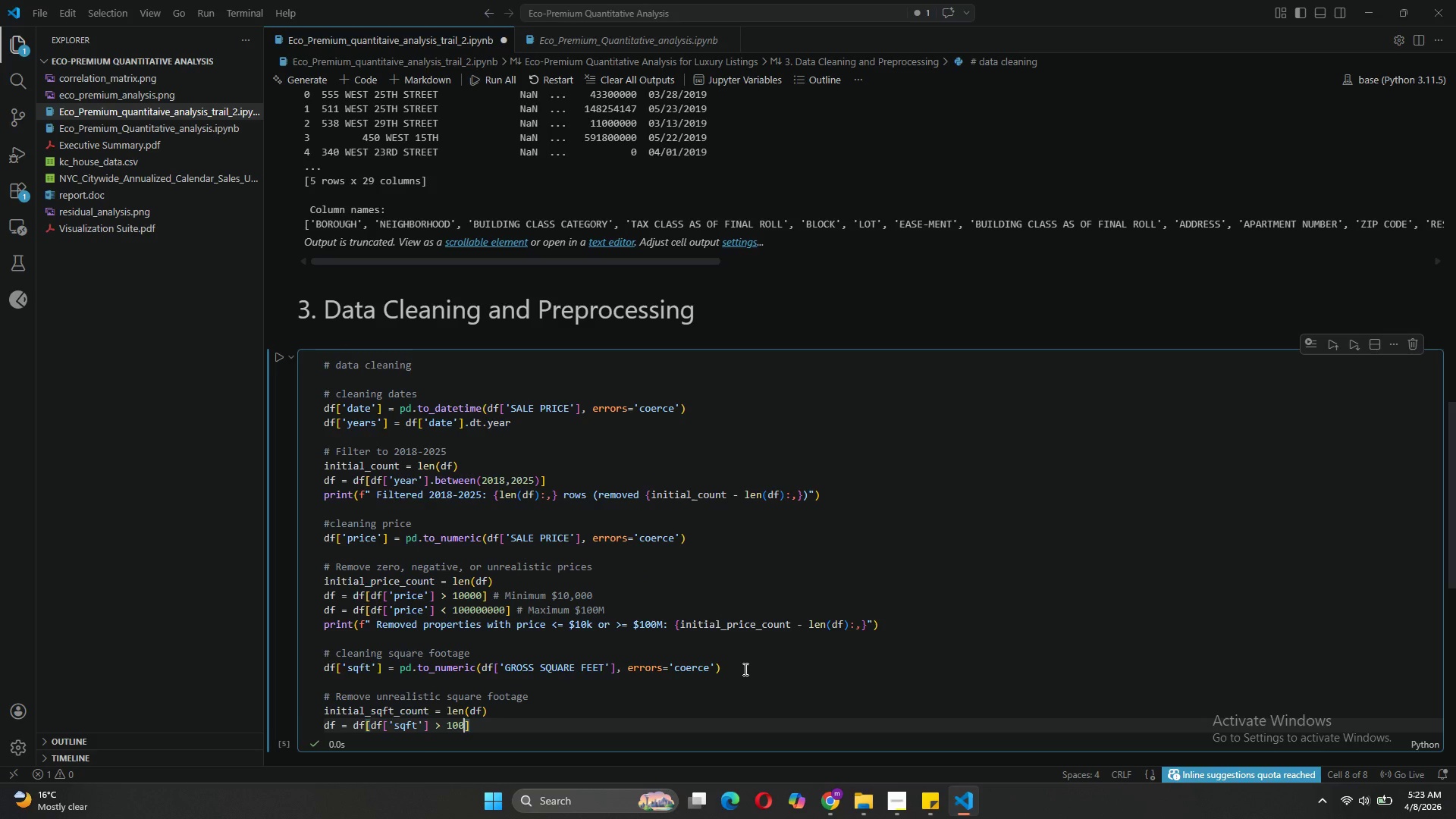 
key(ArrowRight)
 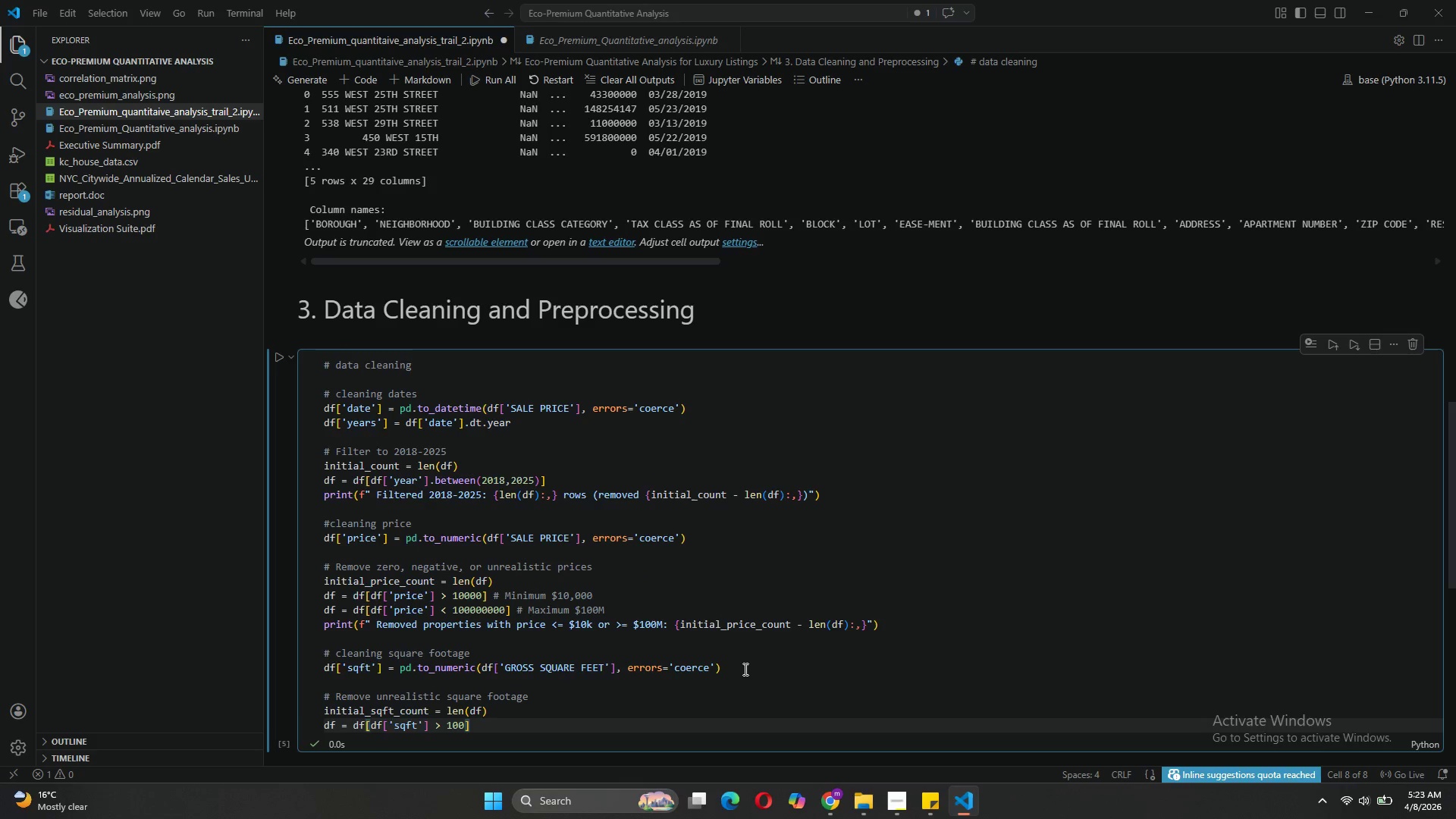 
type( # Minimum 100 sqft)
 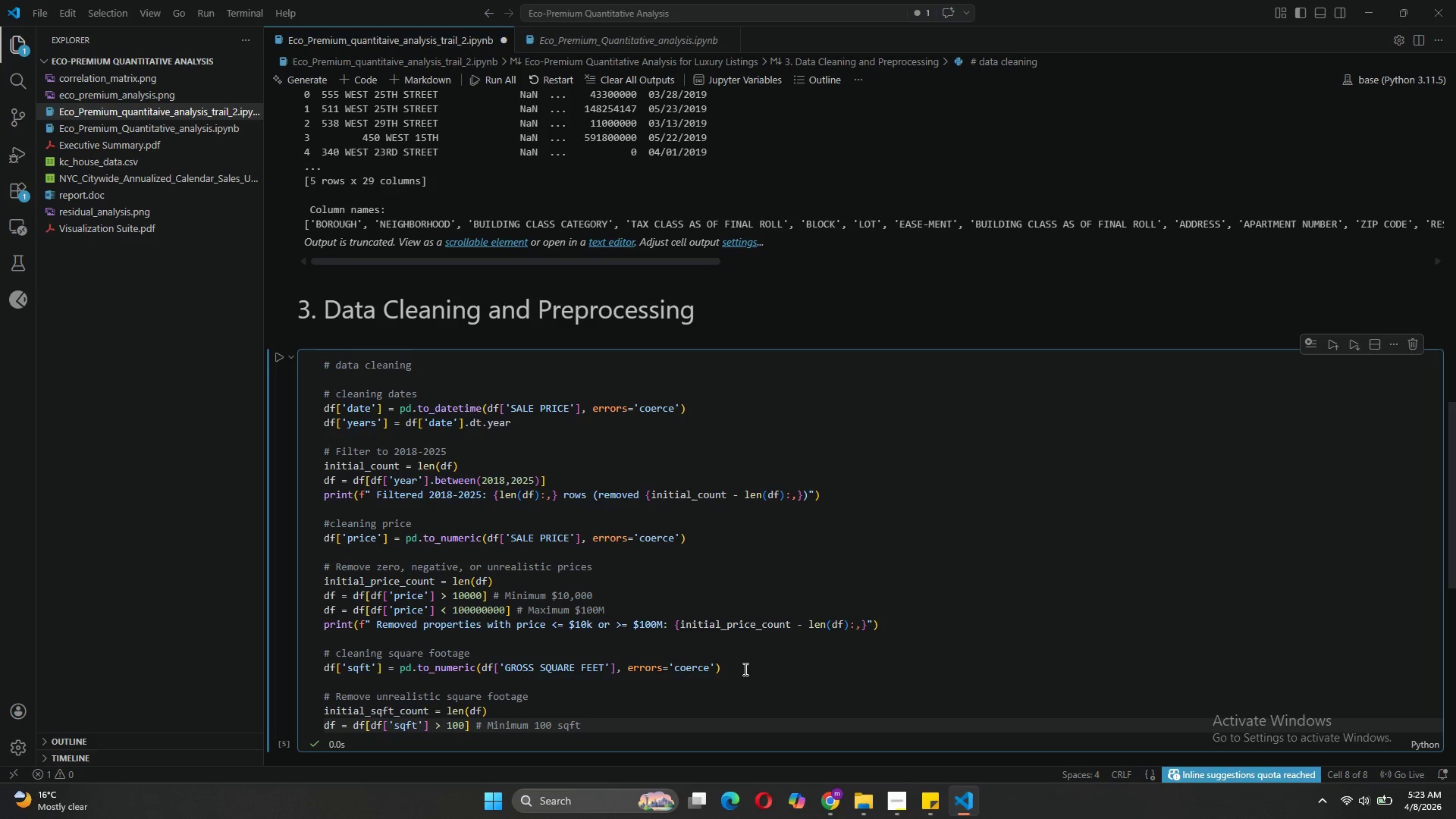 
key(Enter)
 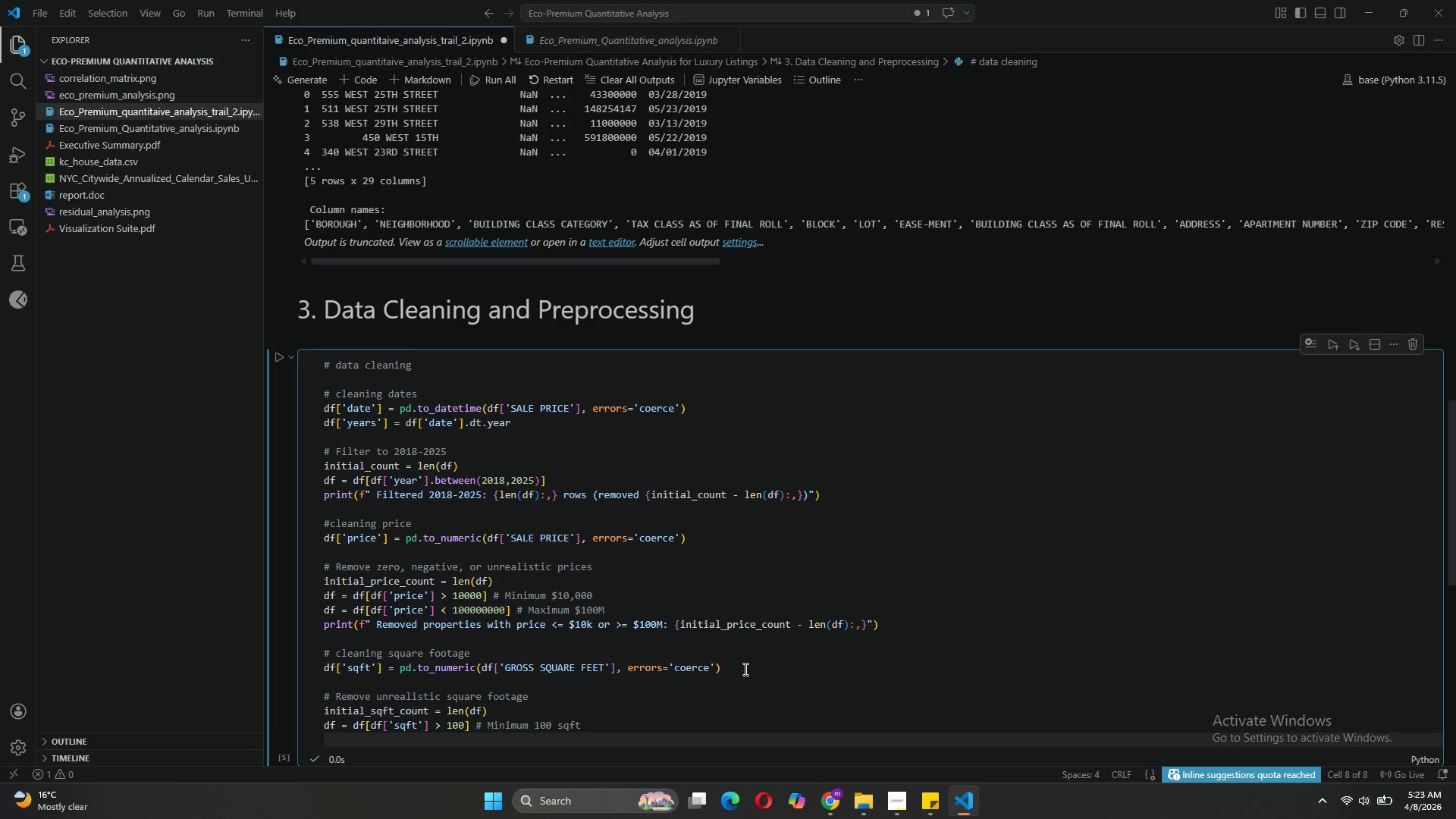 
type(df  )
key(Backspace)
type(= f)
key(Backspace)
type(df[df['sqft)
 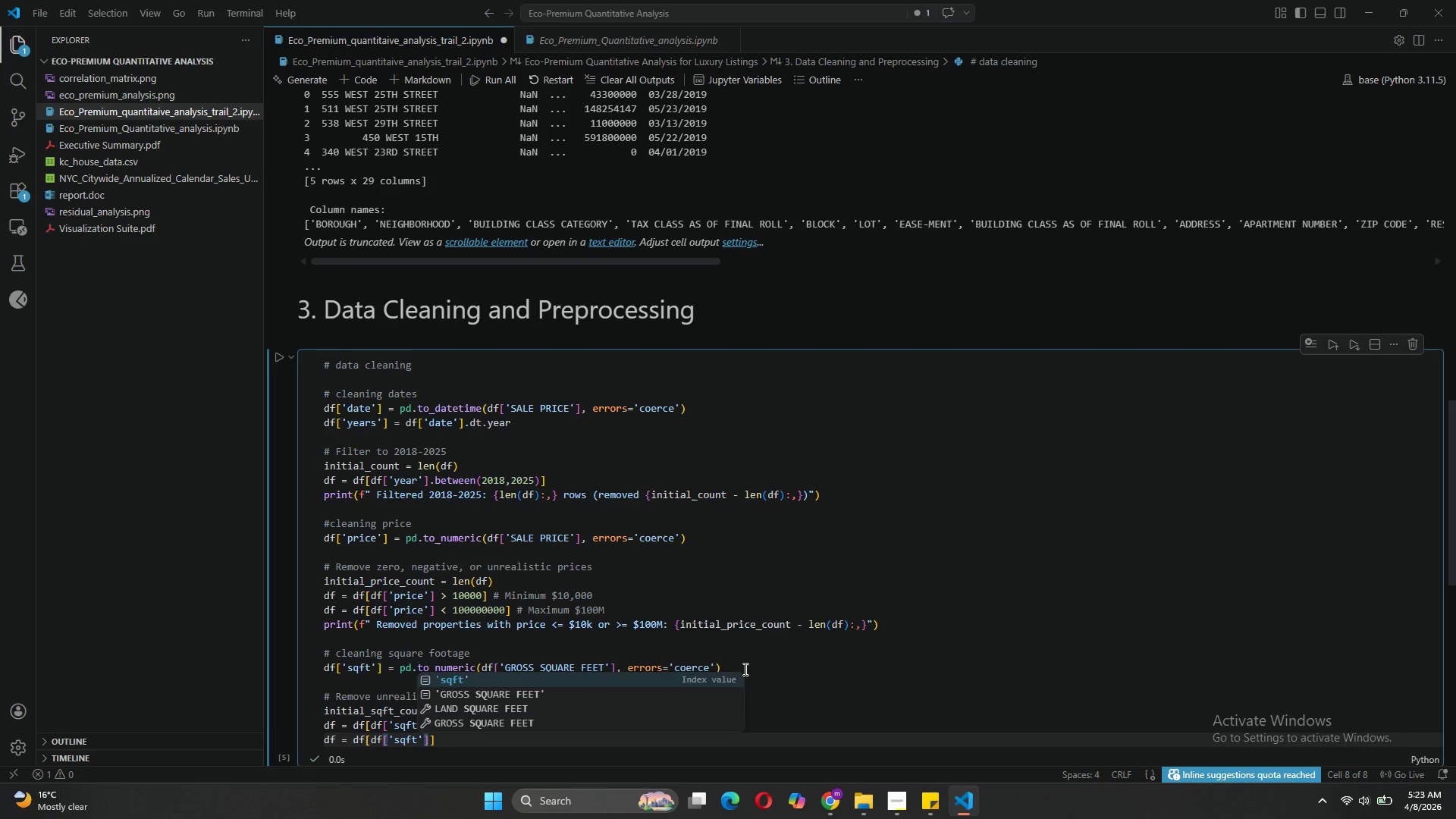 
key(ArrowRight)
 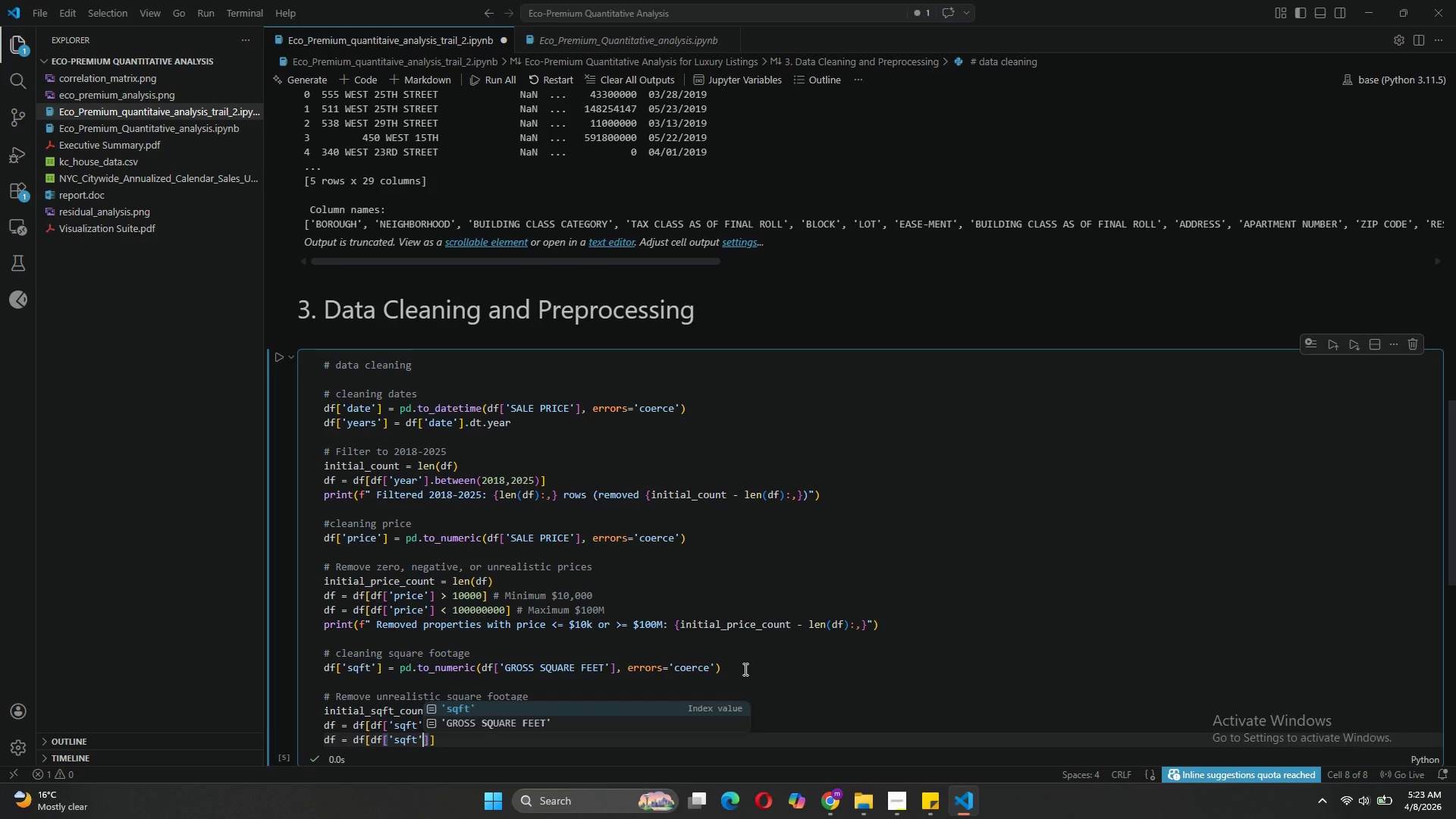 
key(ArrowRight)
 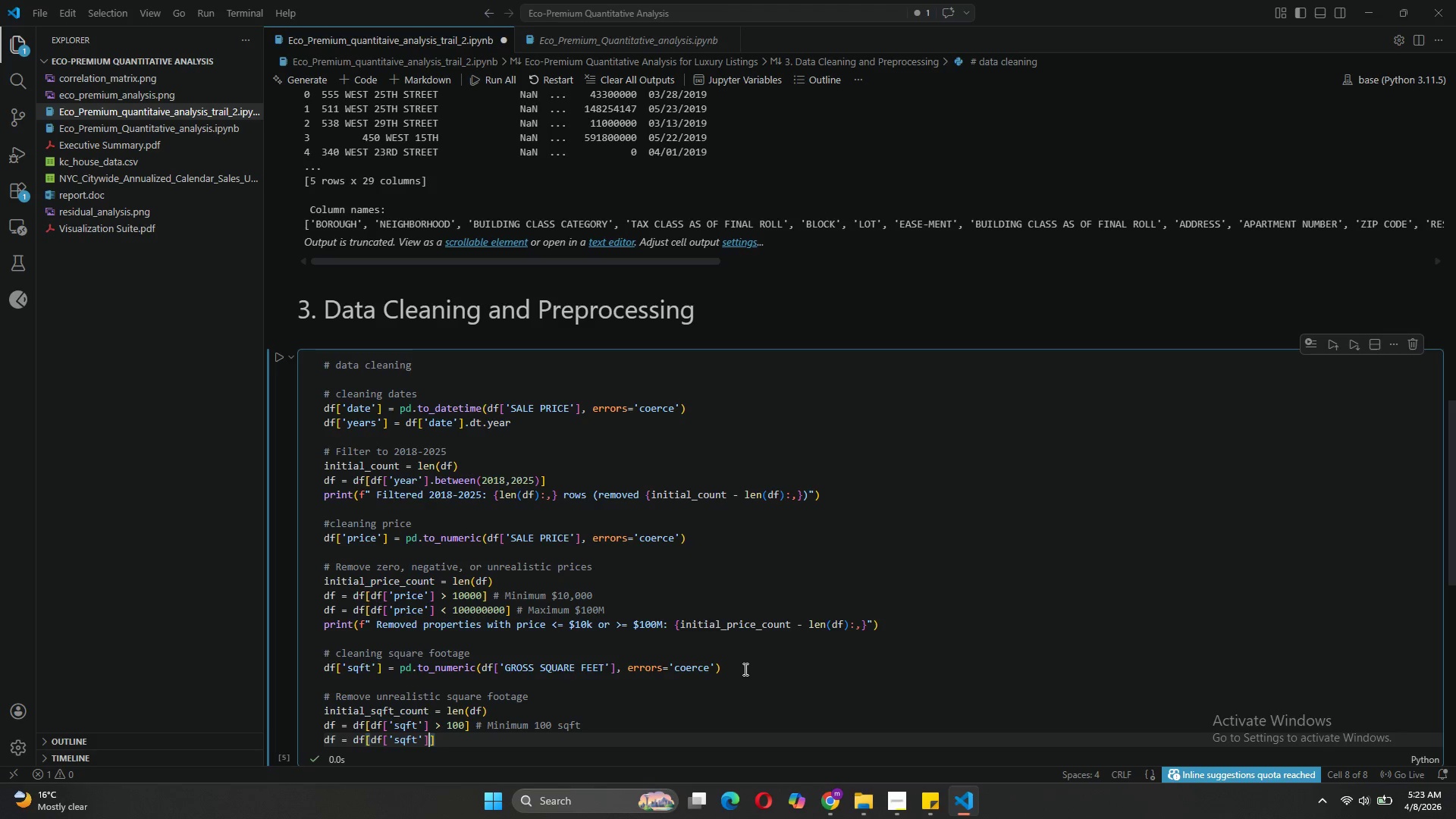 
type( < 20)
key(Backspace)
key(Backspace)
type(50000)
 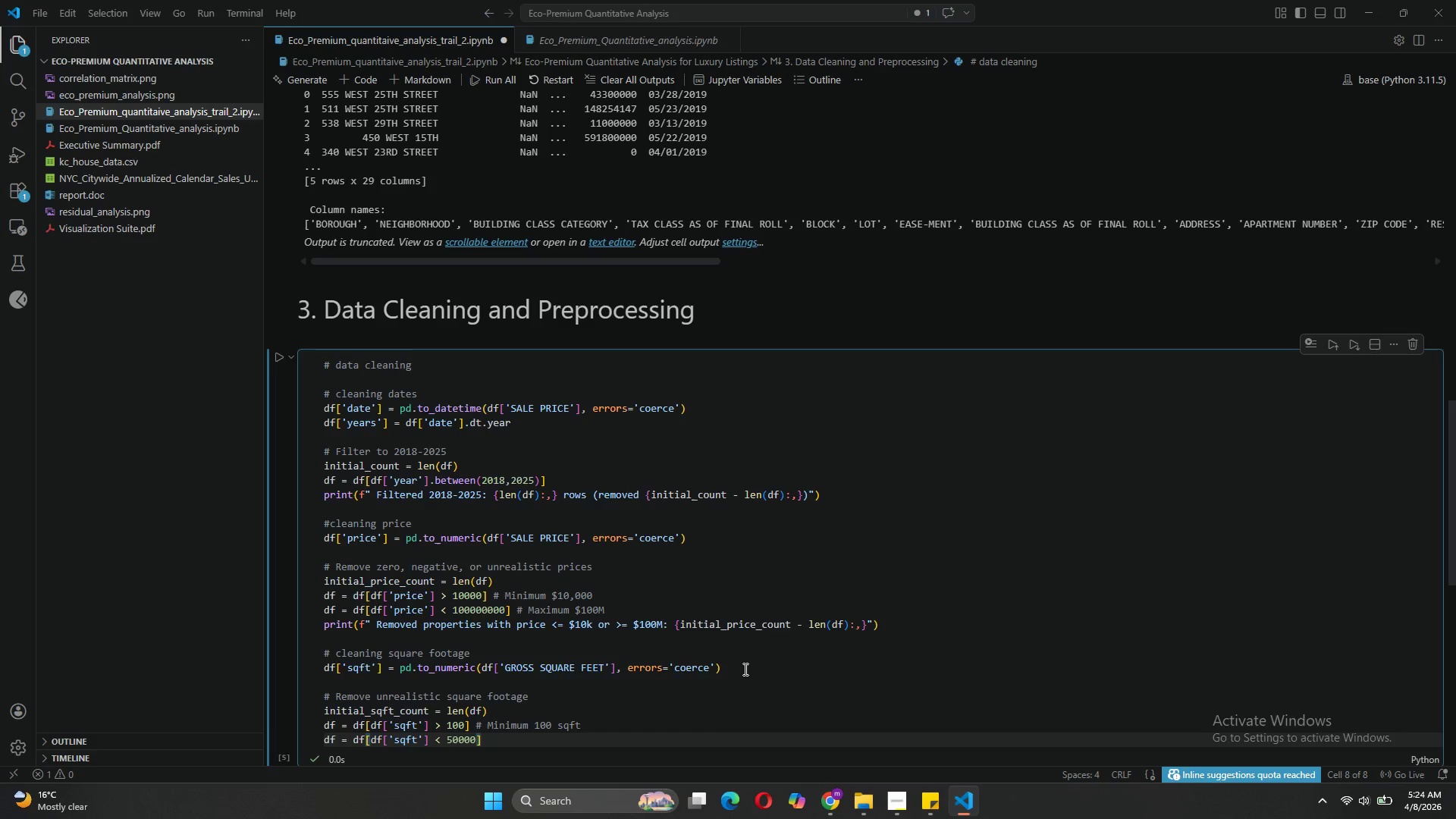 
left_click([510, 731])
 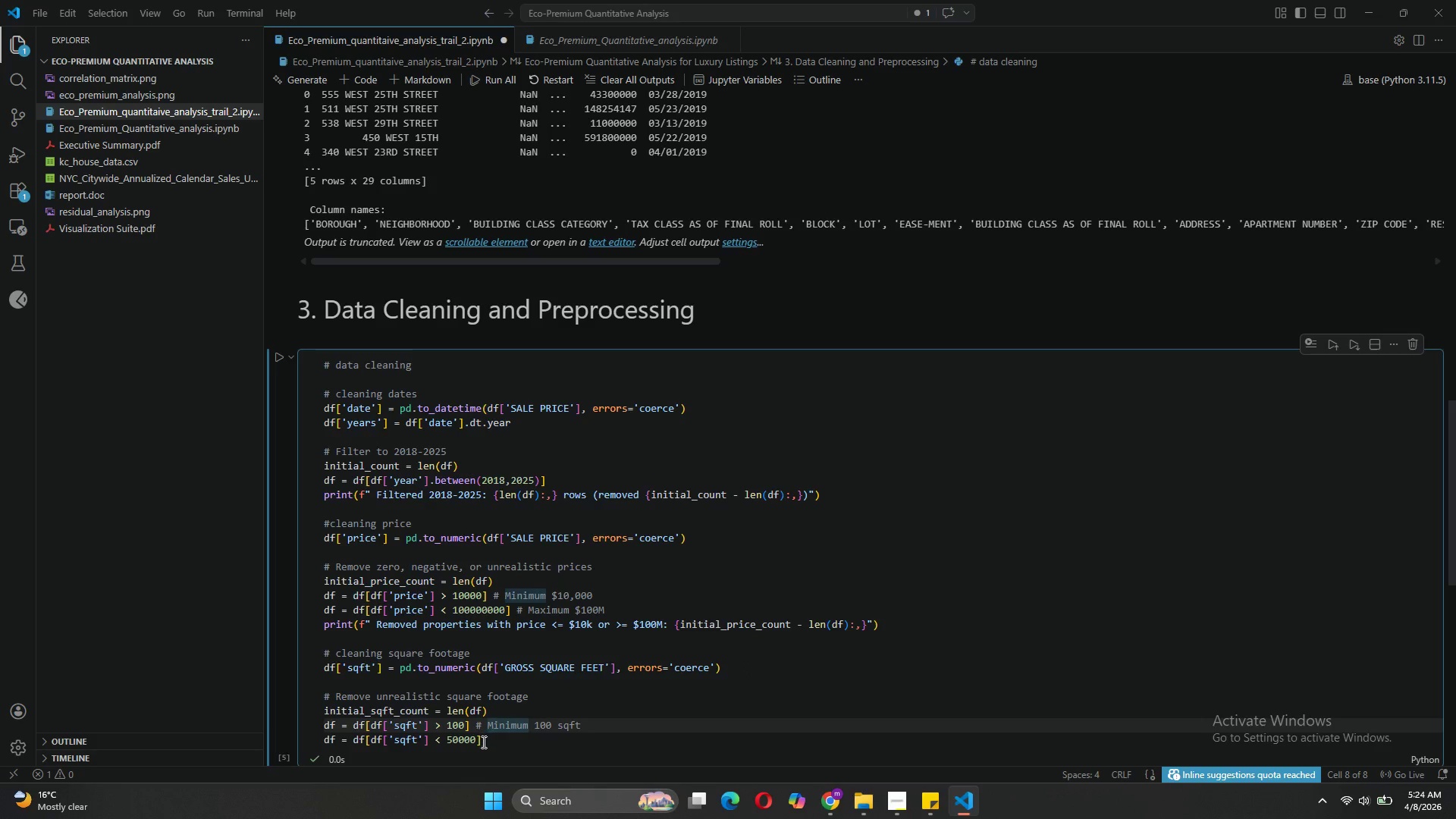 
left_click([482, 742])
 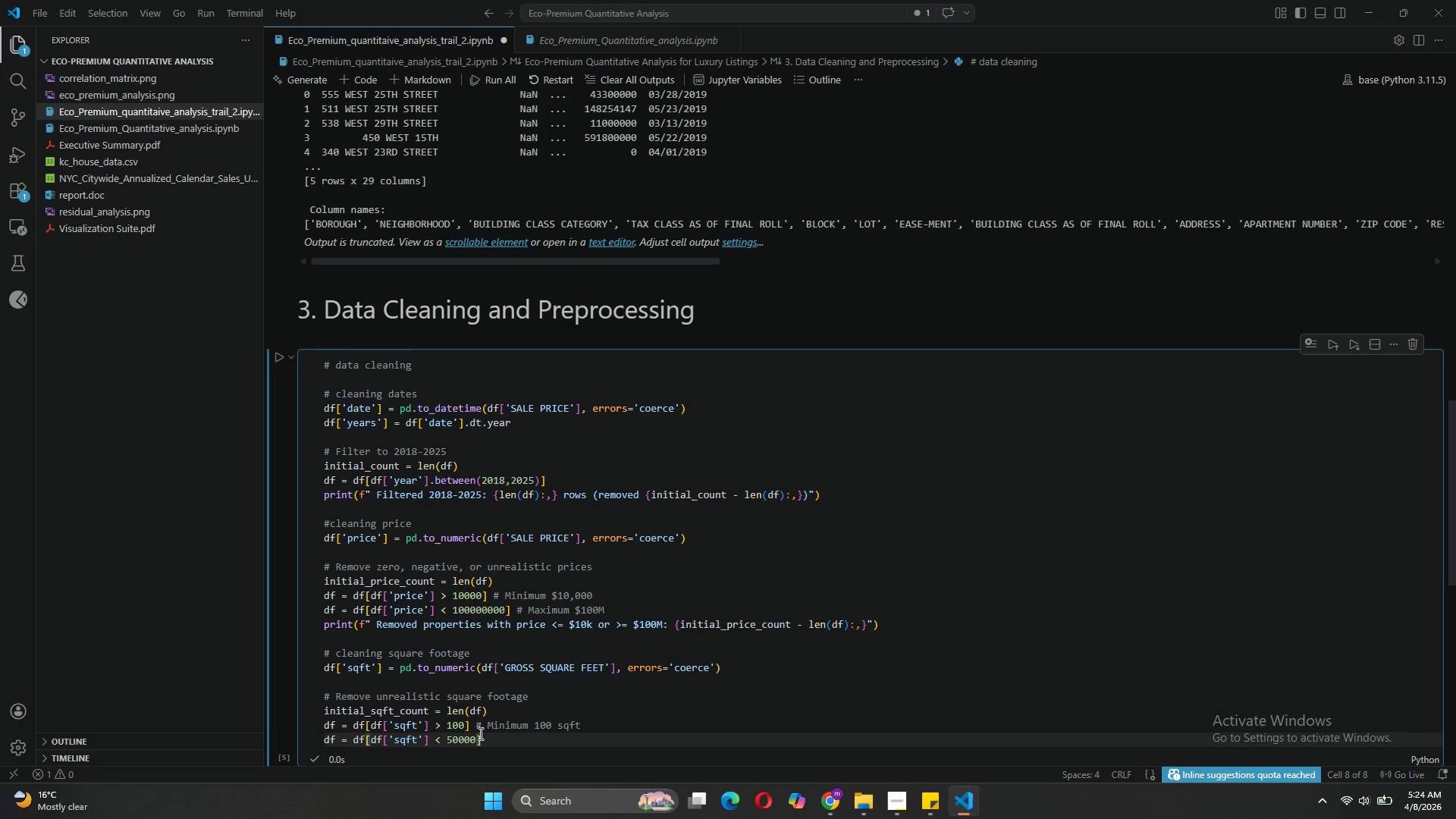 
left_click([477, 727])
 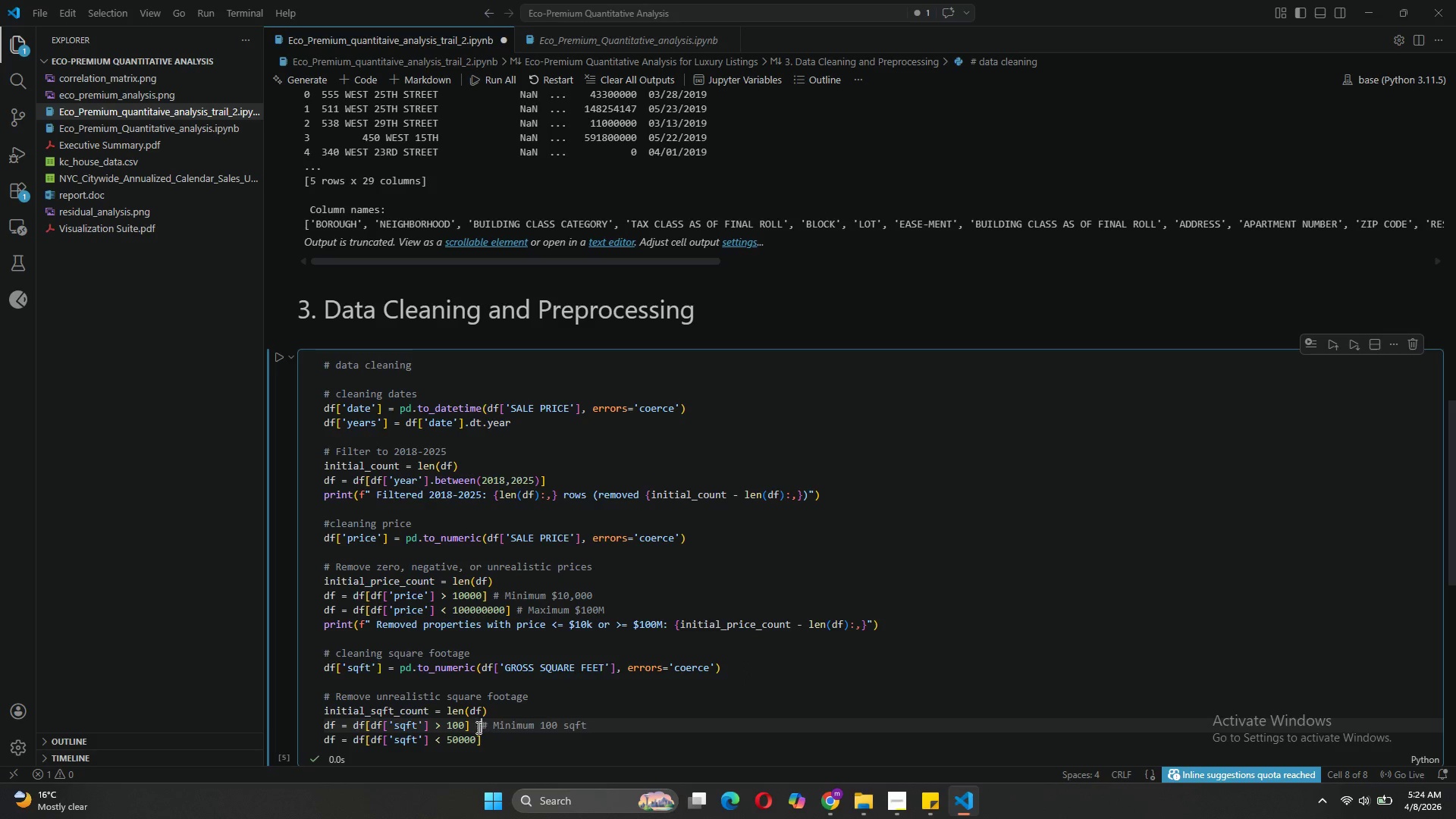 
key(Space)
 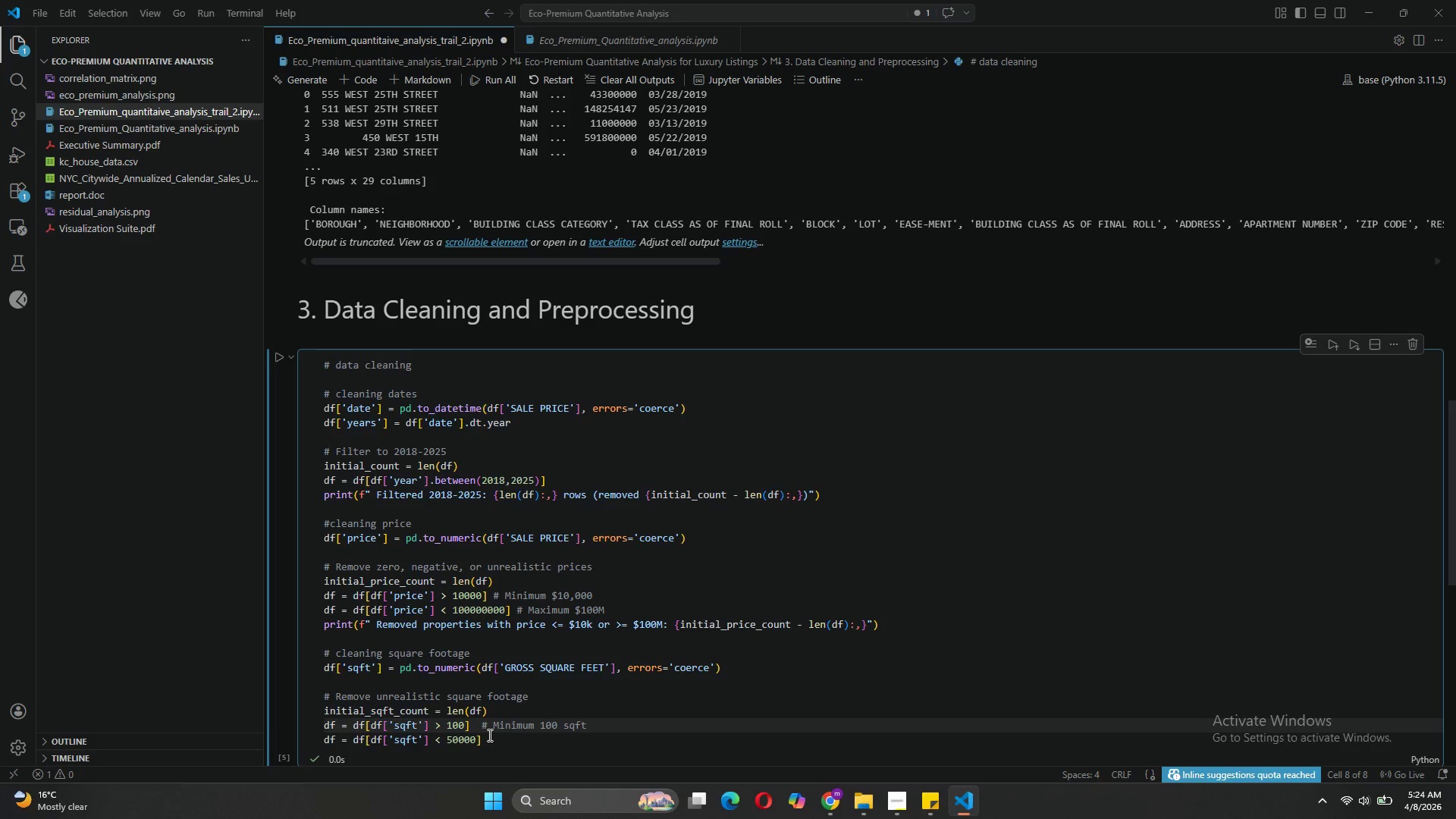 
left_click([490, 740])
 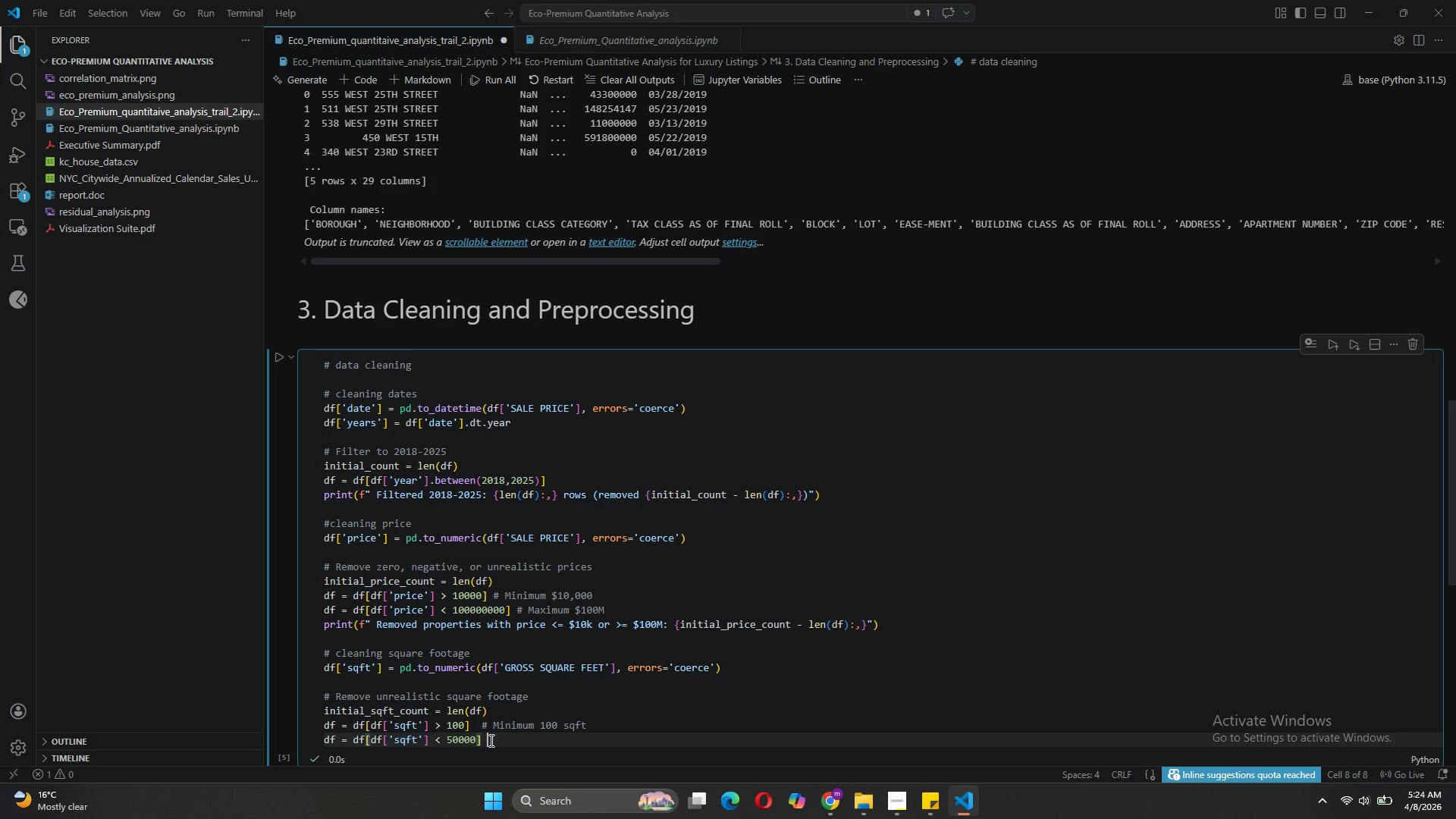 
type( #M)
key(Backspace)
type( Mac)
key(Backspace)
type(ximum 50,000 sqft)
 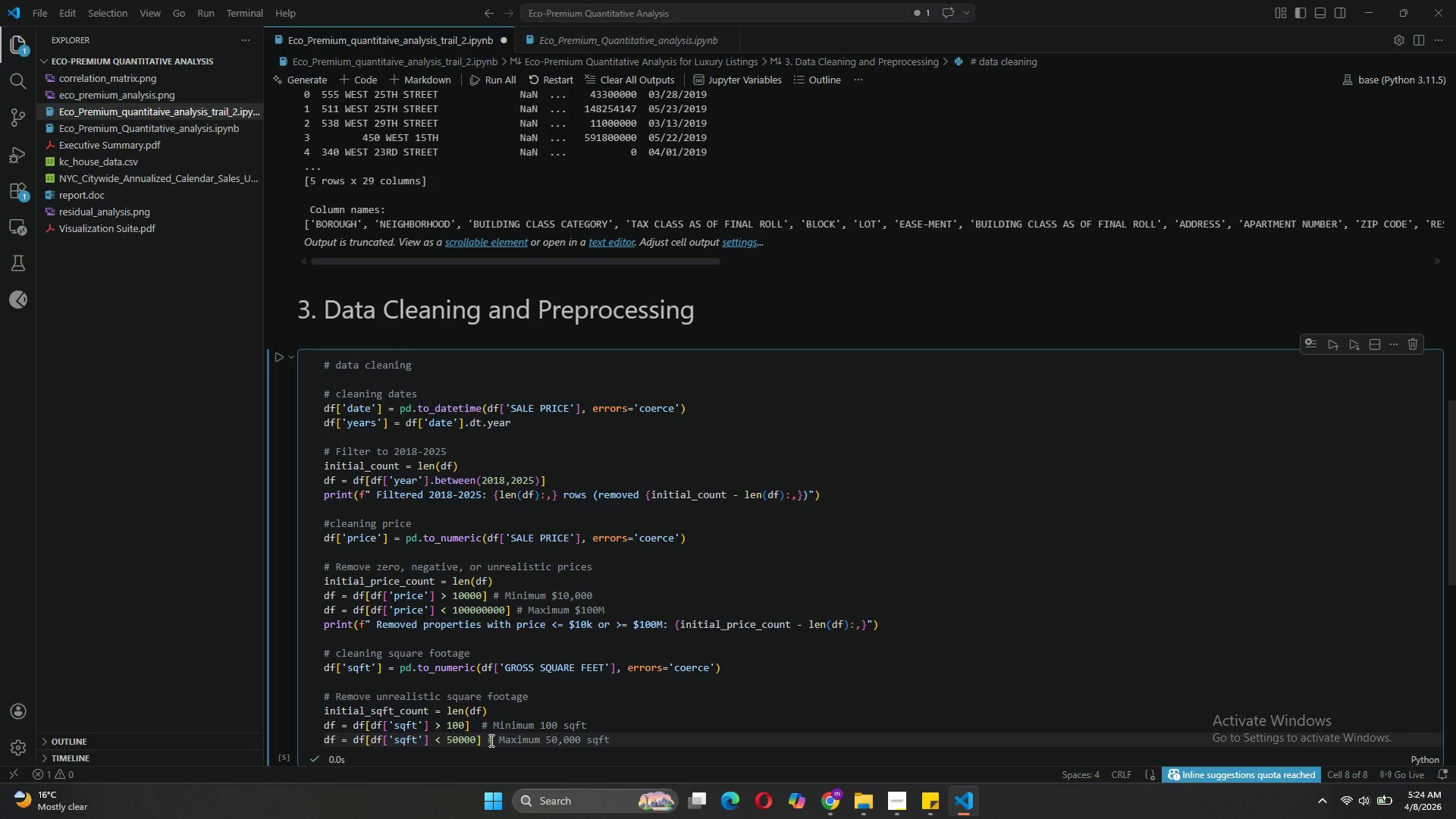 
key(Enter)
 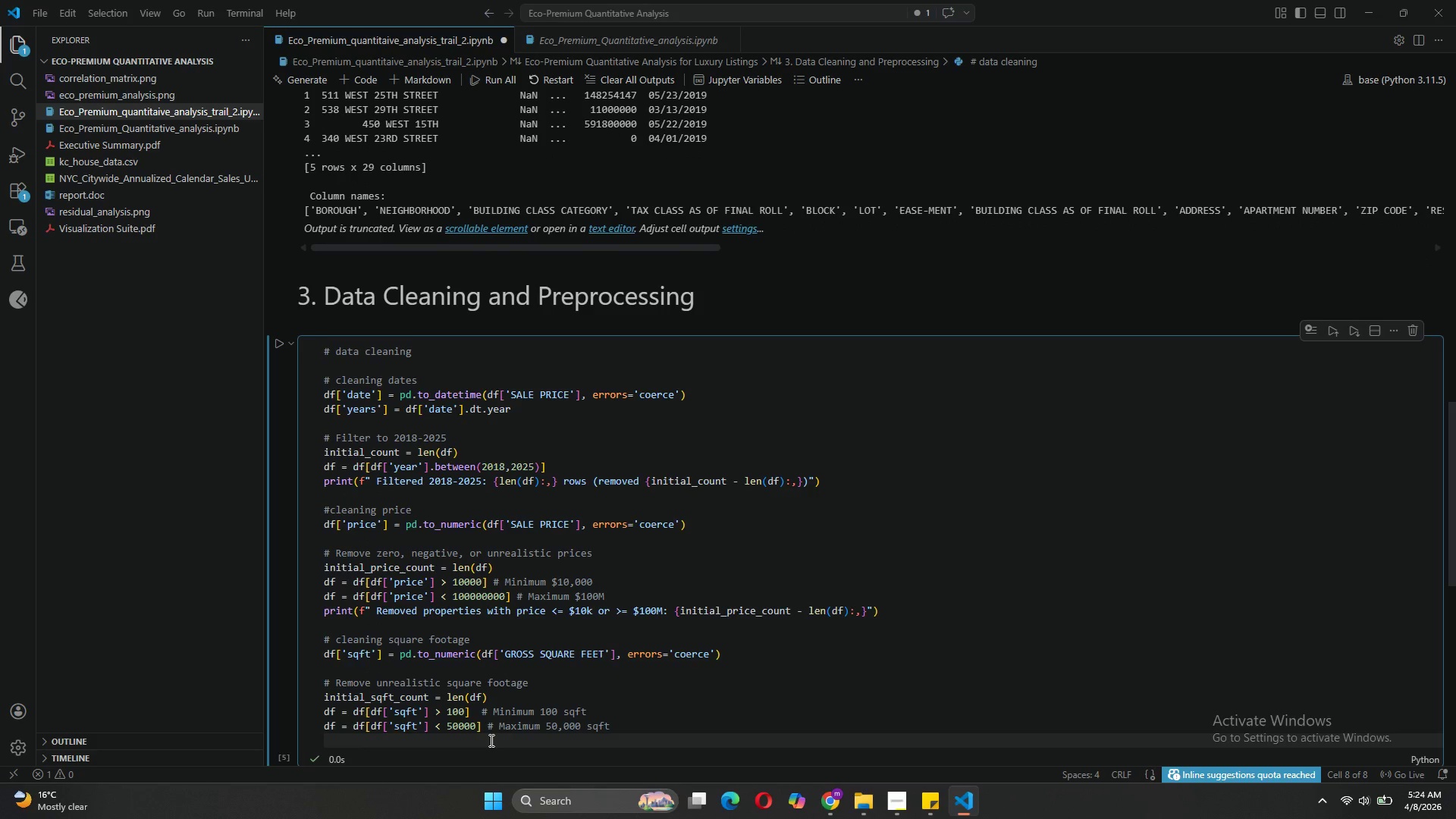 
type(print( f)
key(Backspace)
key(Backspace)
type(f" Removed properties with sqft )
 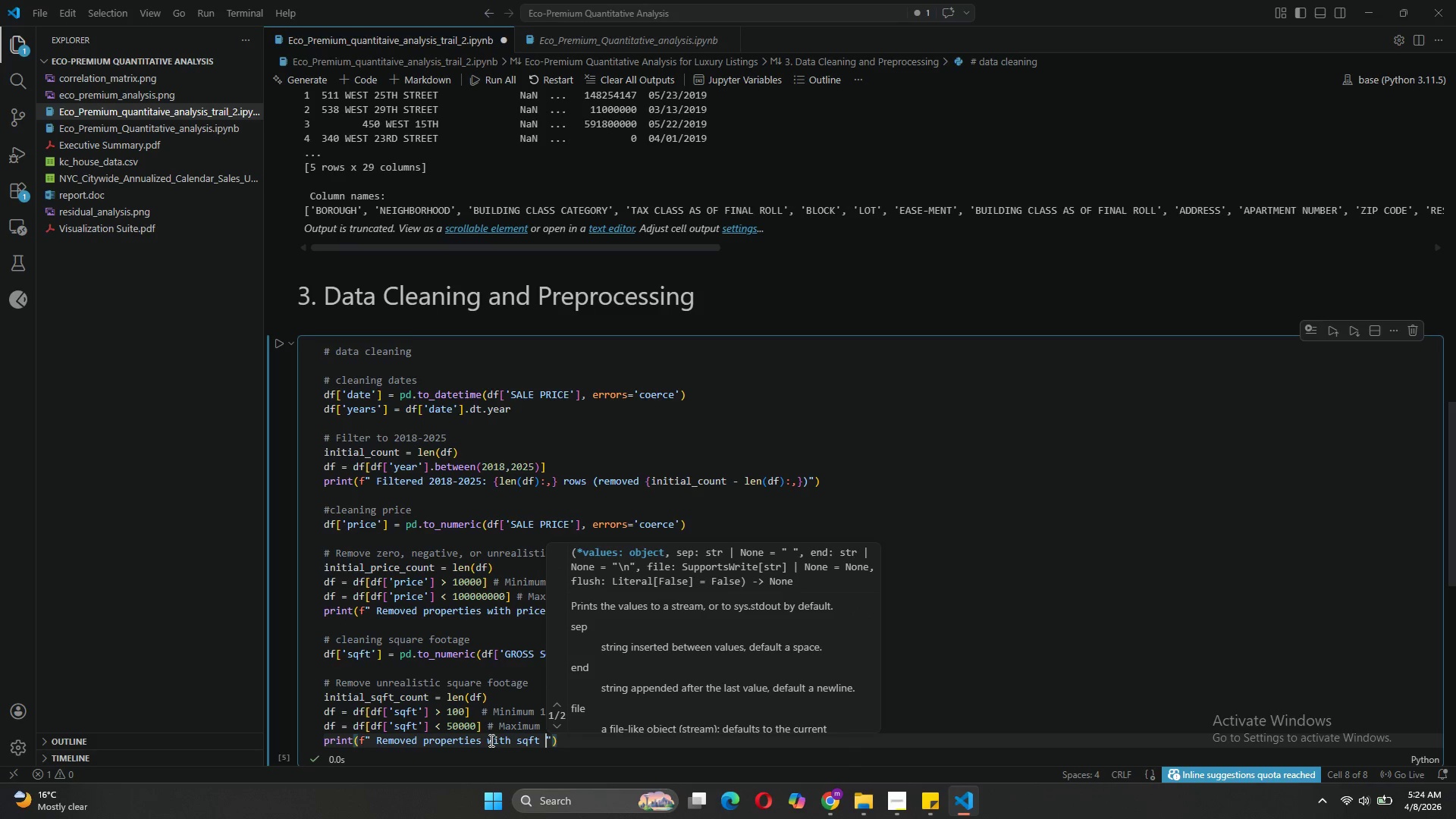 
type(<= 100 or >= 50,000:)
 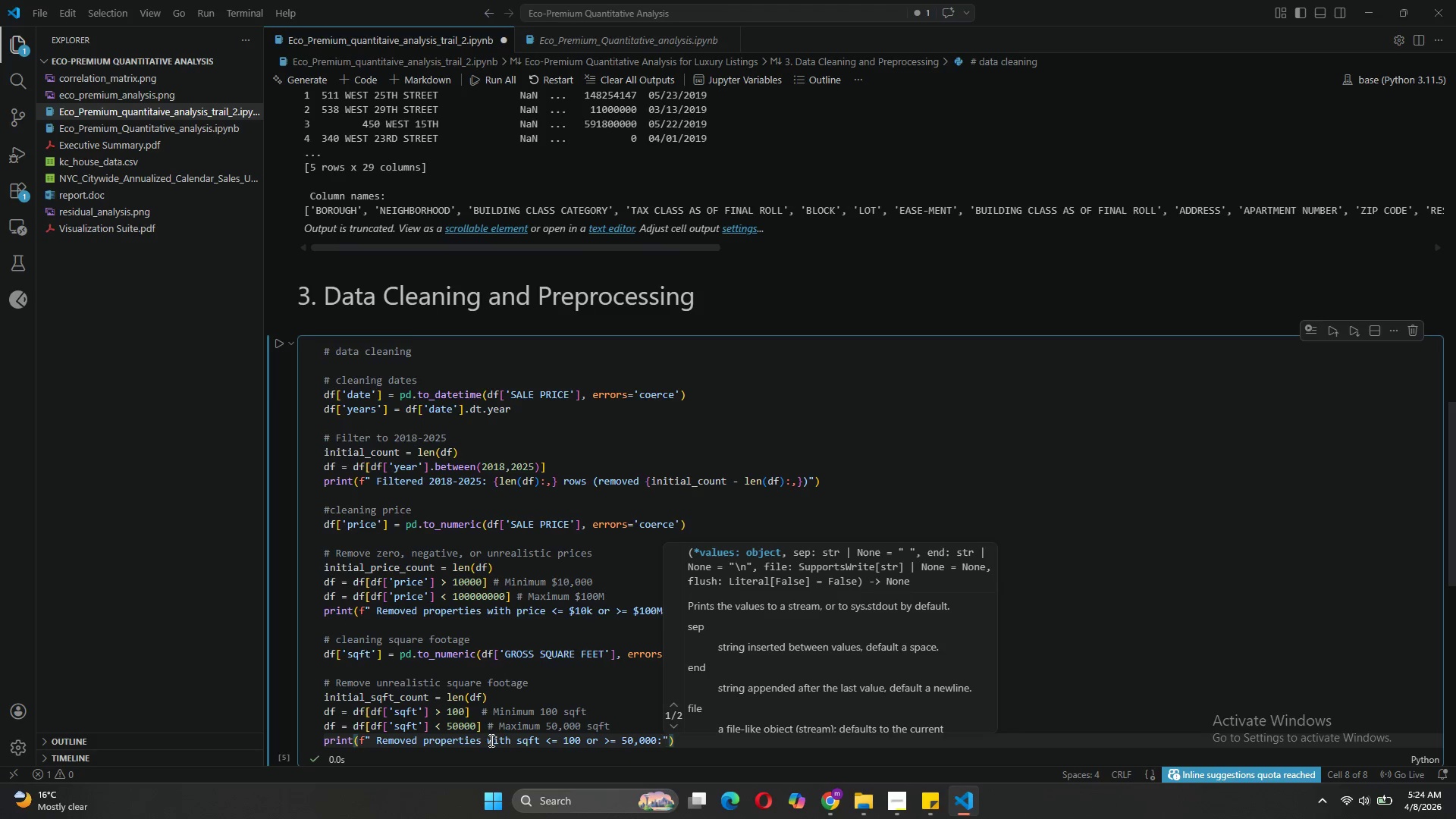 
wait(7.75)
 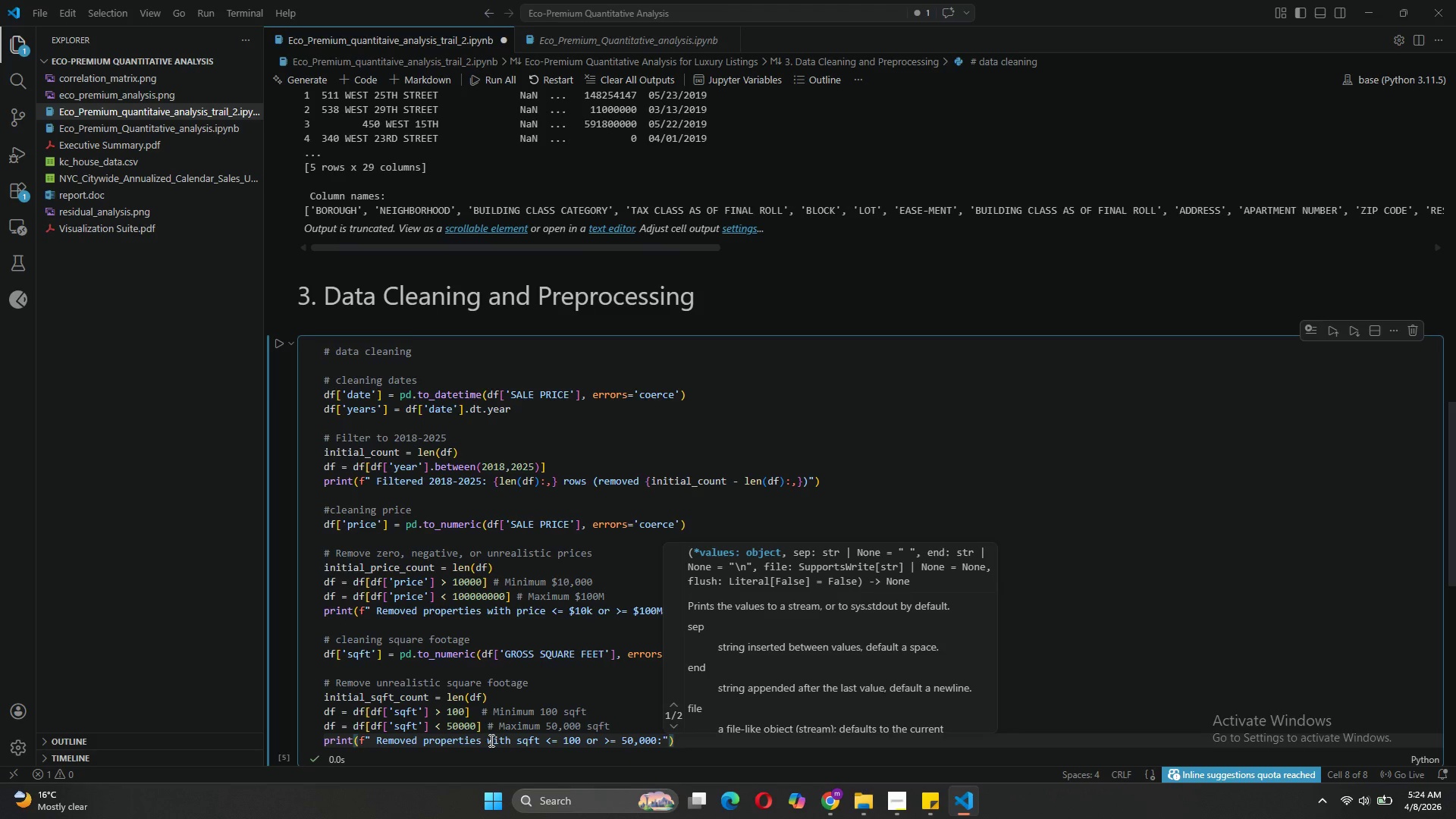 
type( {initial_sqft_count - len(df)
 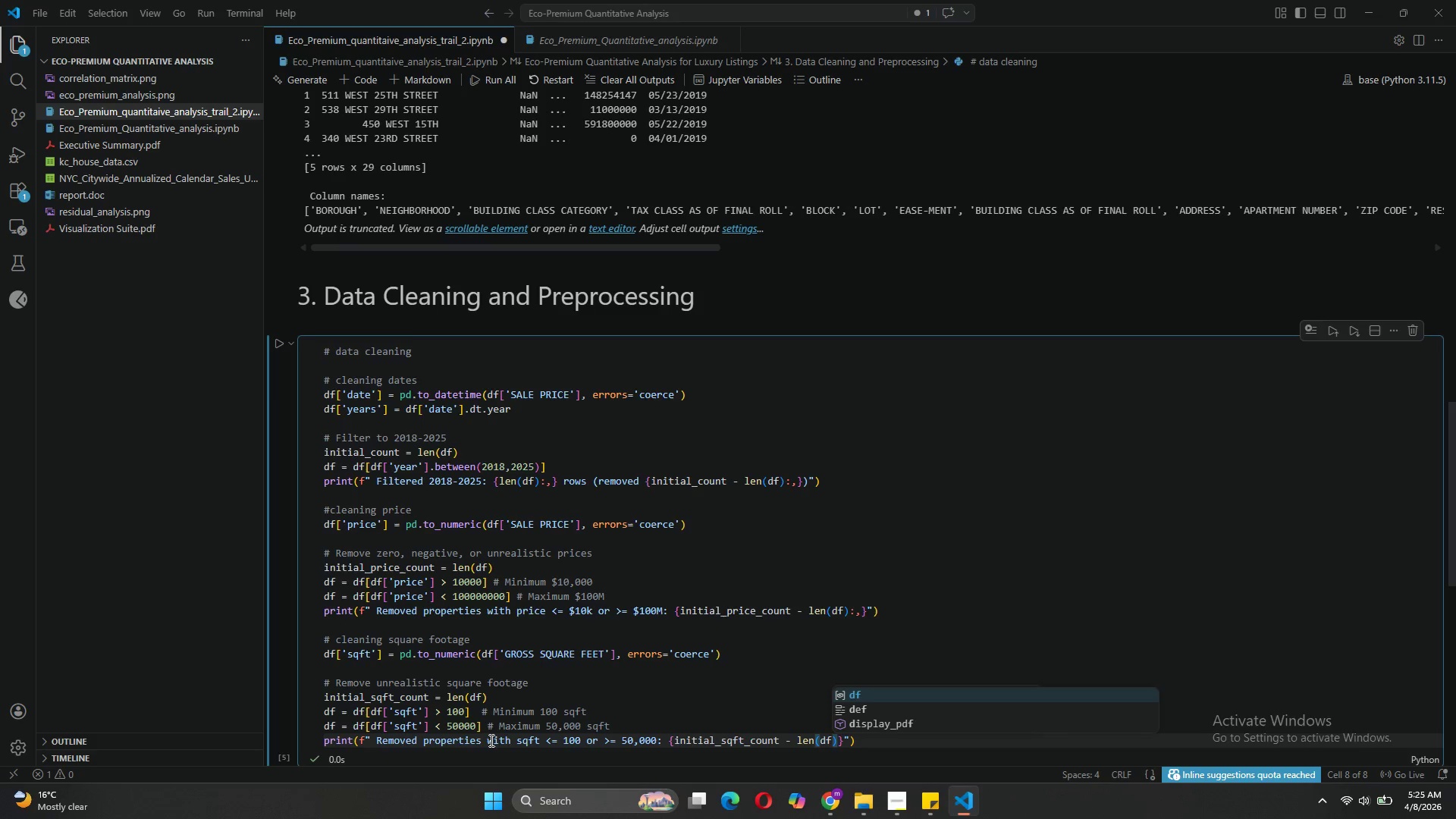 
key(ArrowRight)
 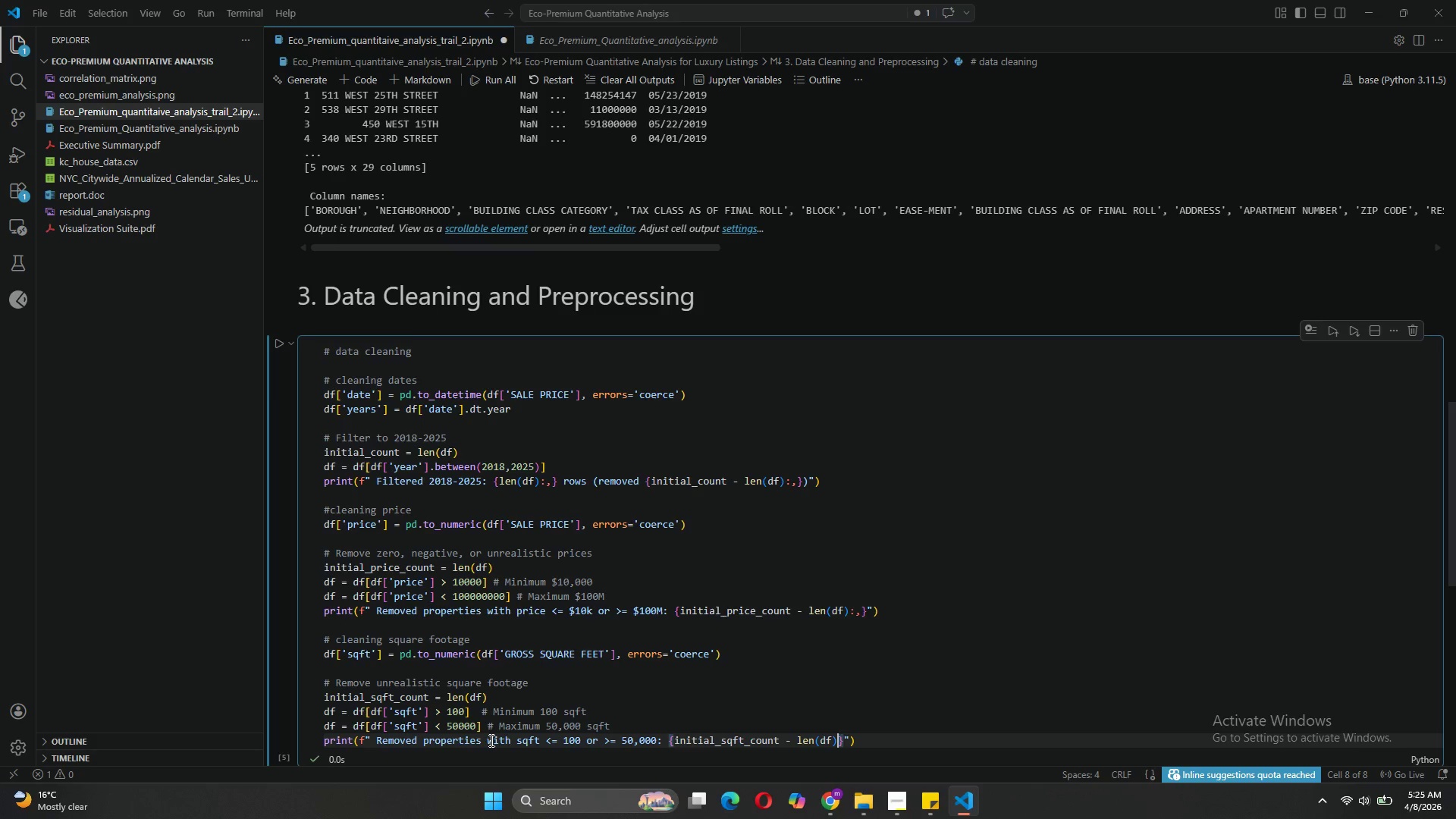 
key(Shift+Semicolon)
 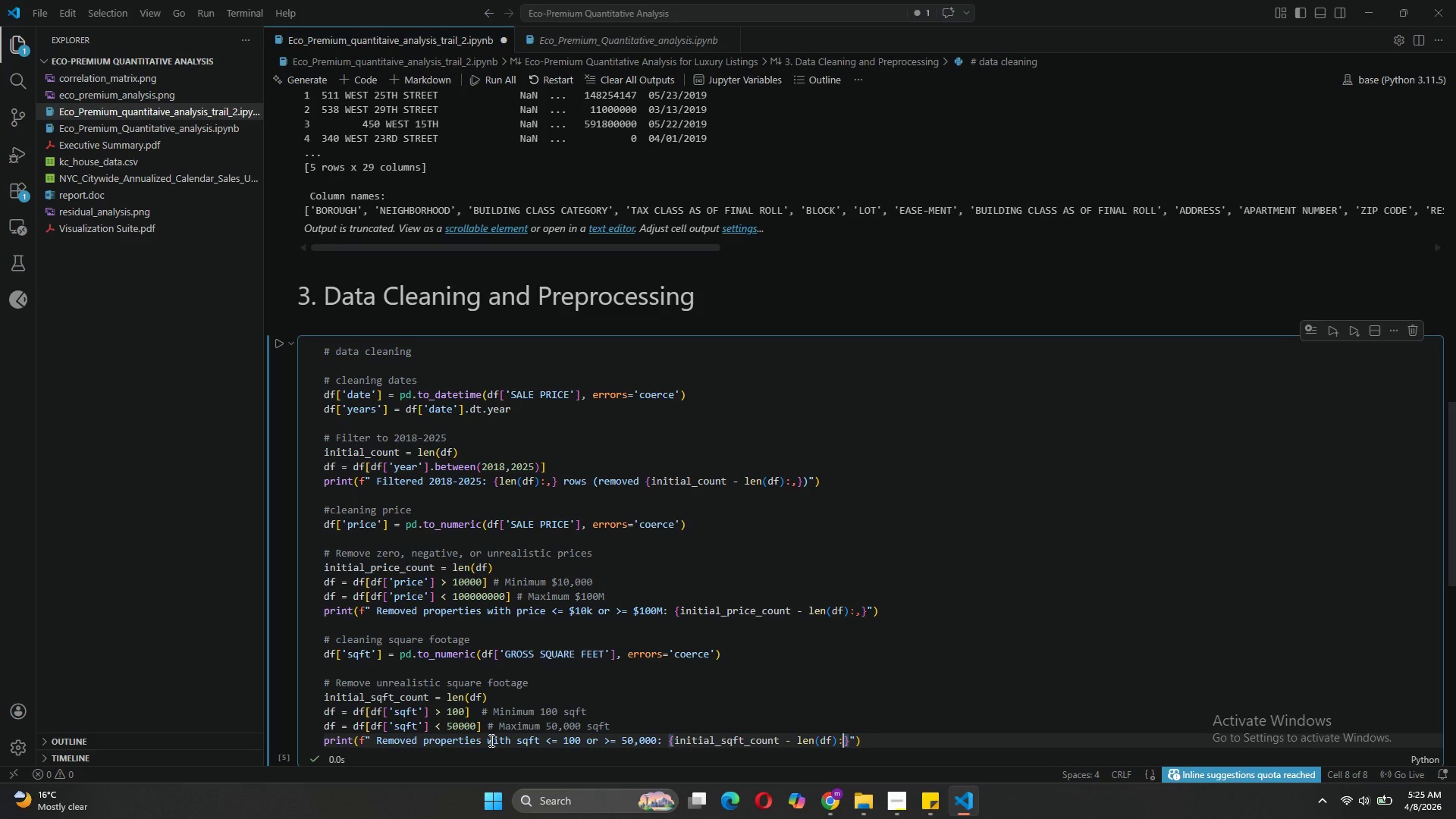 
key(Space)
 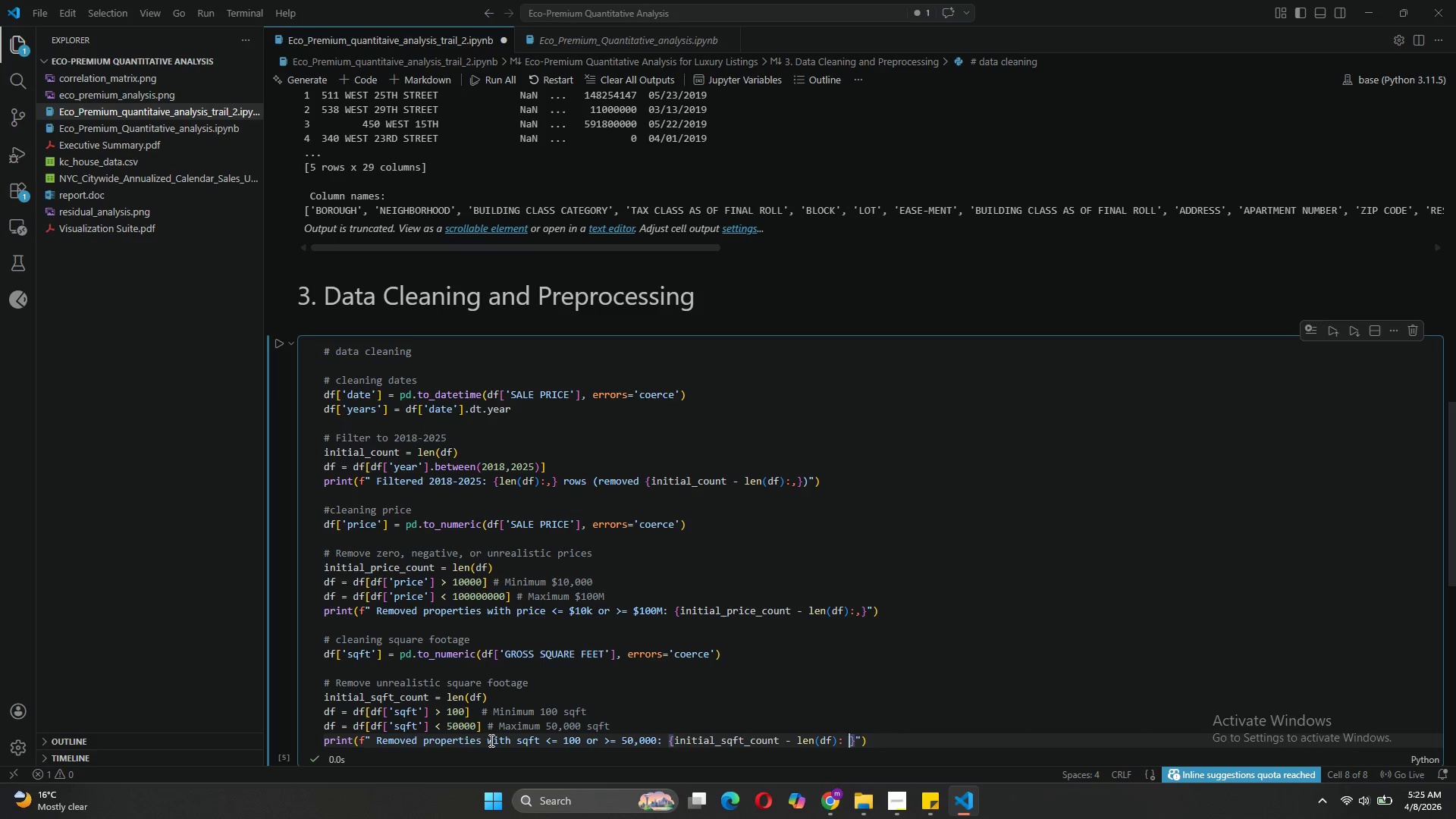 
key(Backspace)
 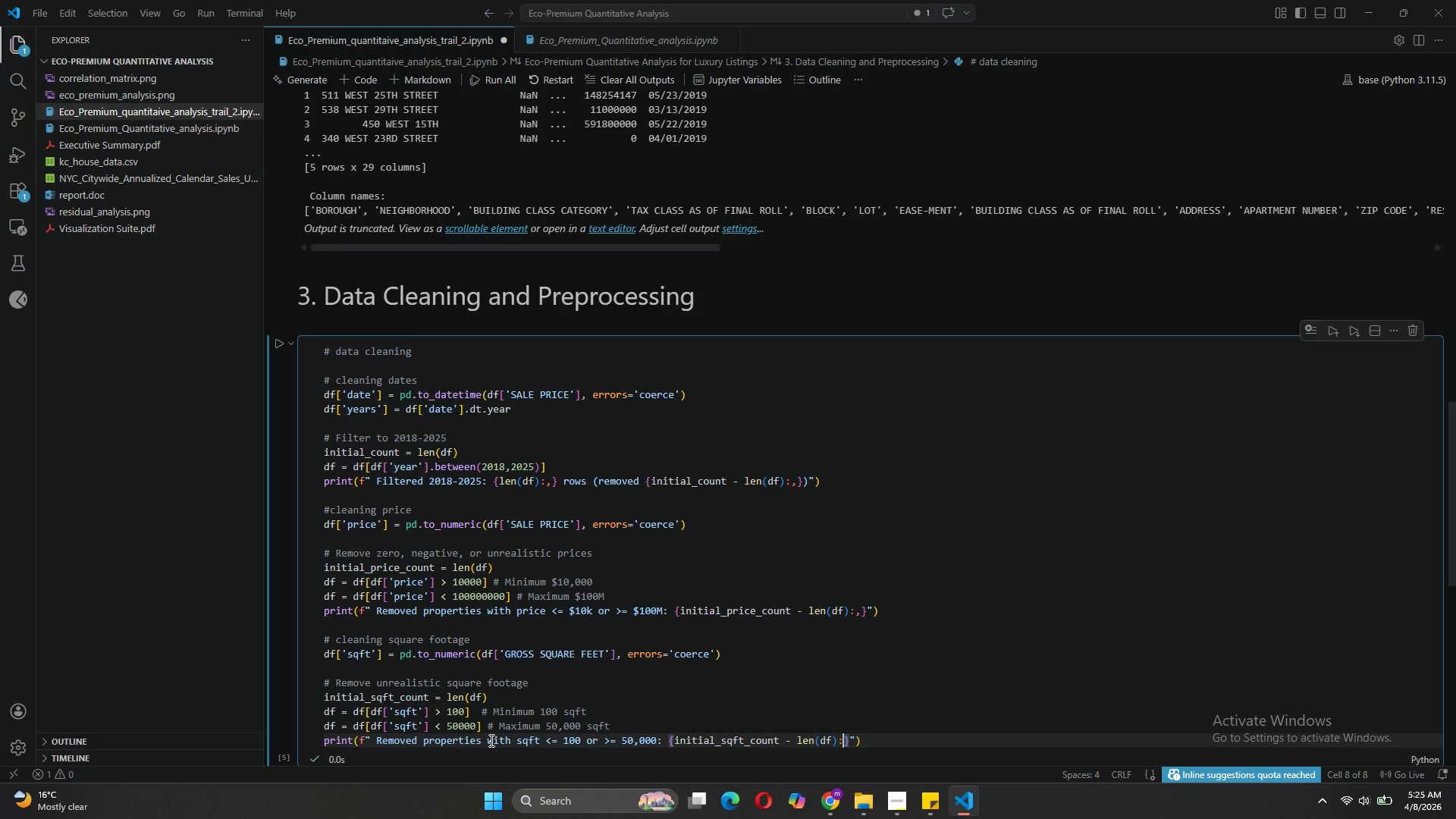 
key(Comma)
 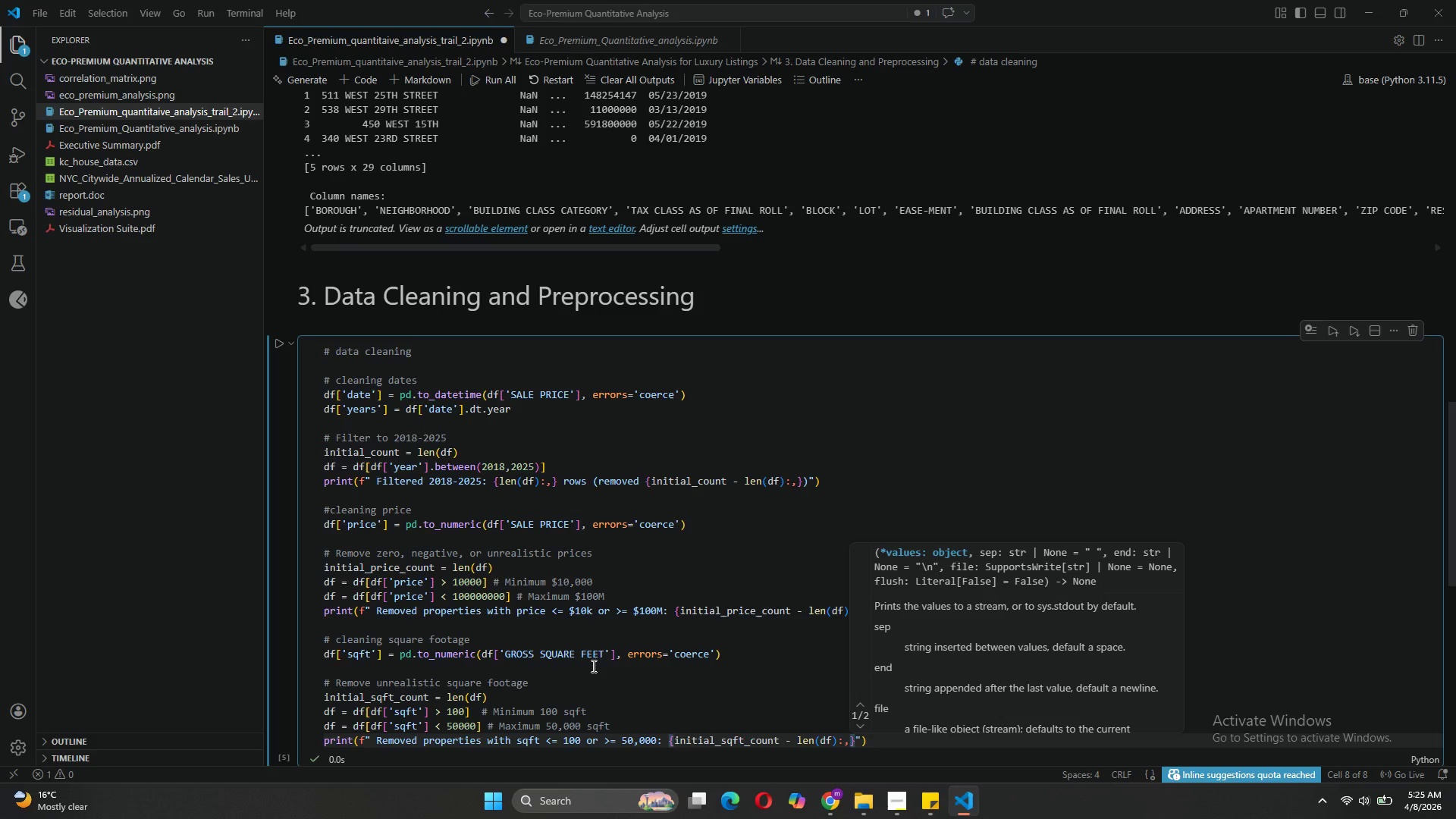 
wait(5.95)
 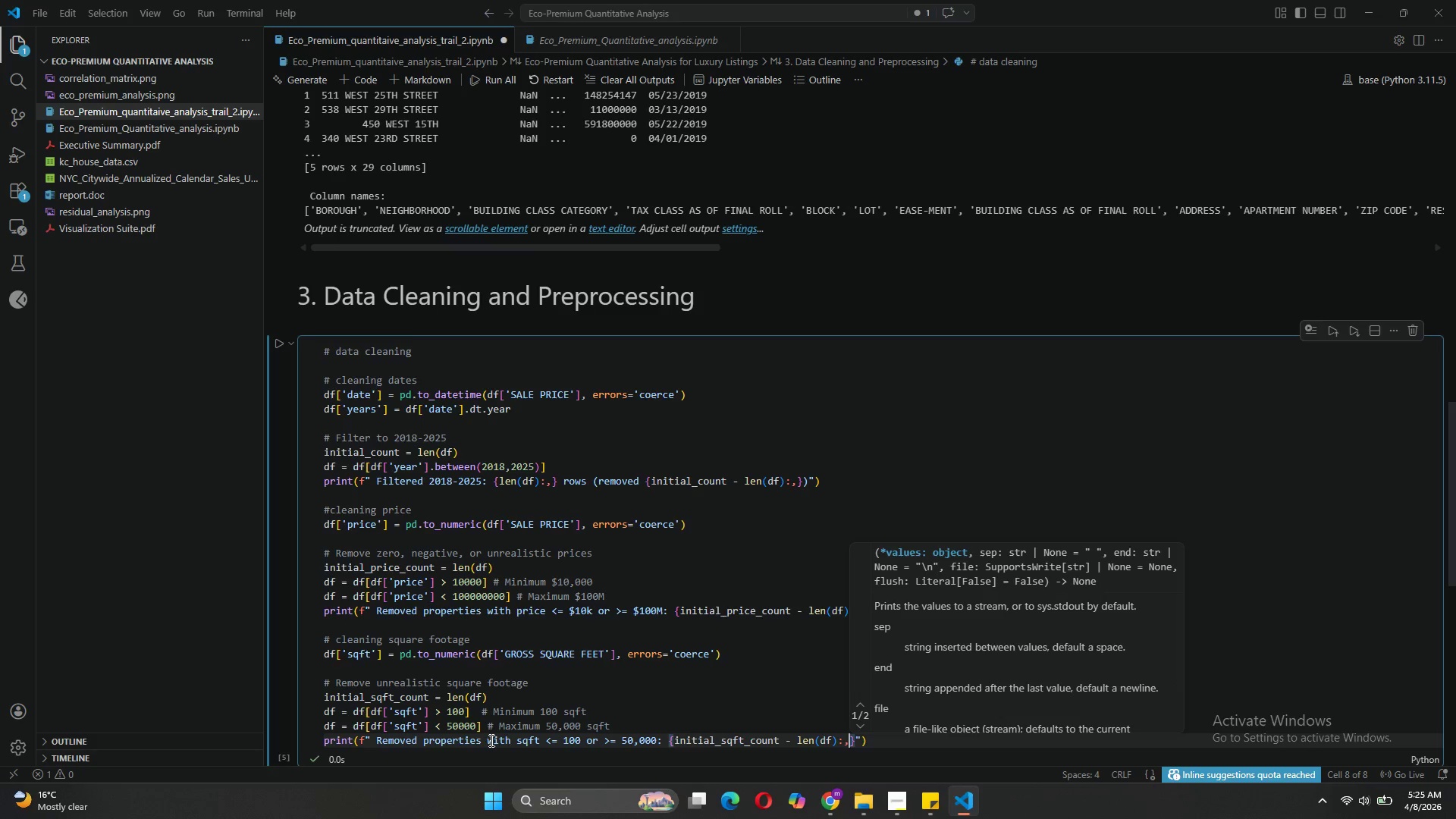 
left_click([795, 566])
 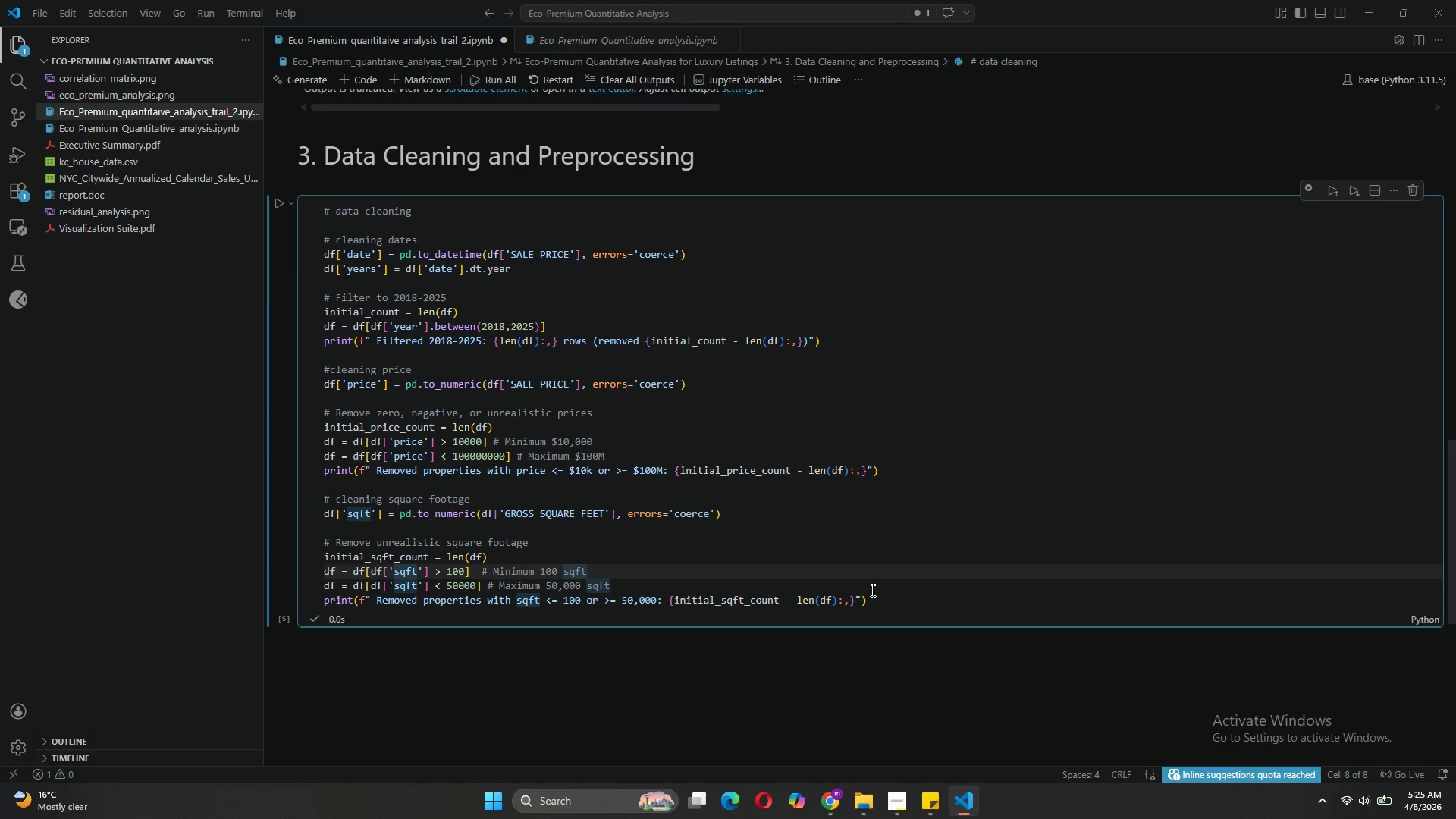 
left_click([871, 590])
 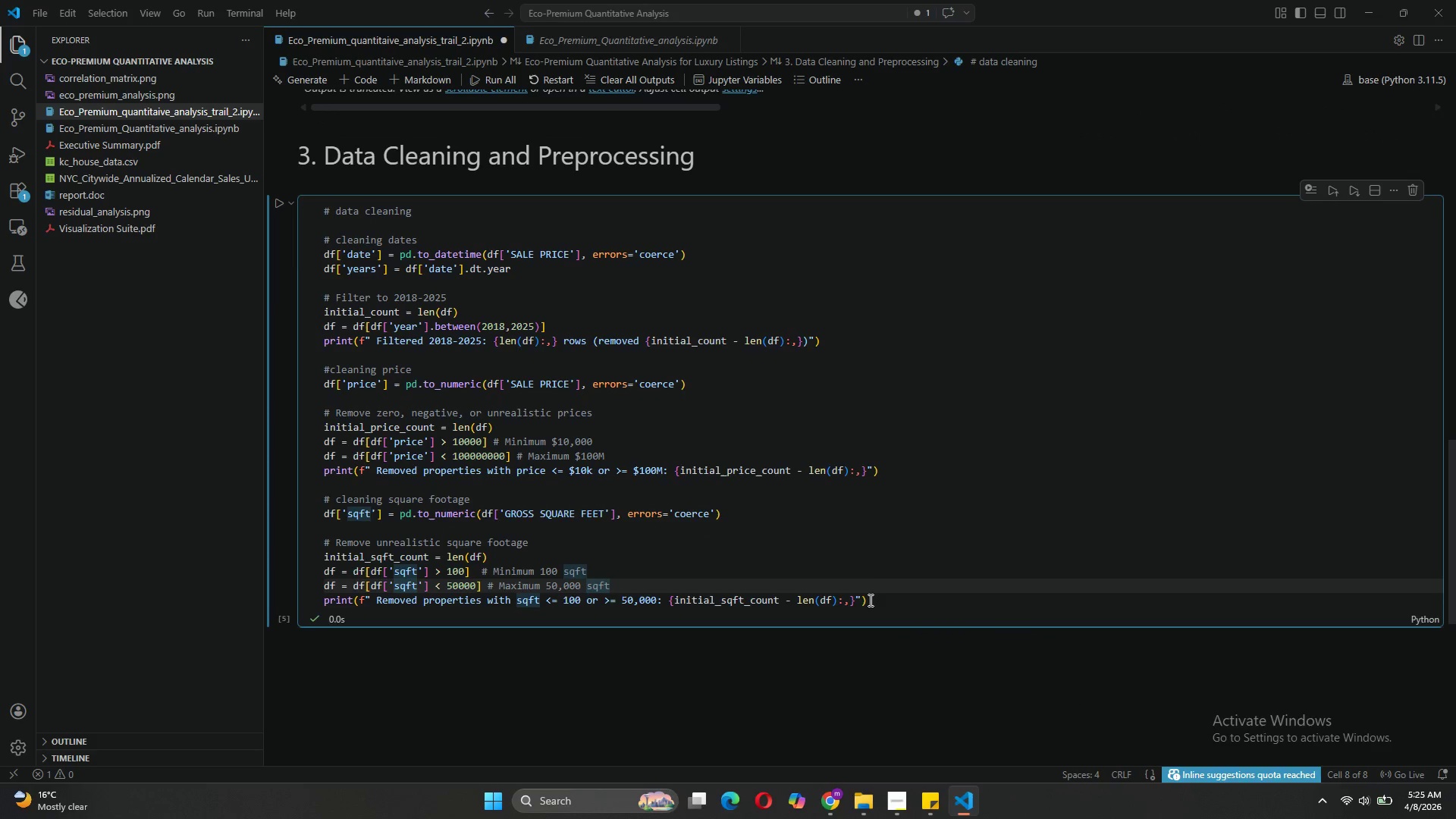 
left_click([869, 600])
 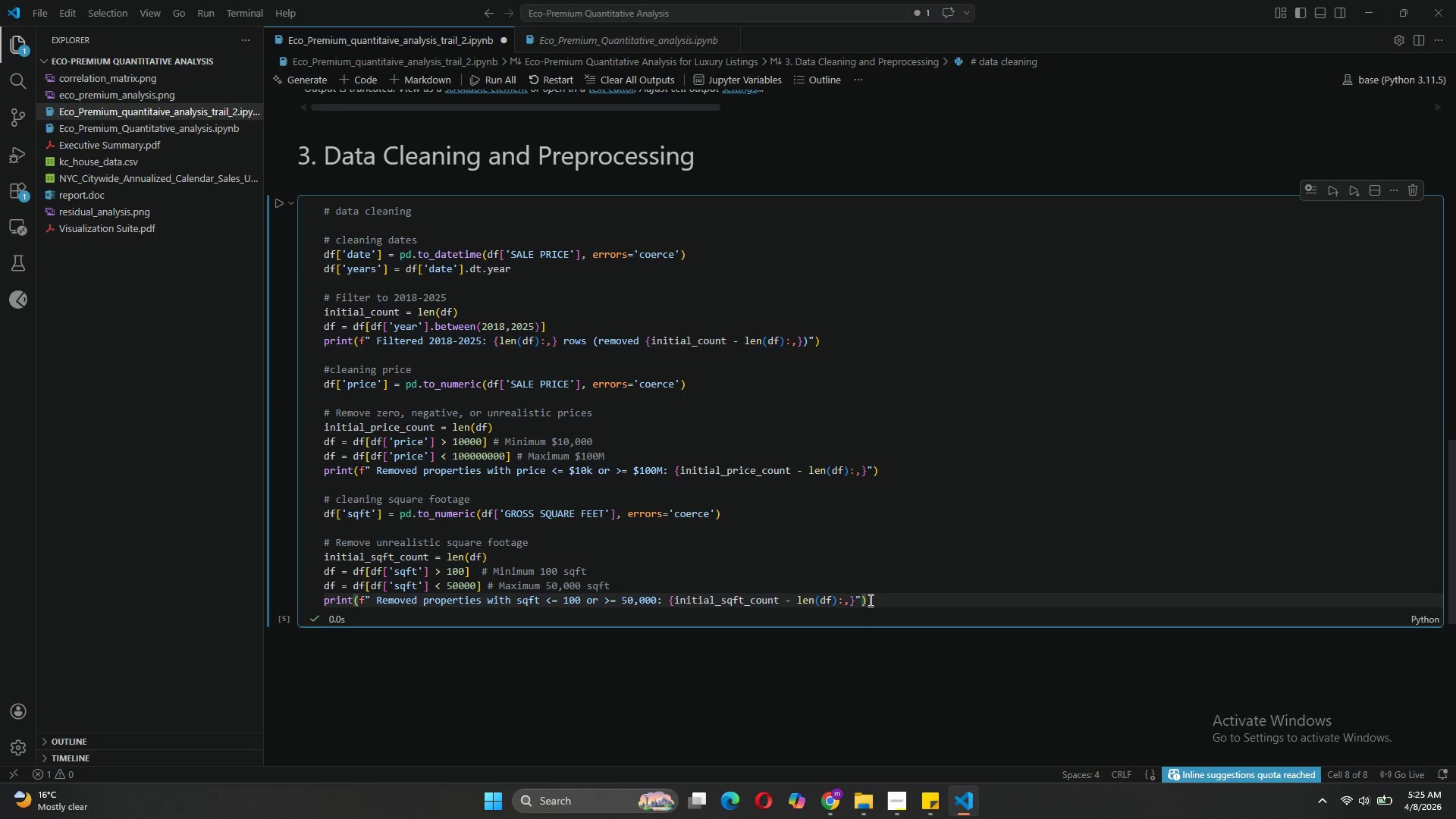 
key(Enter)
 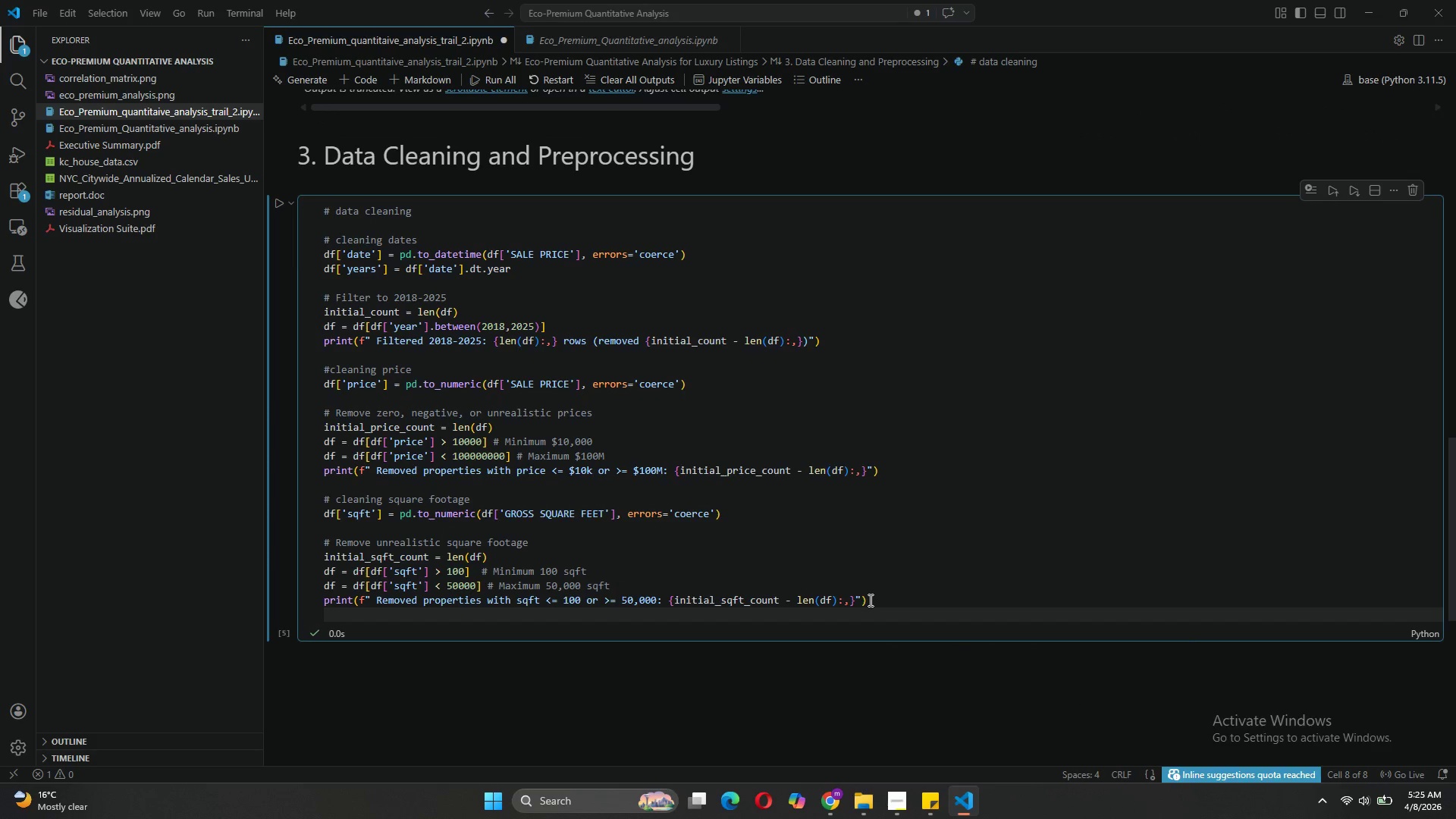 
key(Enter)
 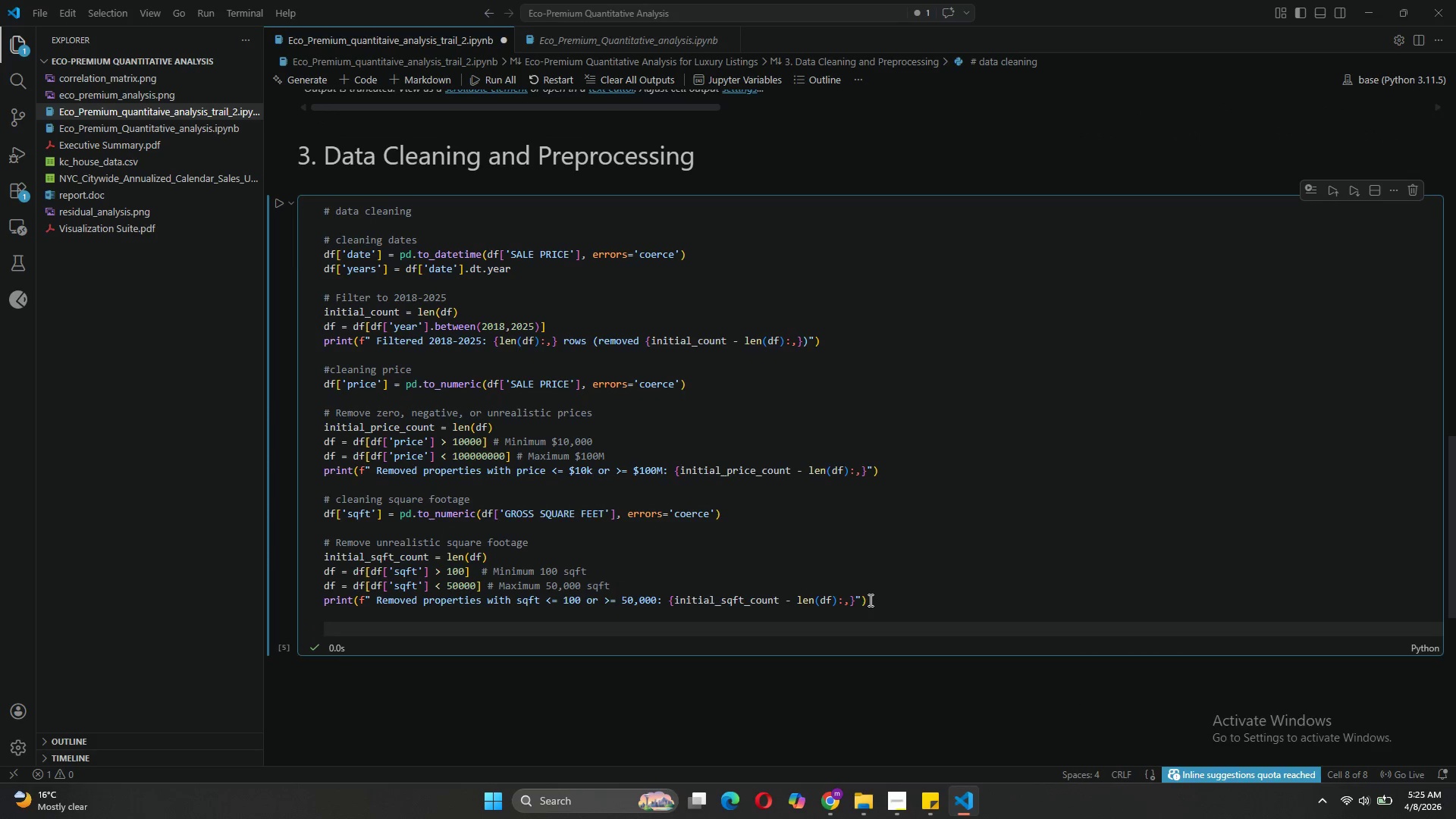 
type(#clean year)
 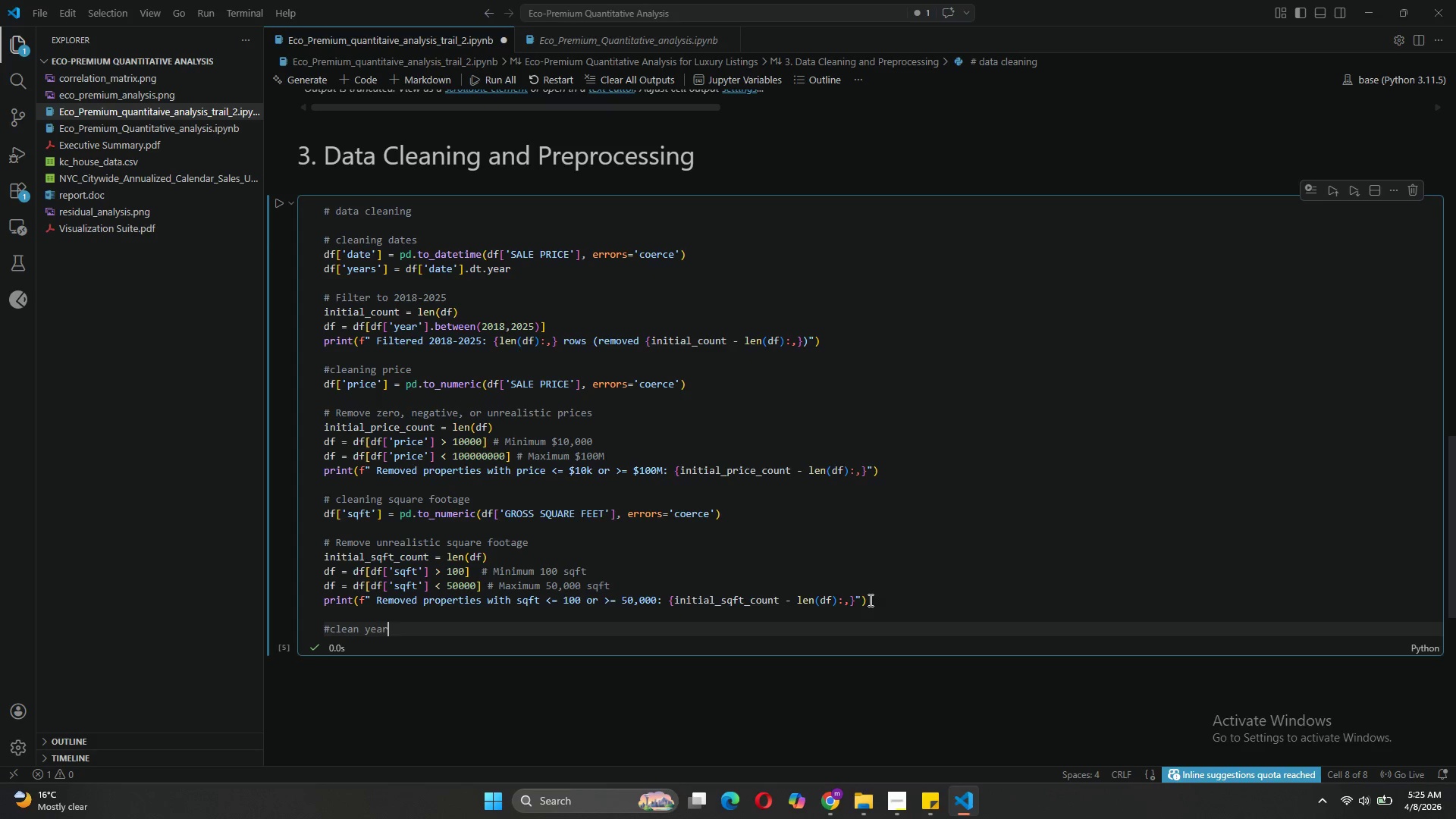 
key(Enter)
 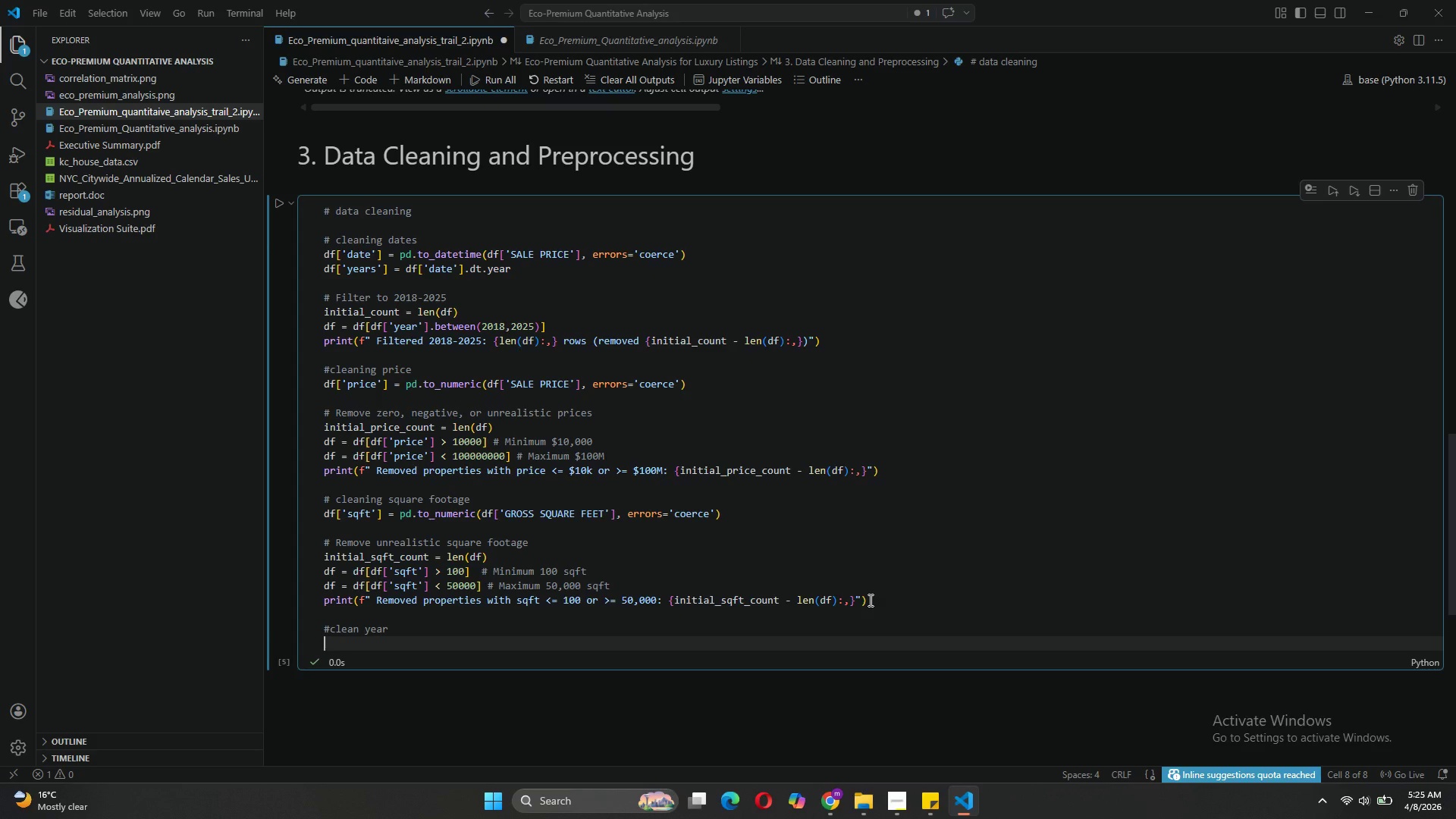 
type(df['yr_built_raw)
 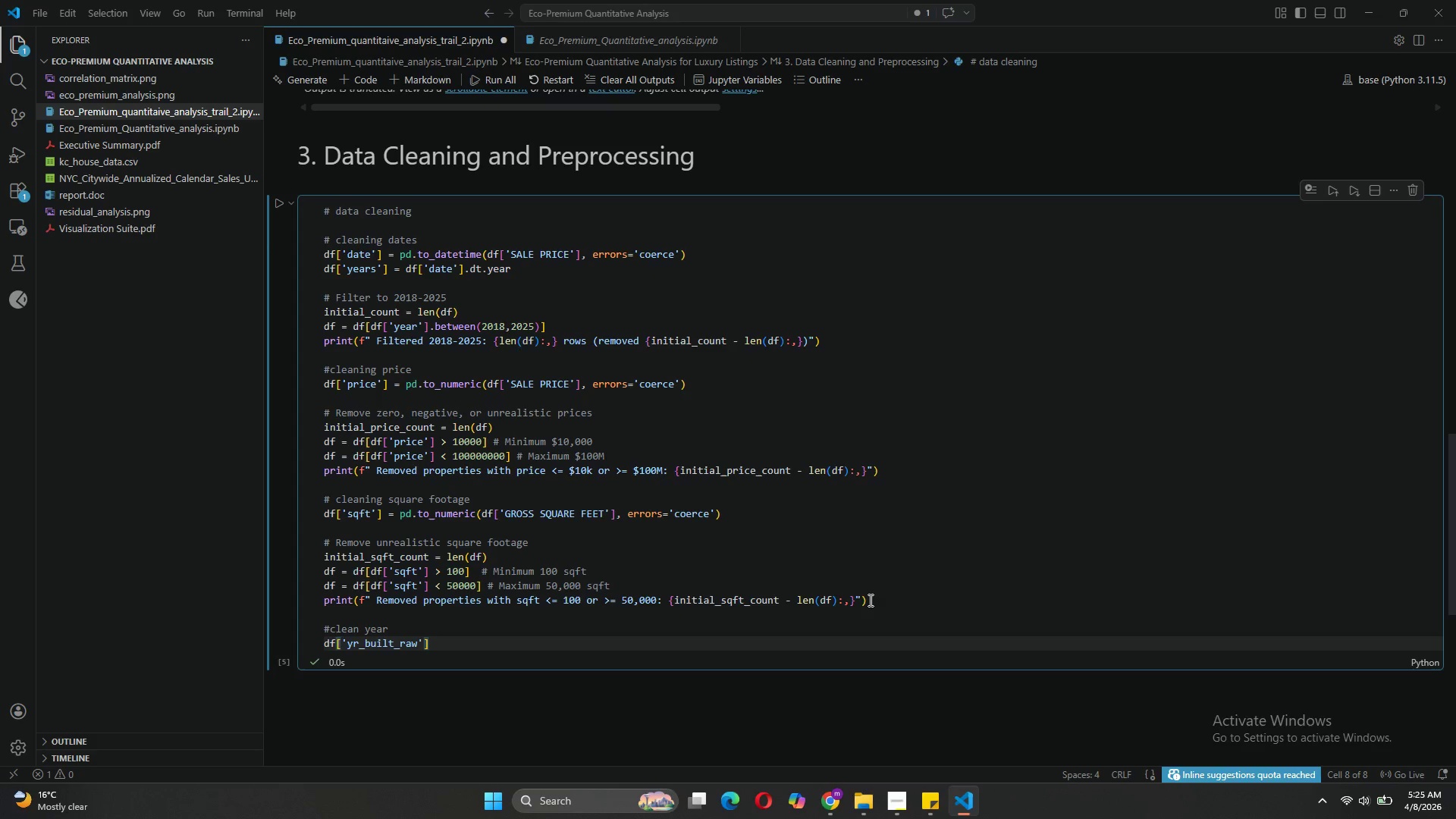 
wait(5.92)
 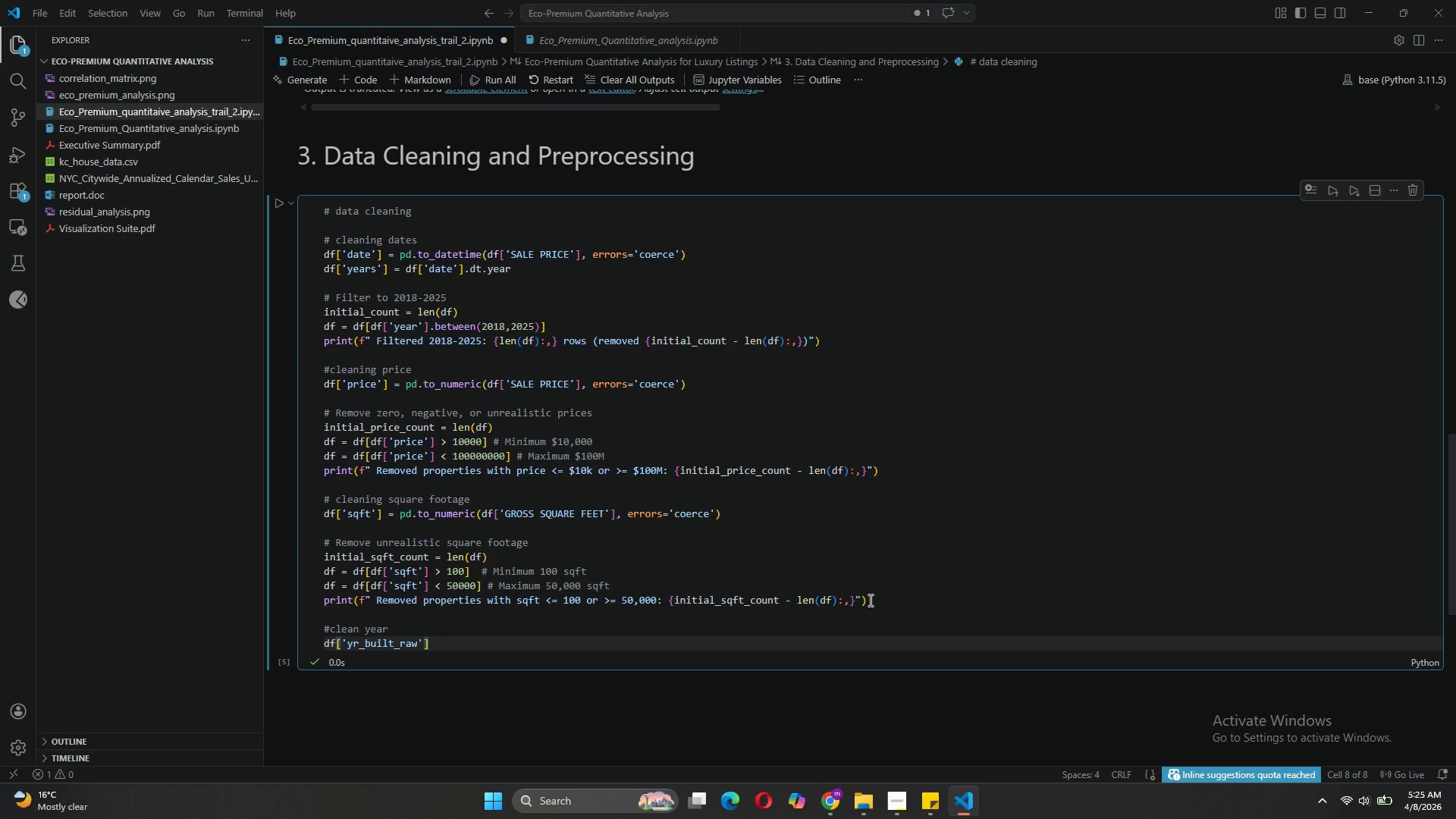 
key(ArrowRight)
 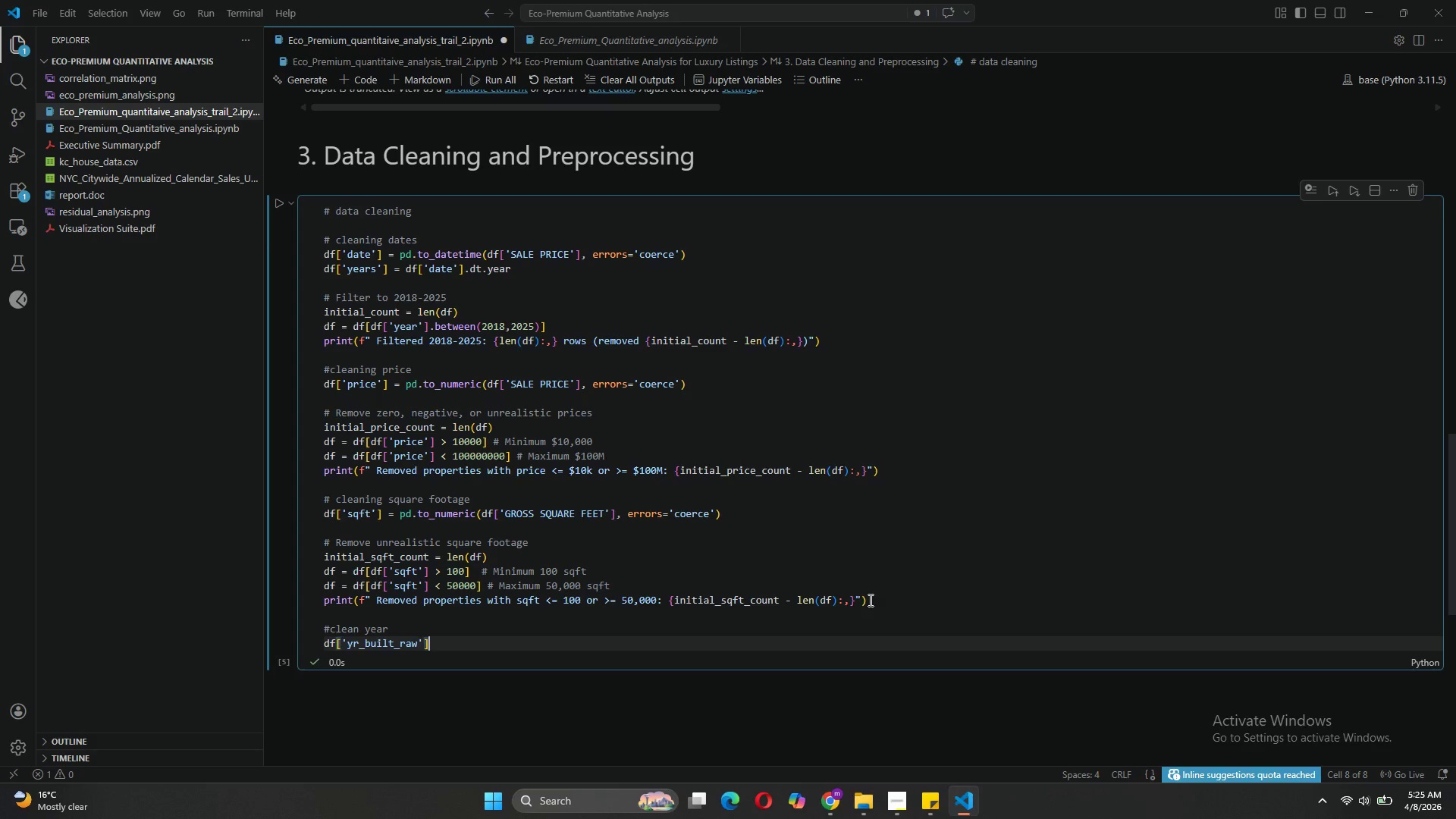 
key(ArrowRight)
 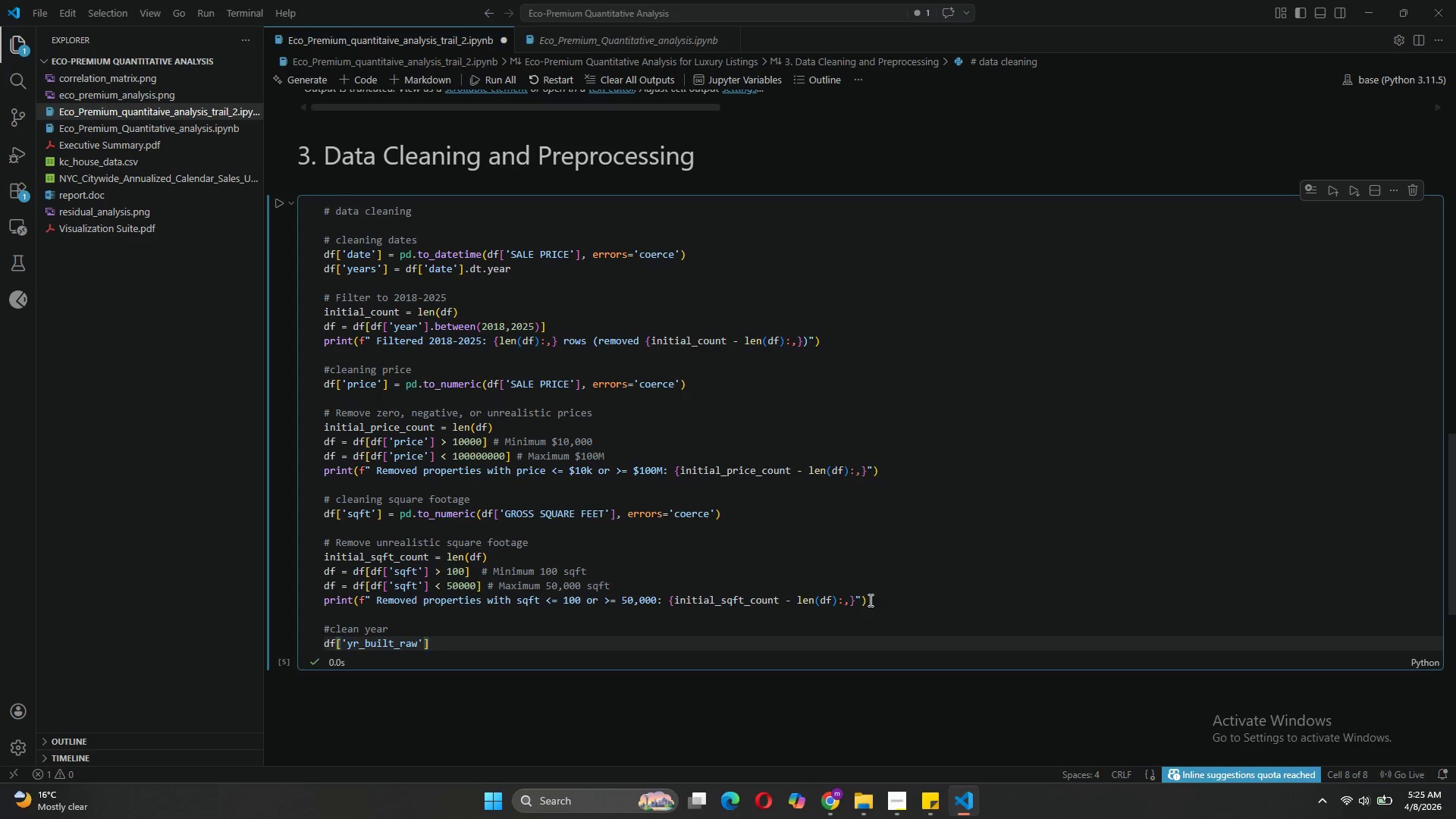 
type( = pd.to)
key(Tab)
key(Backspace)
key(Backspace)
key(Backspace)
key(Backspace)
key(Backspace)
key(Backspace)
key(Backspace)
key(Backspace)
type(numeric(df[')
 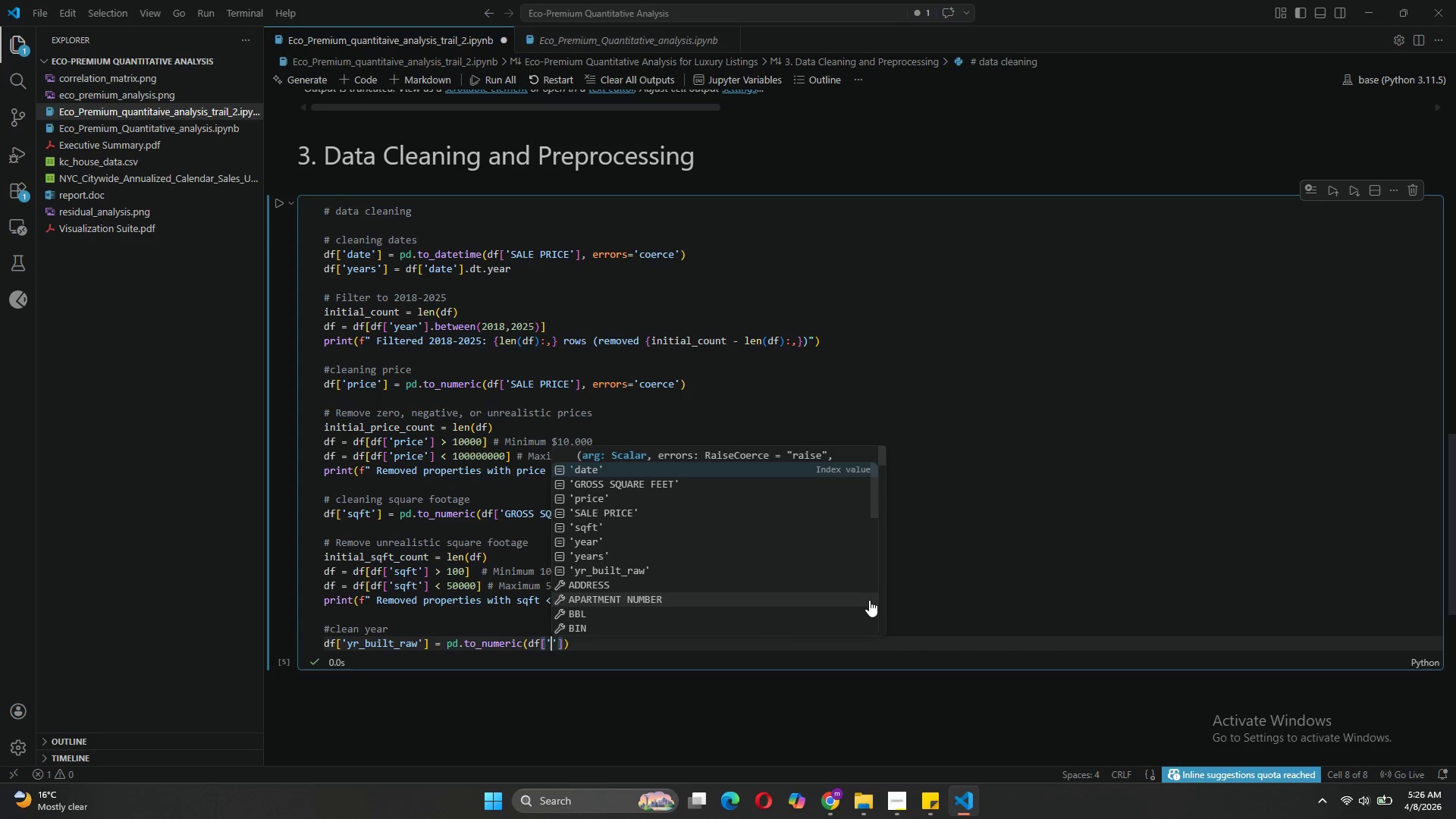 
wait(6.02)
 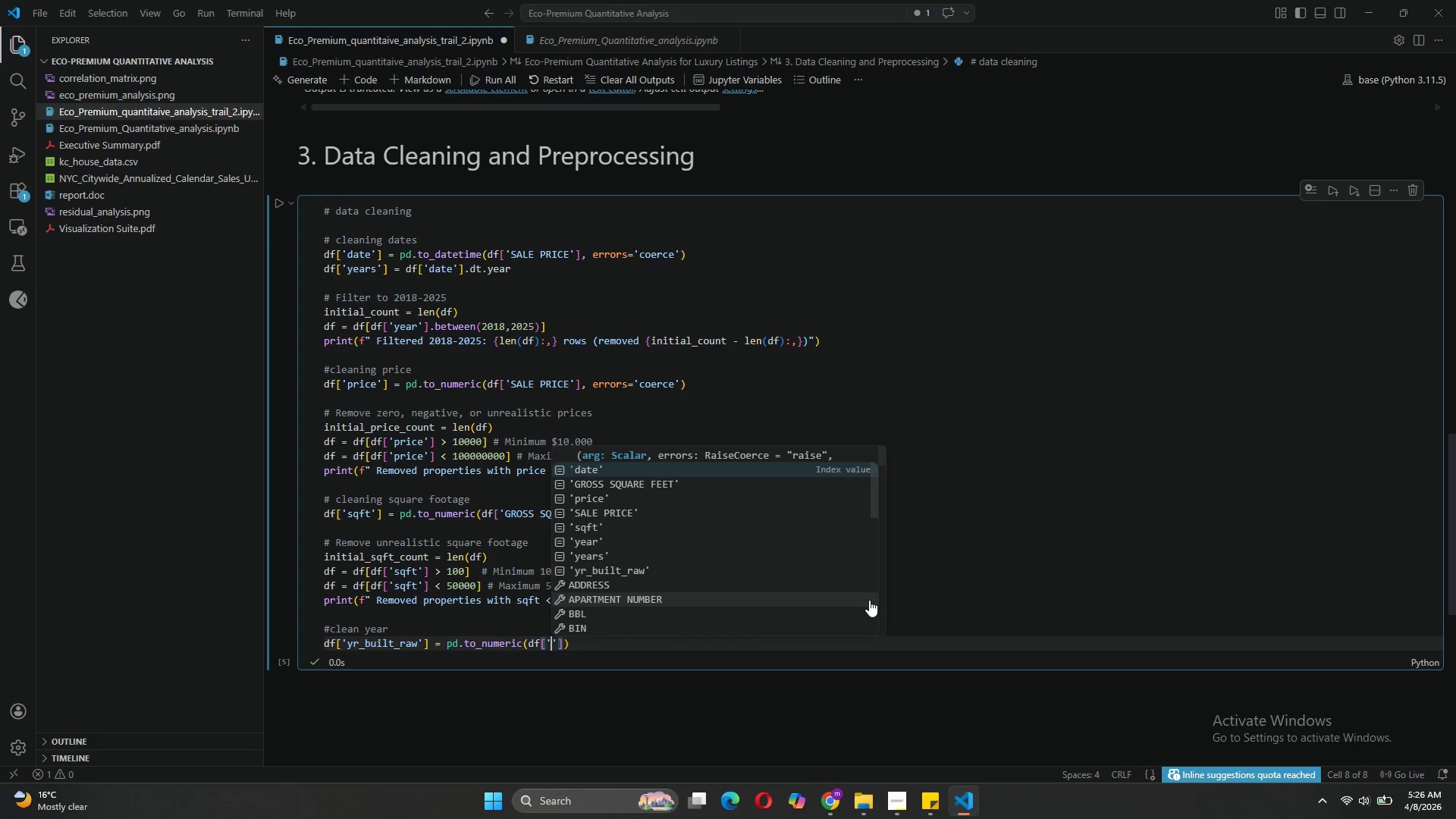 
type(YEAR BUILT)
 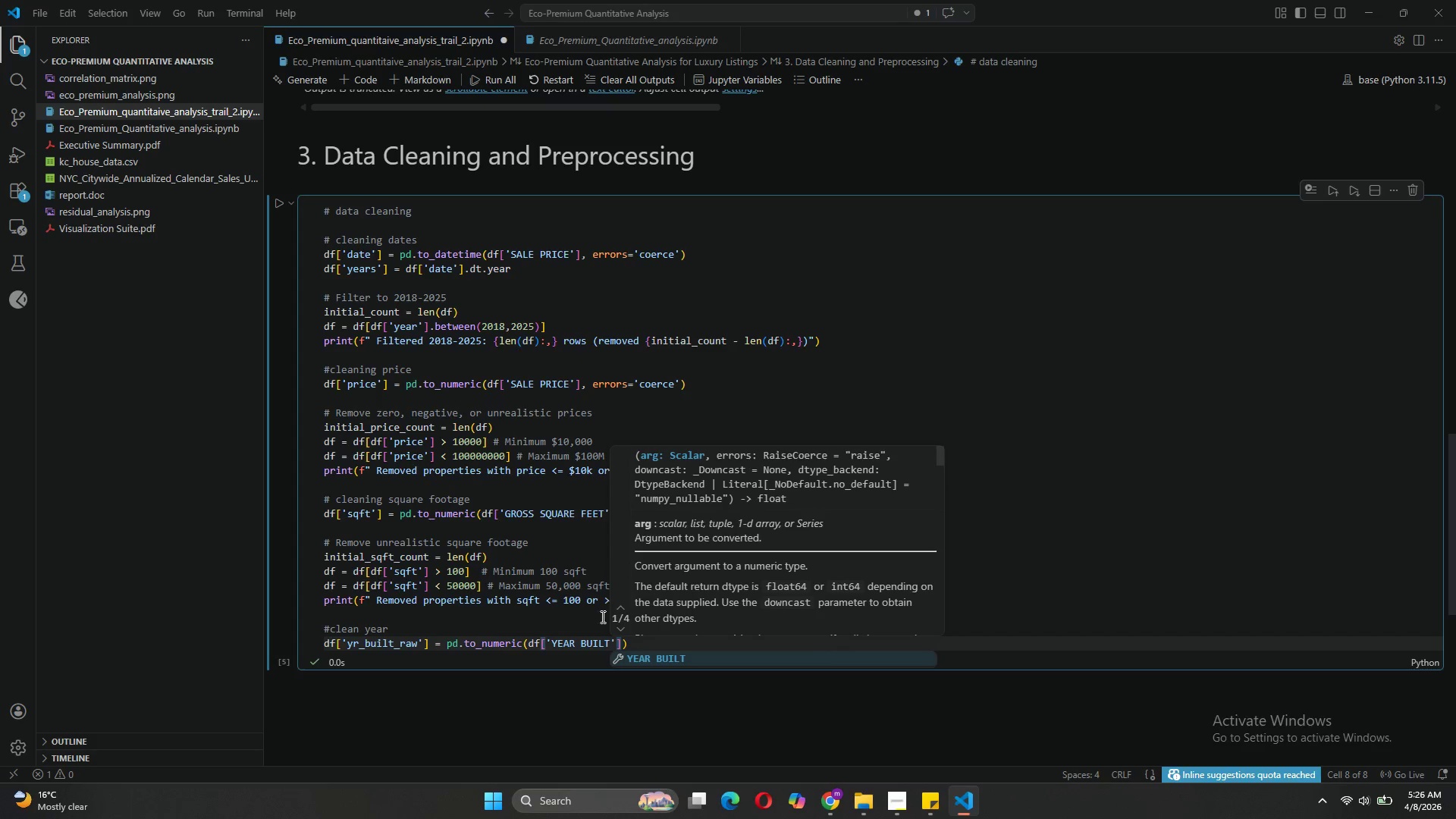 
left_click([594, 626])
 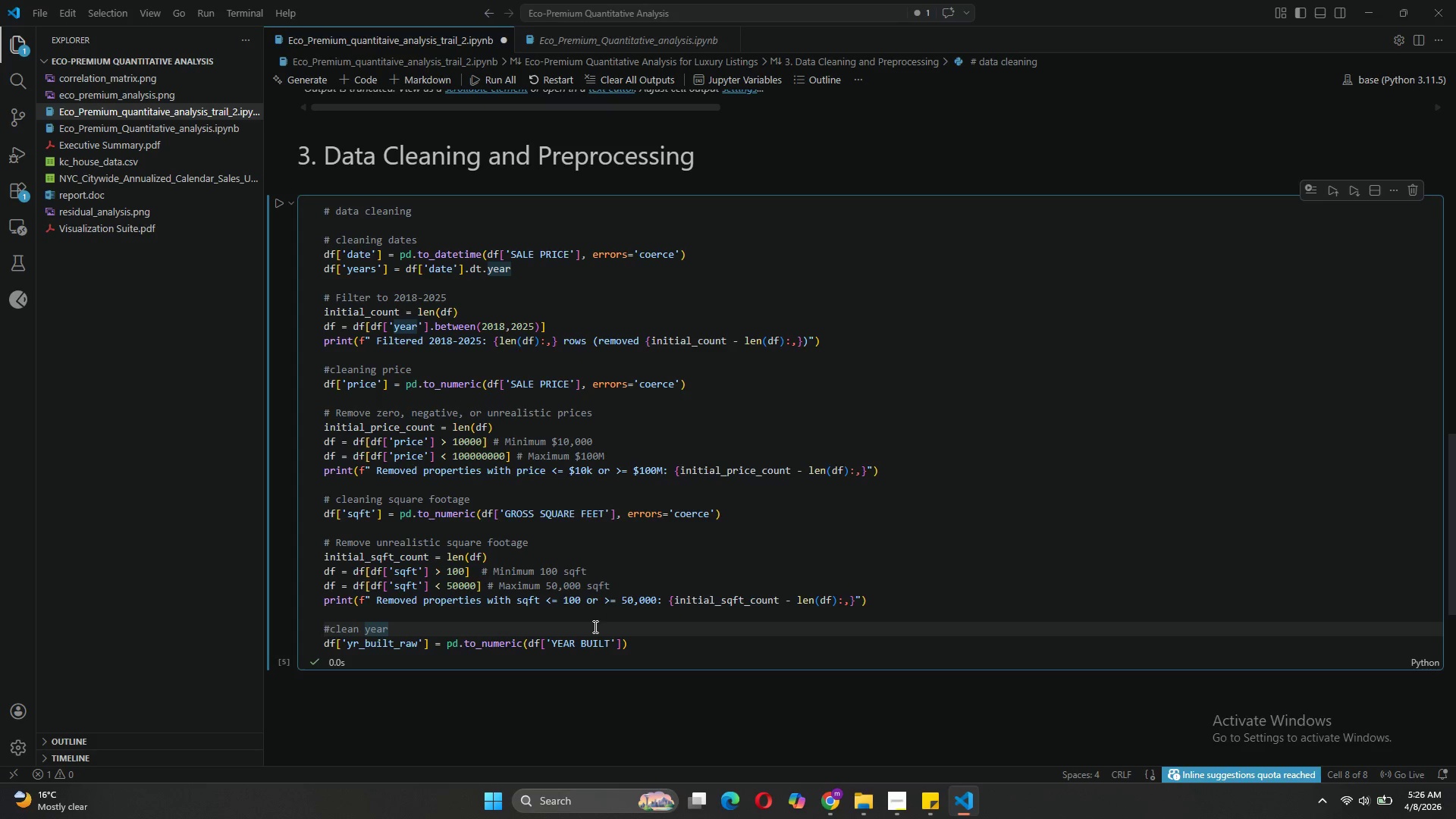 
left_click([594, 626])
 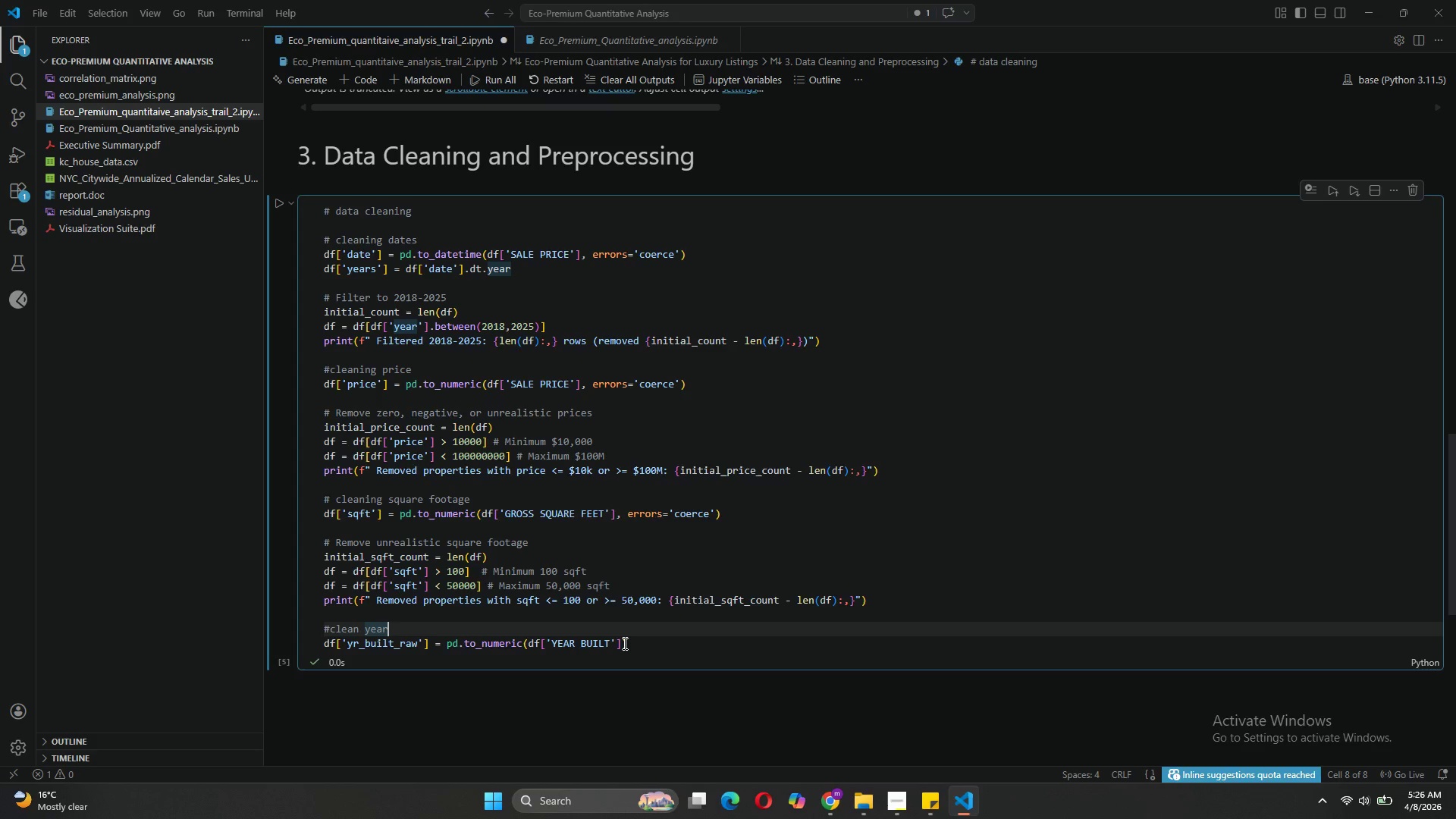 
left_click([622, 643])
 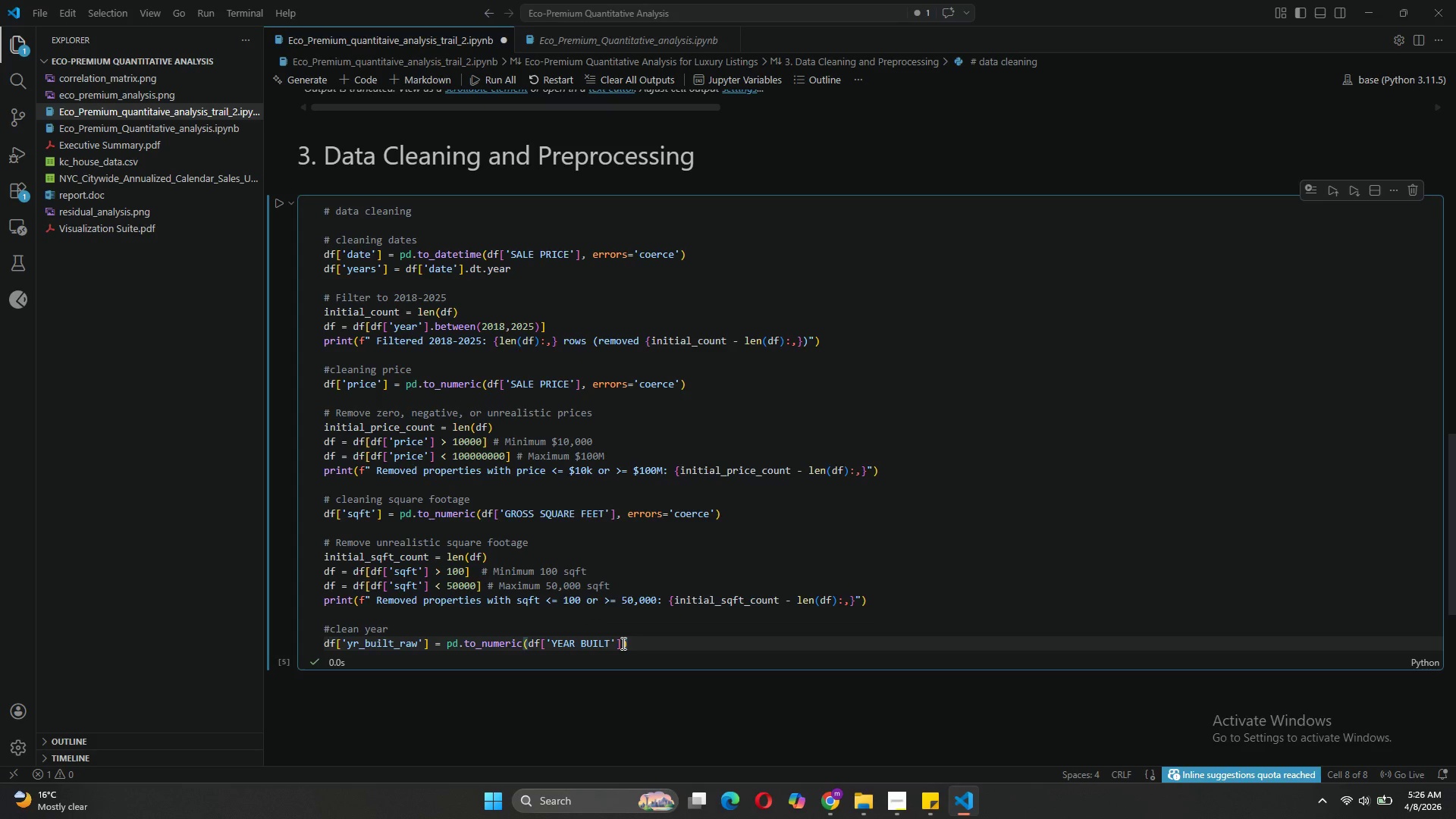 
type(, ERRORS)
key(Backspace)
key(Backspace)
key(Backspace)
key(Backspace)
key(Backspace)
key(Backspace)
type(errord)
key(Backspace)
type(s='coerce)
 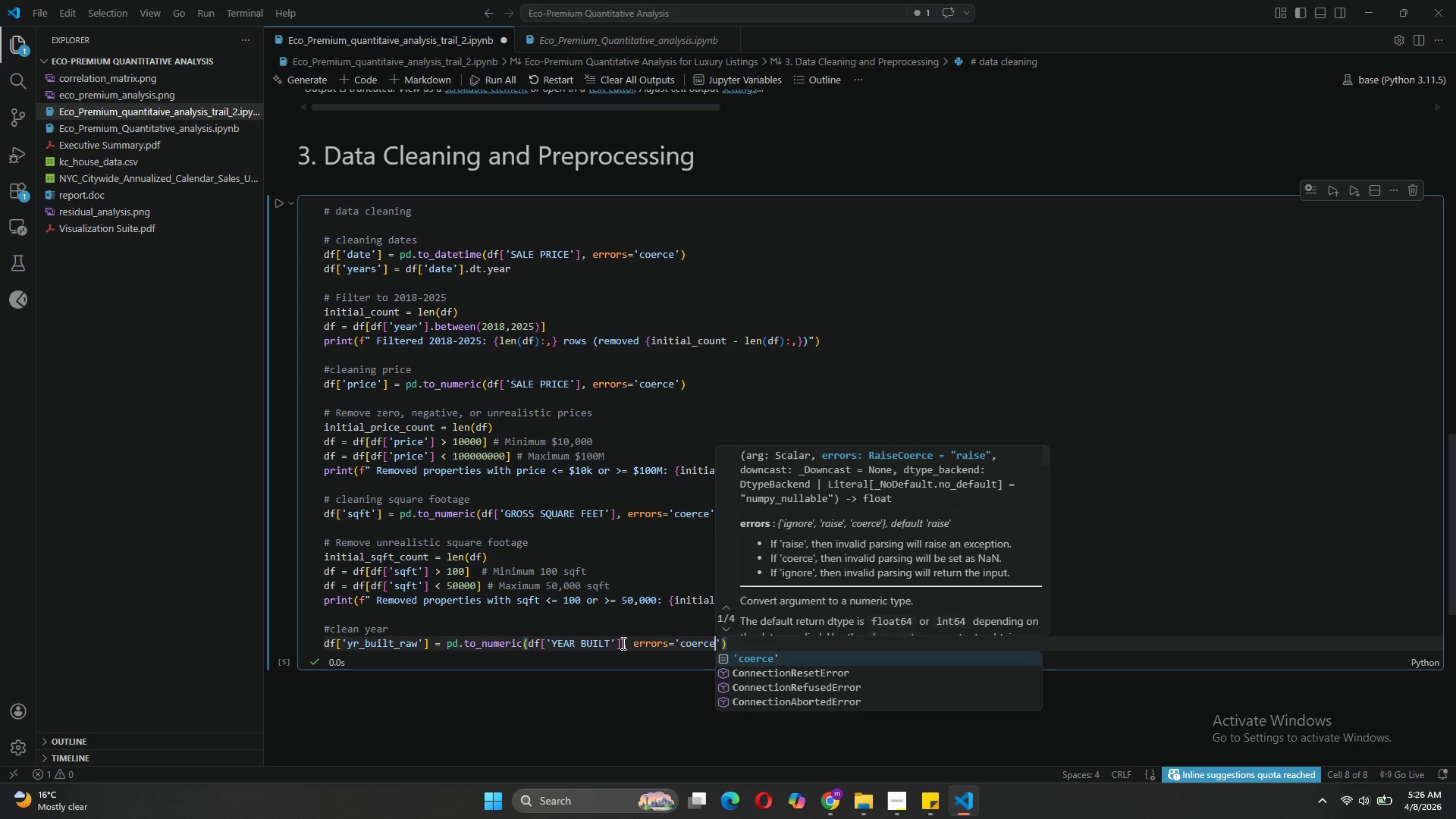 
key(ArrowRight)
 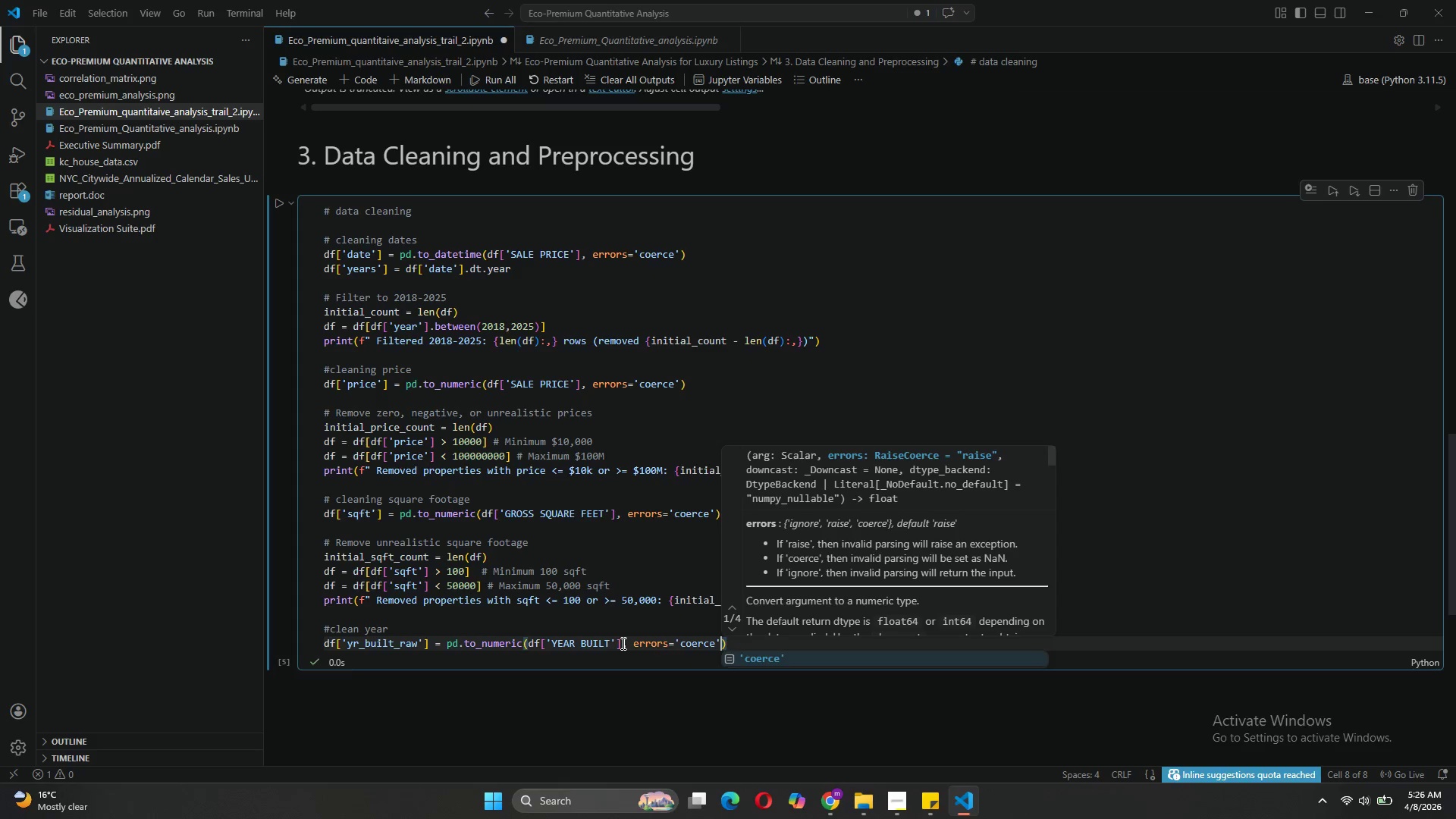 
key(ArrowRight)
 